 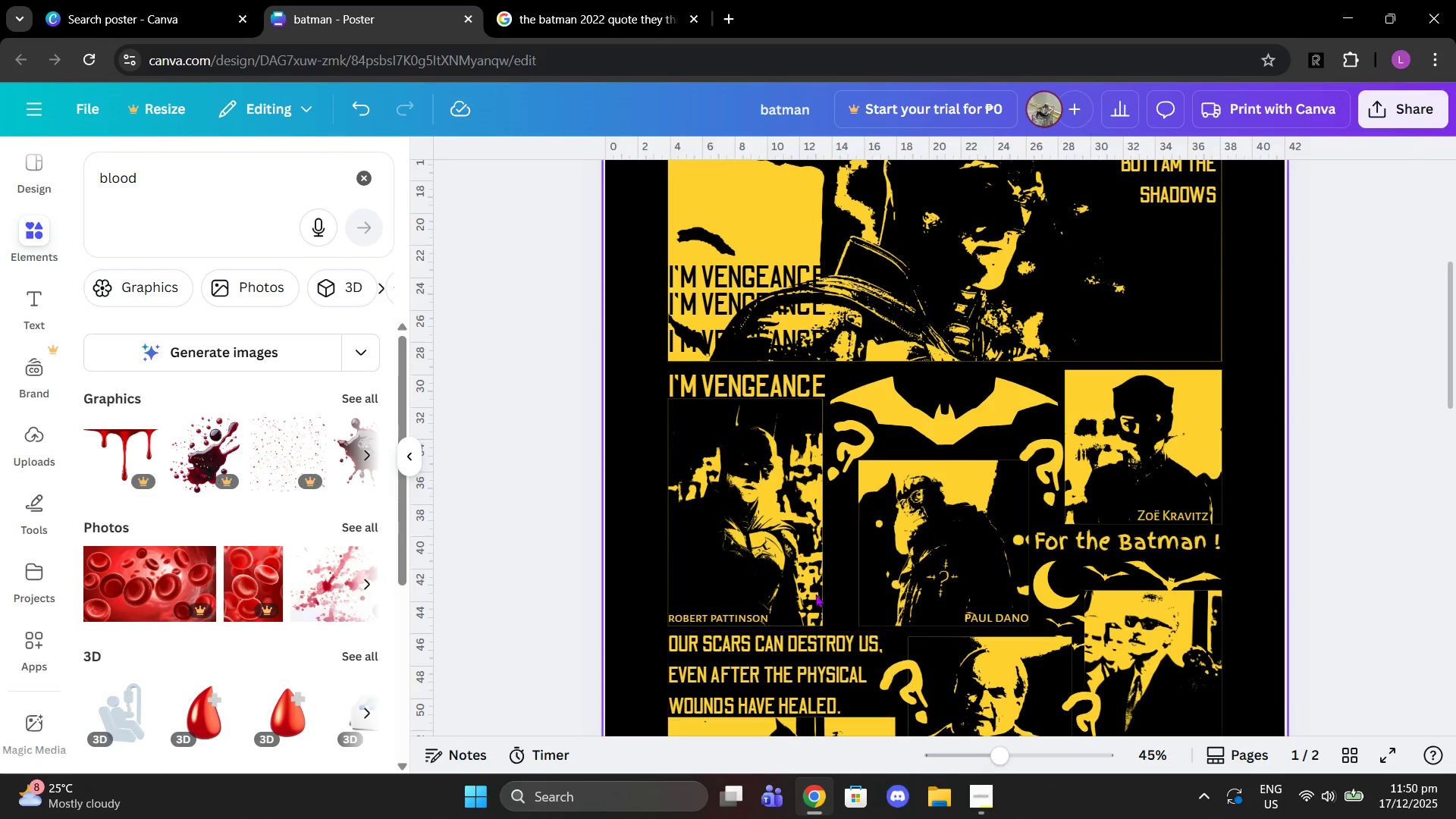 
left_click([751, 613])
 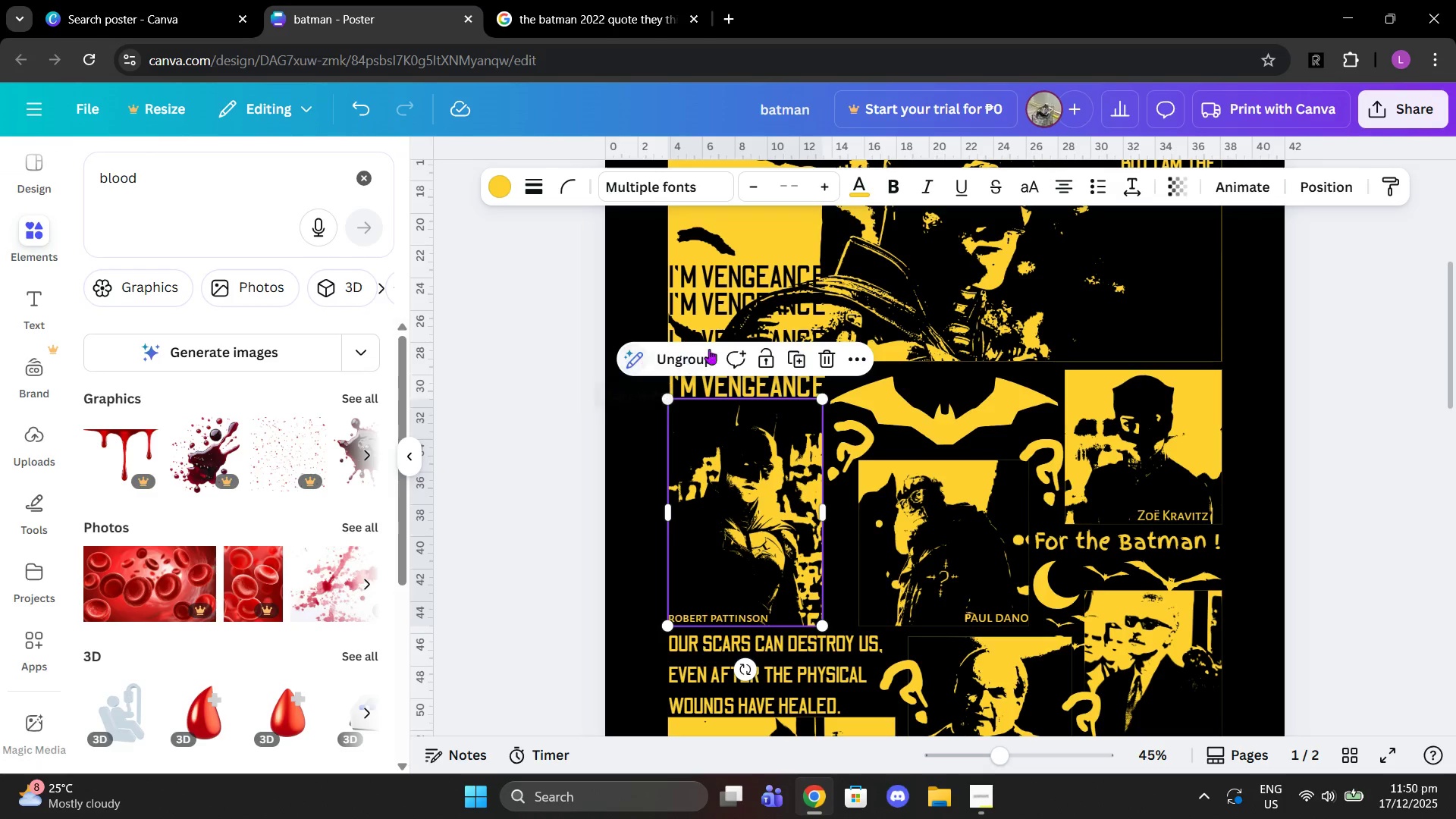 
left_click([710, 348])
 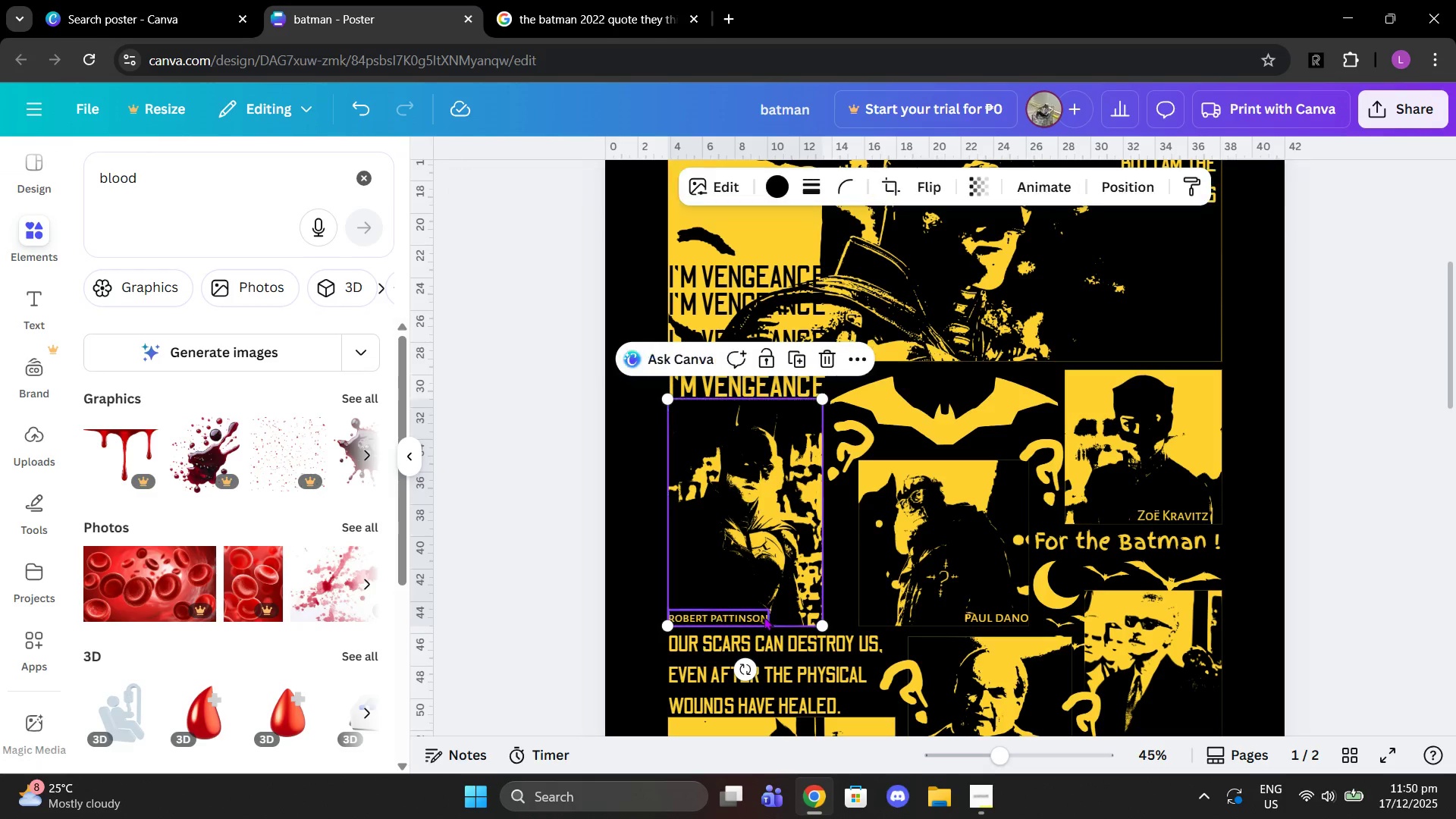 
left_click([755, 617])
 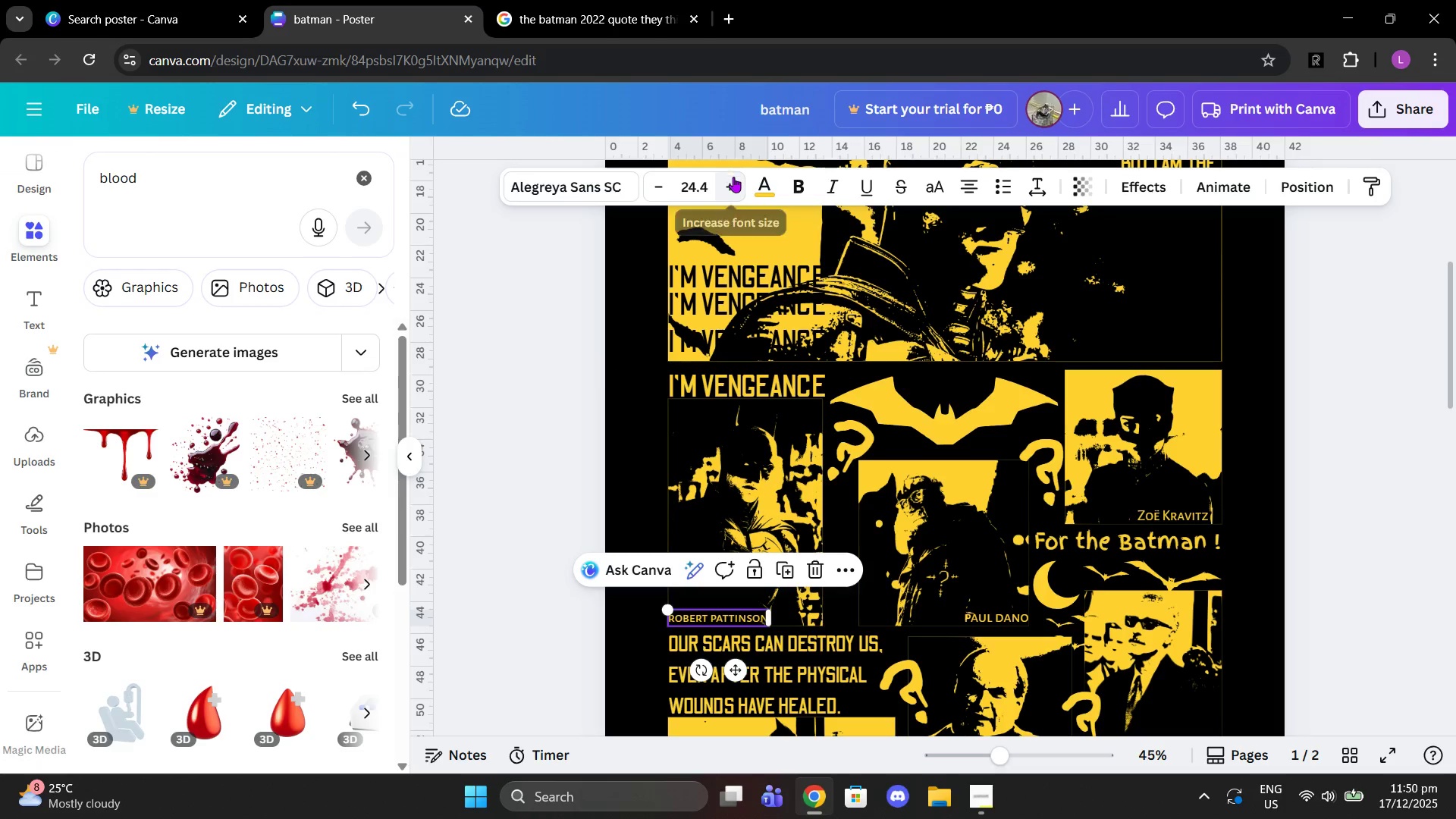 
double_click([734, 180])
 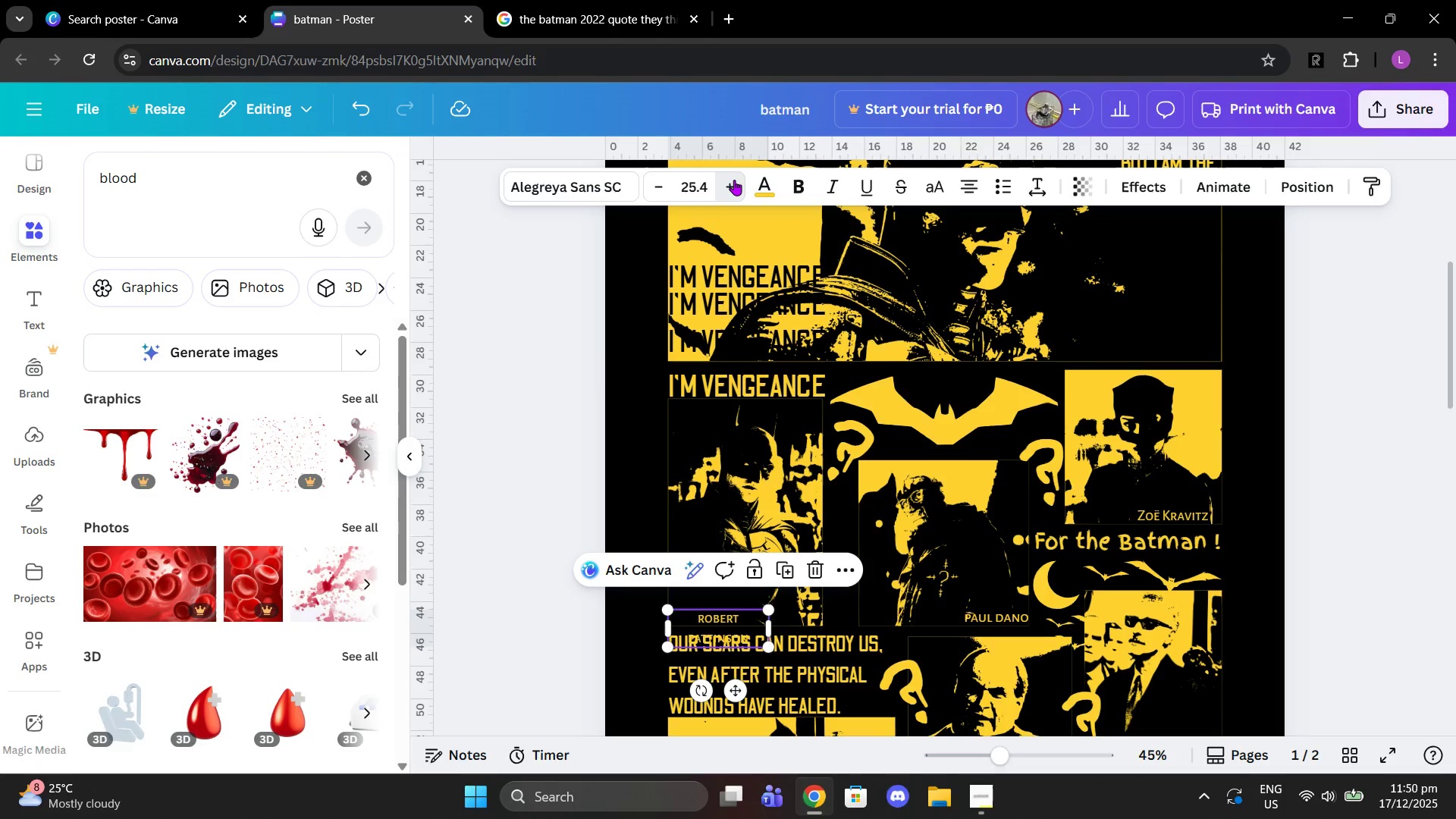 
triple_click([734, 180])
 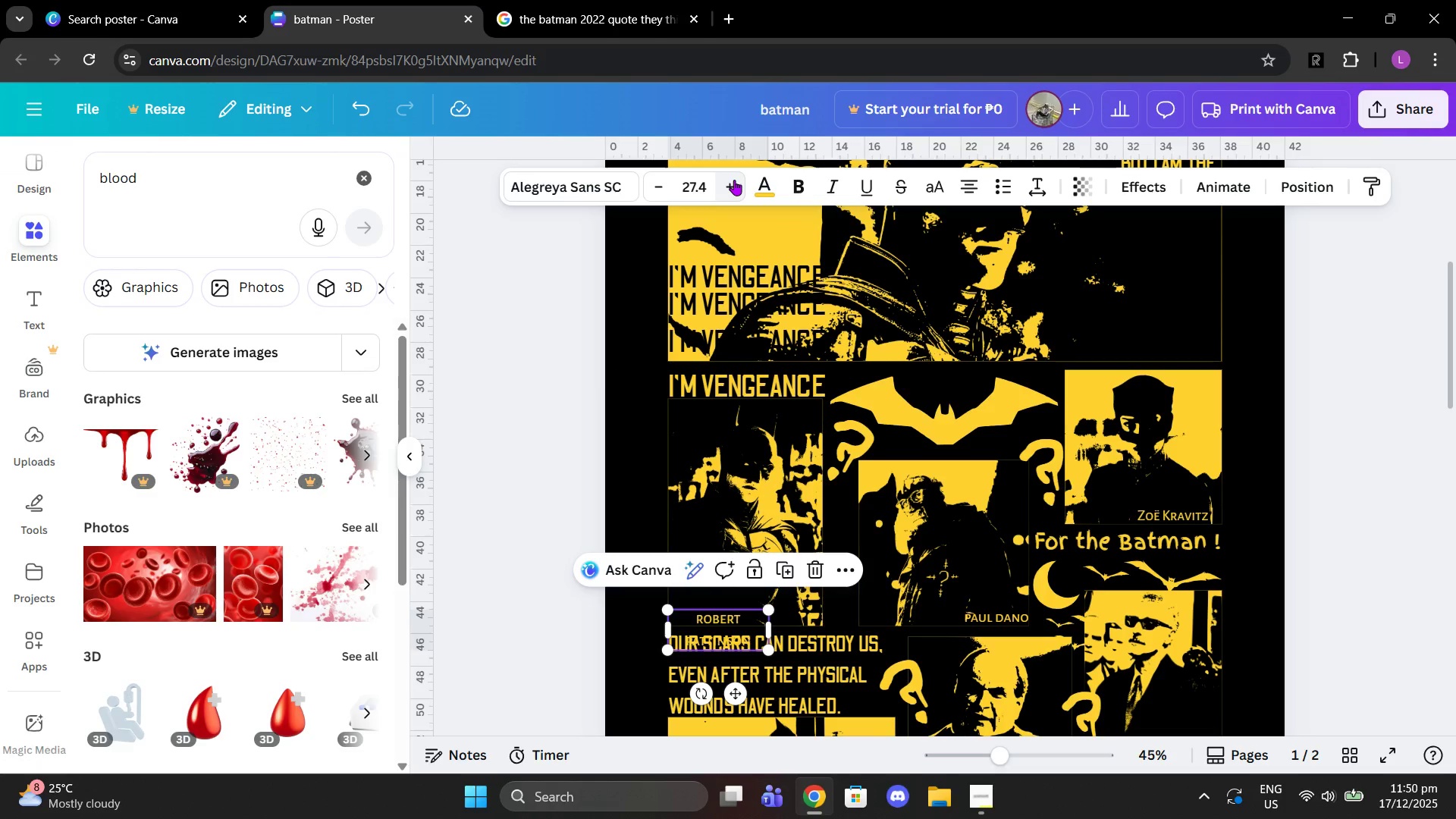 
hold_key(key=ControlLeft, duration=0.75)
 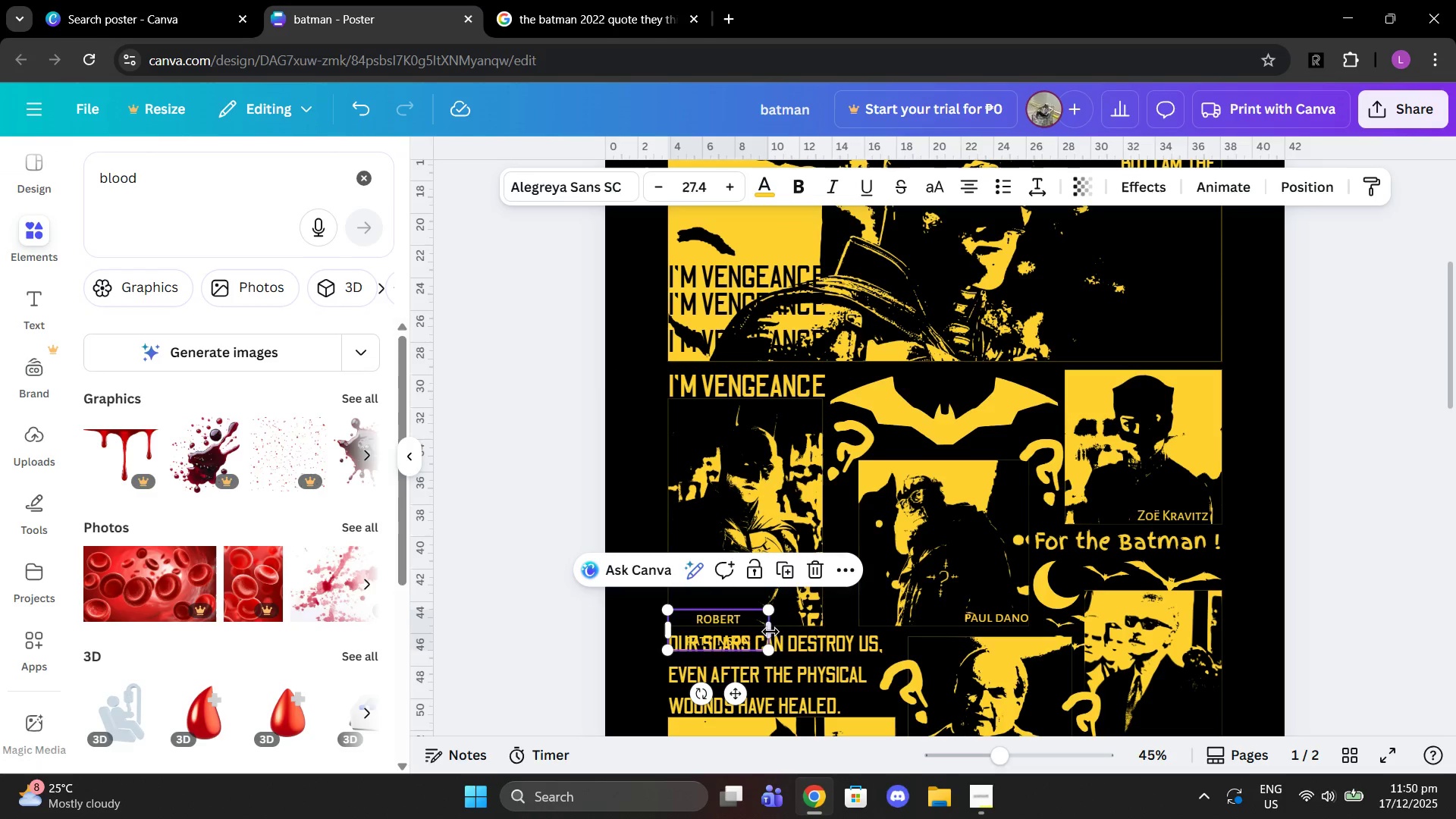 
left_click_drag(start_coordinate=[770, 632], to_coordinate=[786, 629])
 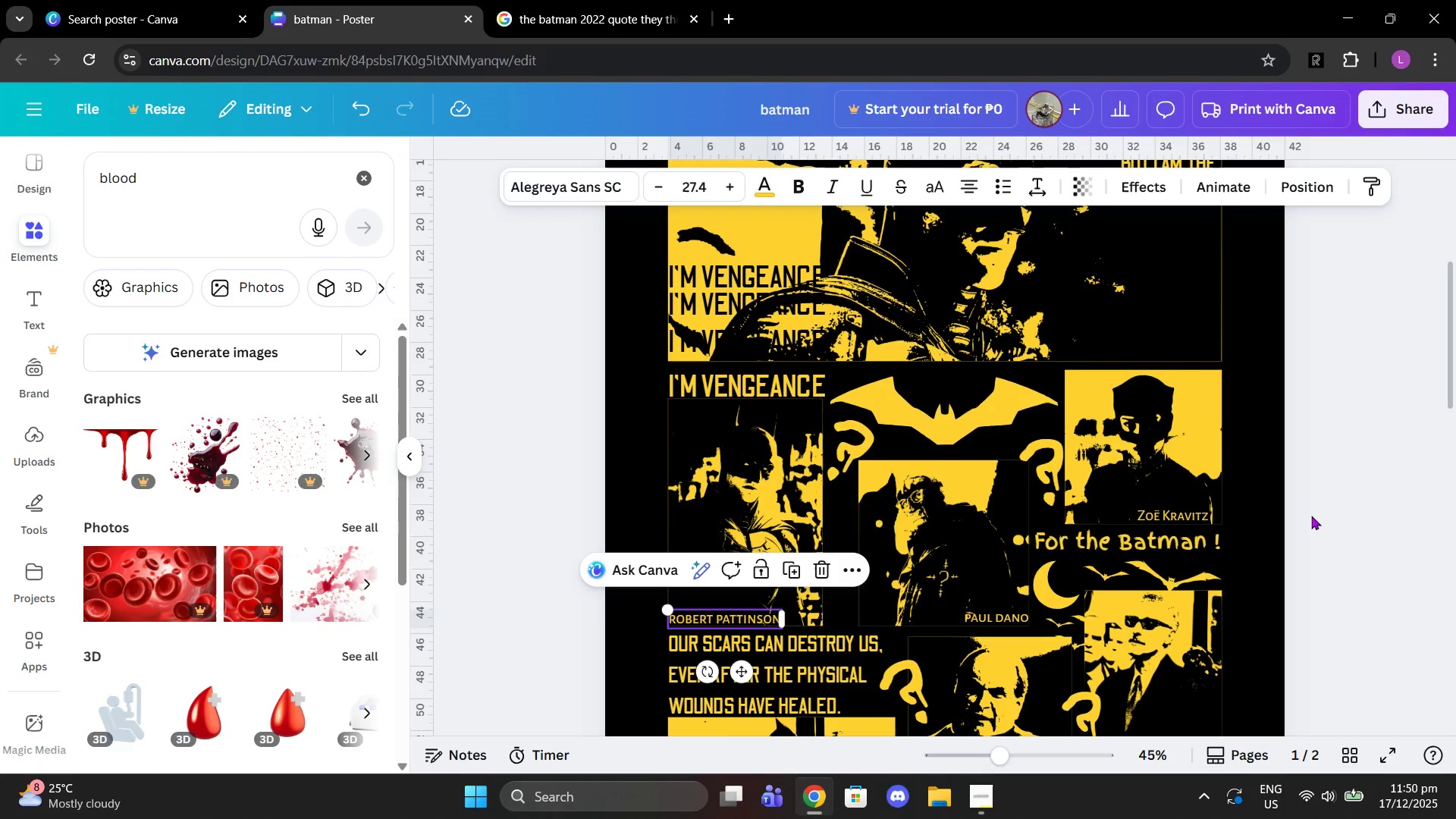 
left_click([1311, 516])
 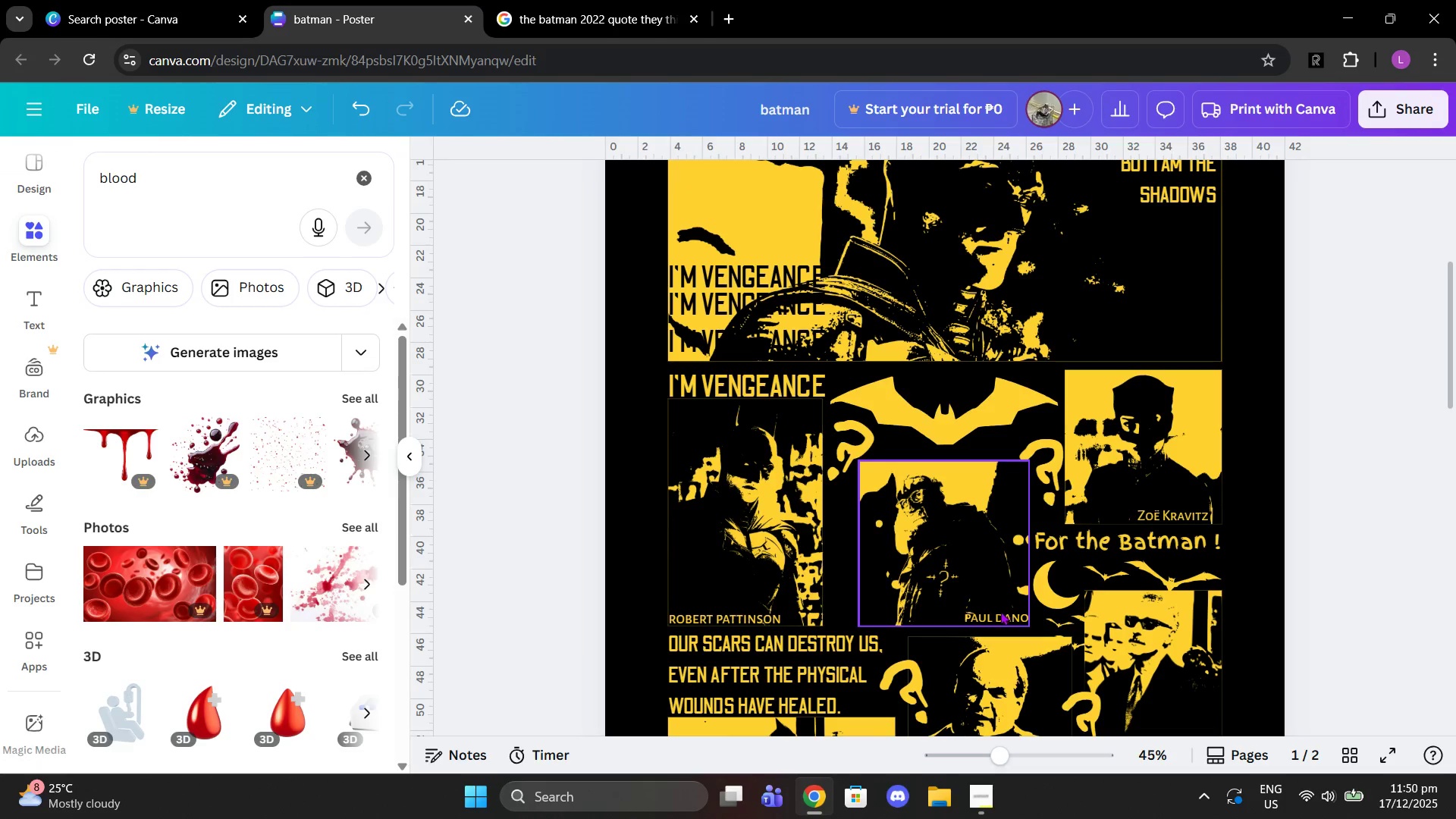 
left_click([999, 612])
 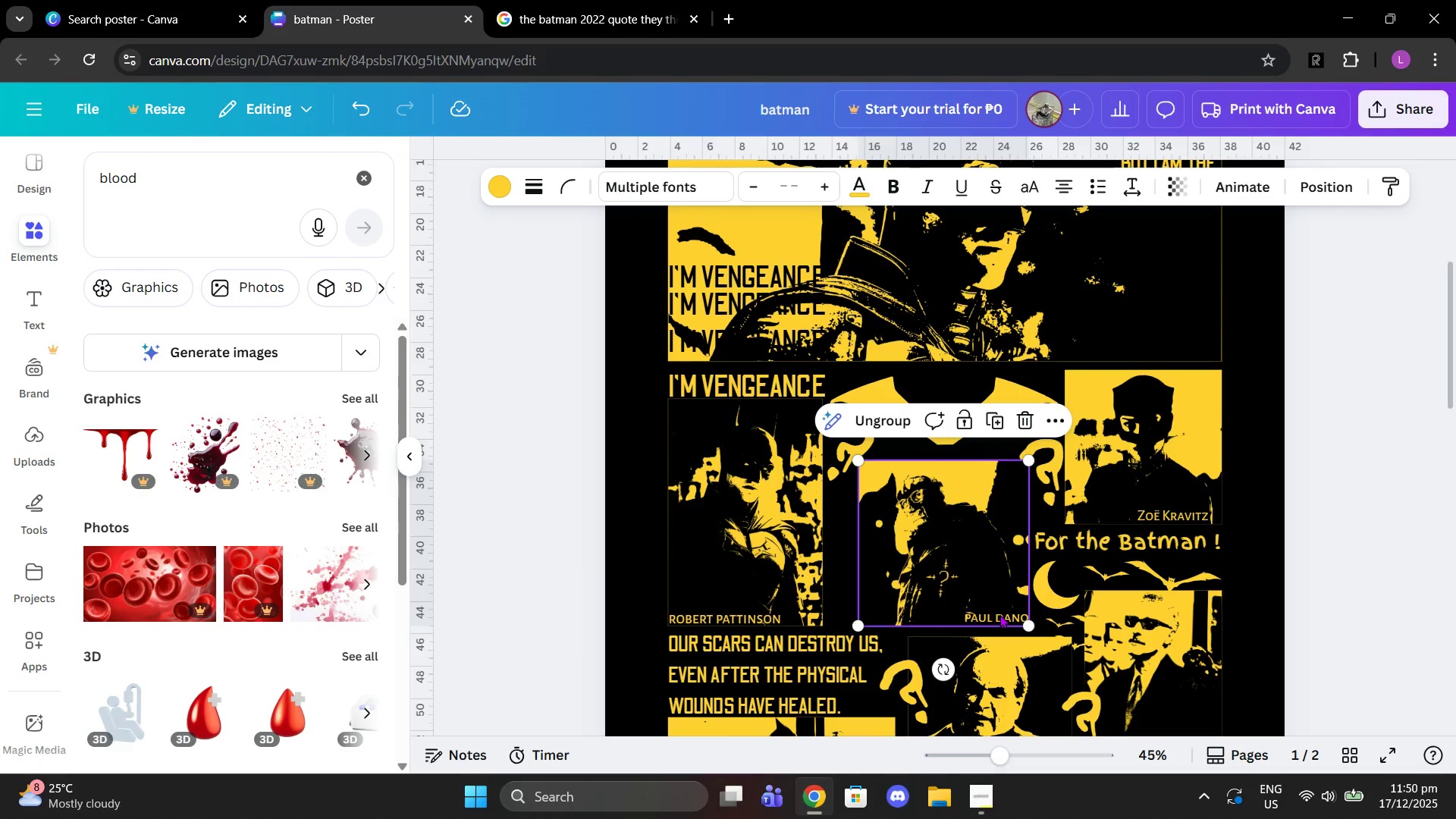 
left_click([999, 614])
 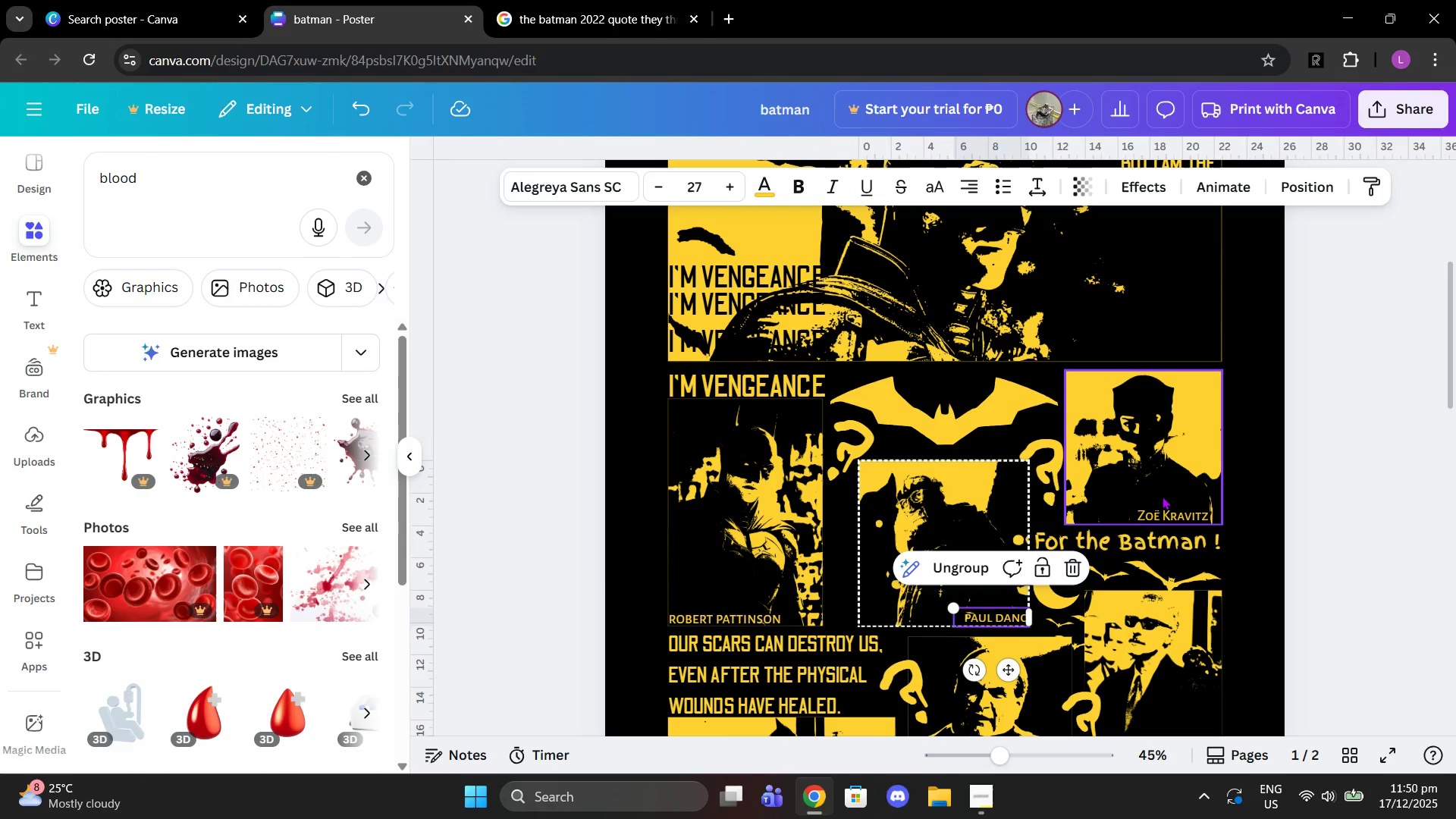 
left_click([1160, 515])
 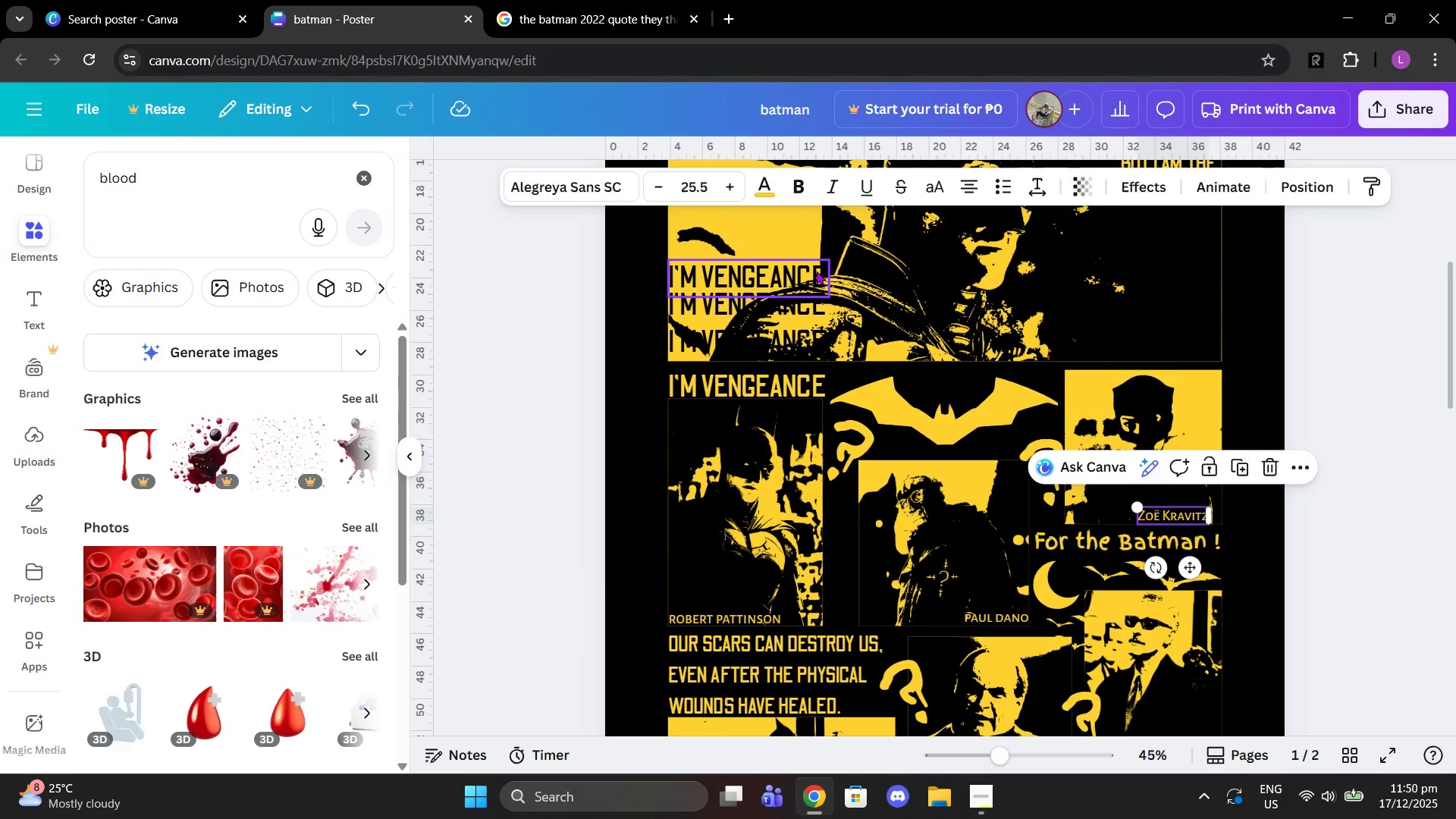 
scroll: coordinate [1189, 392], scroll_direction: down, amount: 2.0
 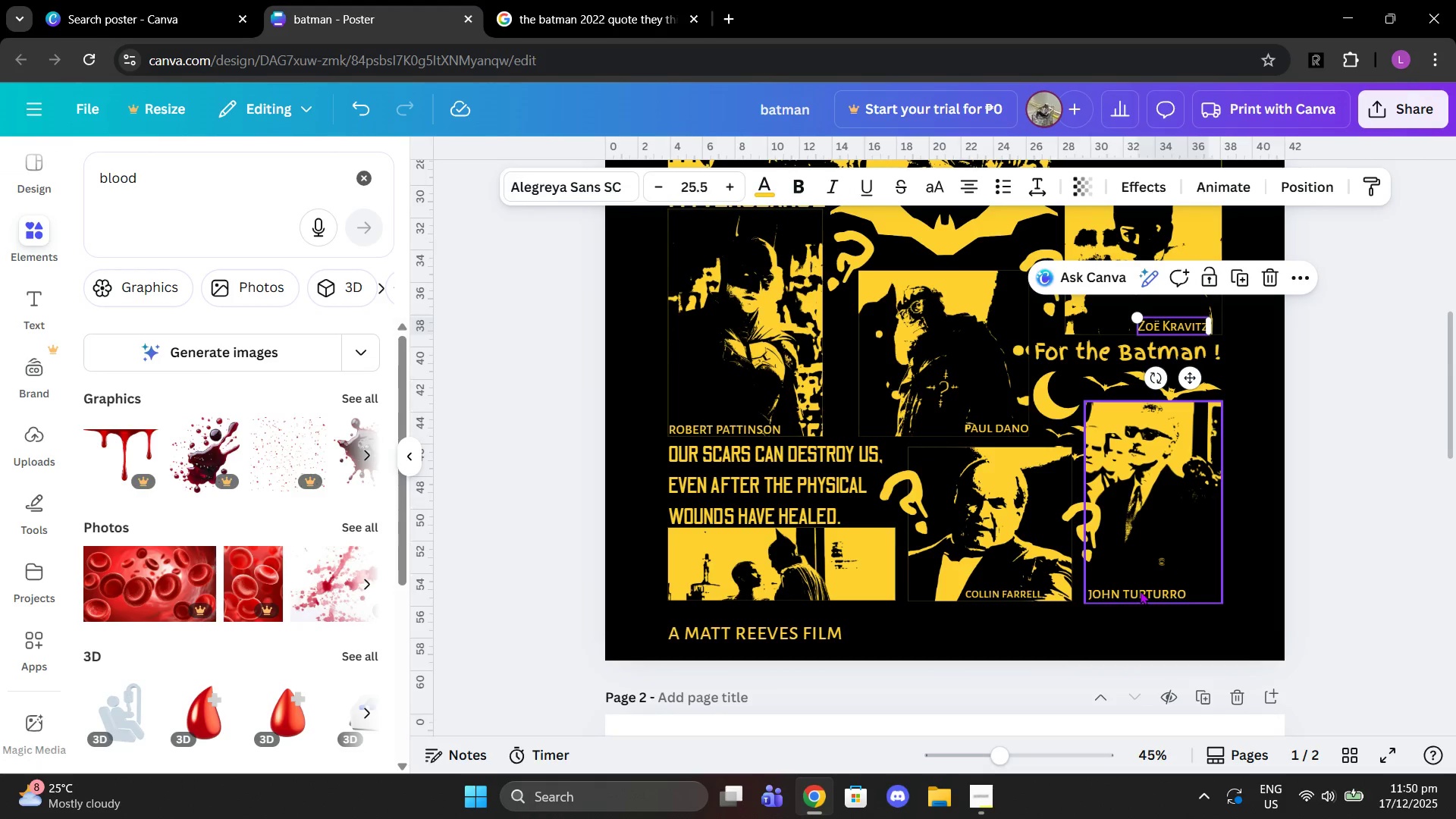 
left_click([1138, 595])
 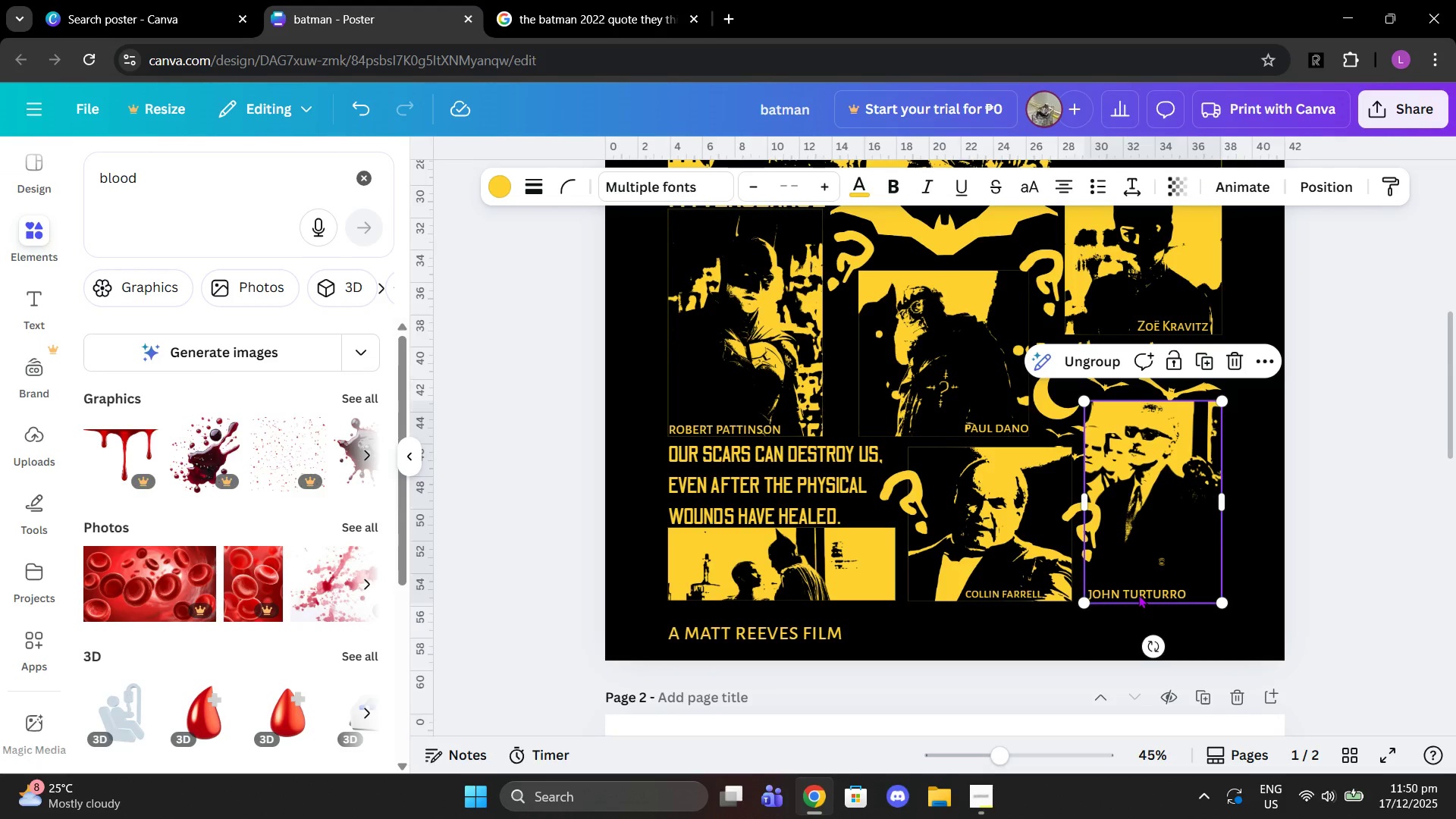 
left_click([1138, 595])
 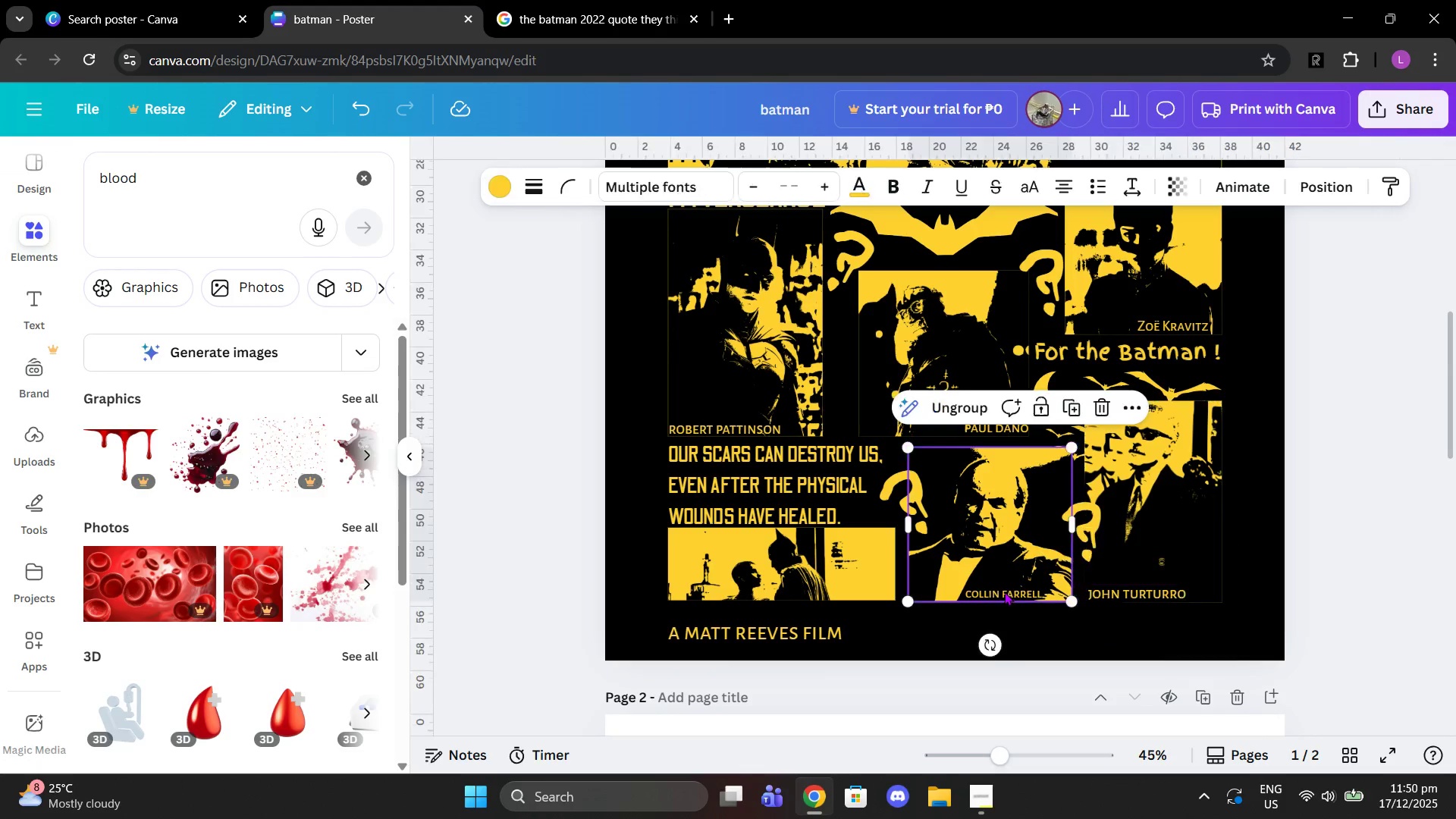 
double_click([1004, 592])
 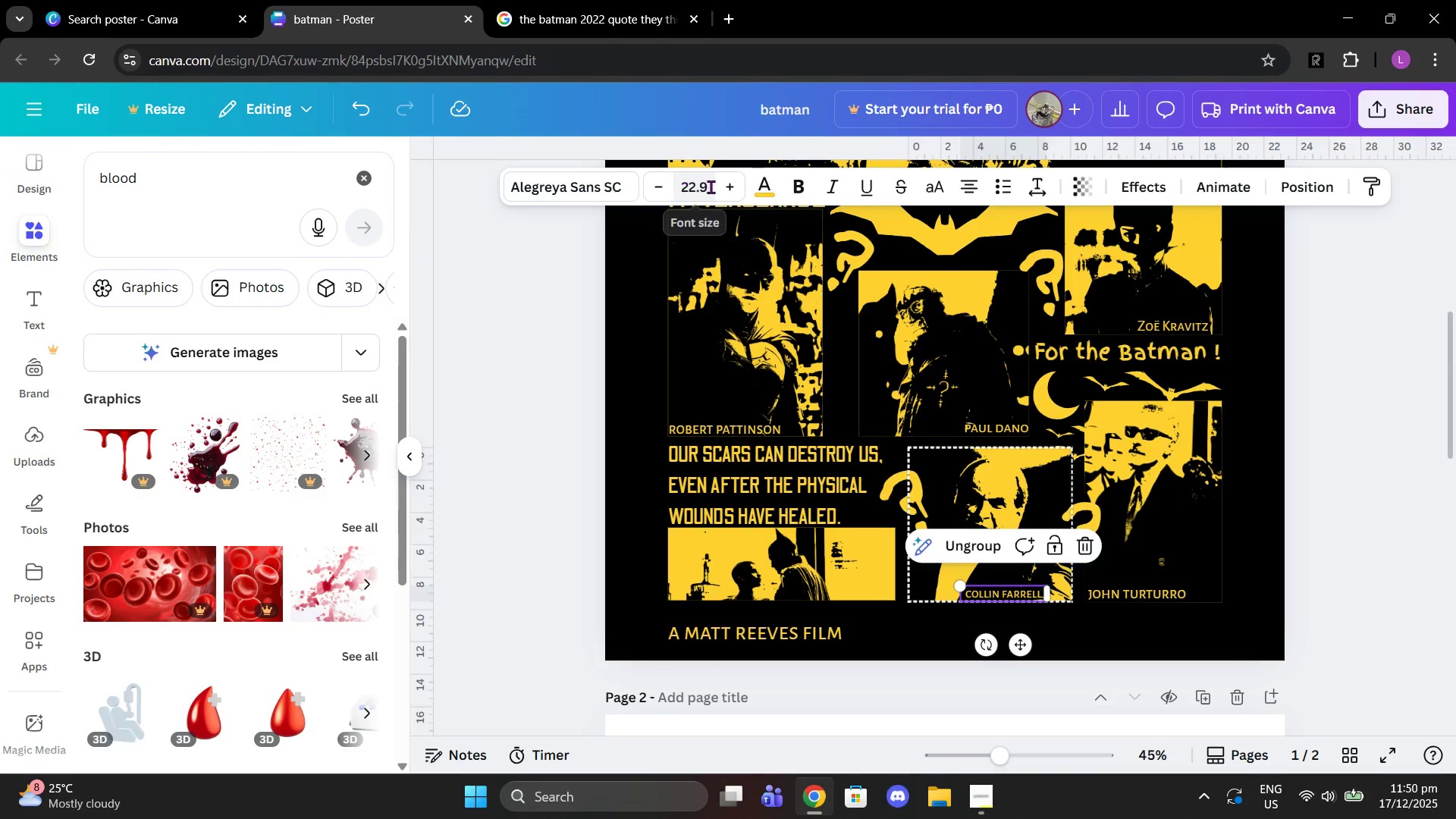 
left_click([727, 189])
 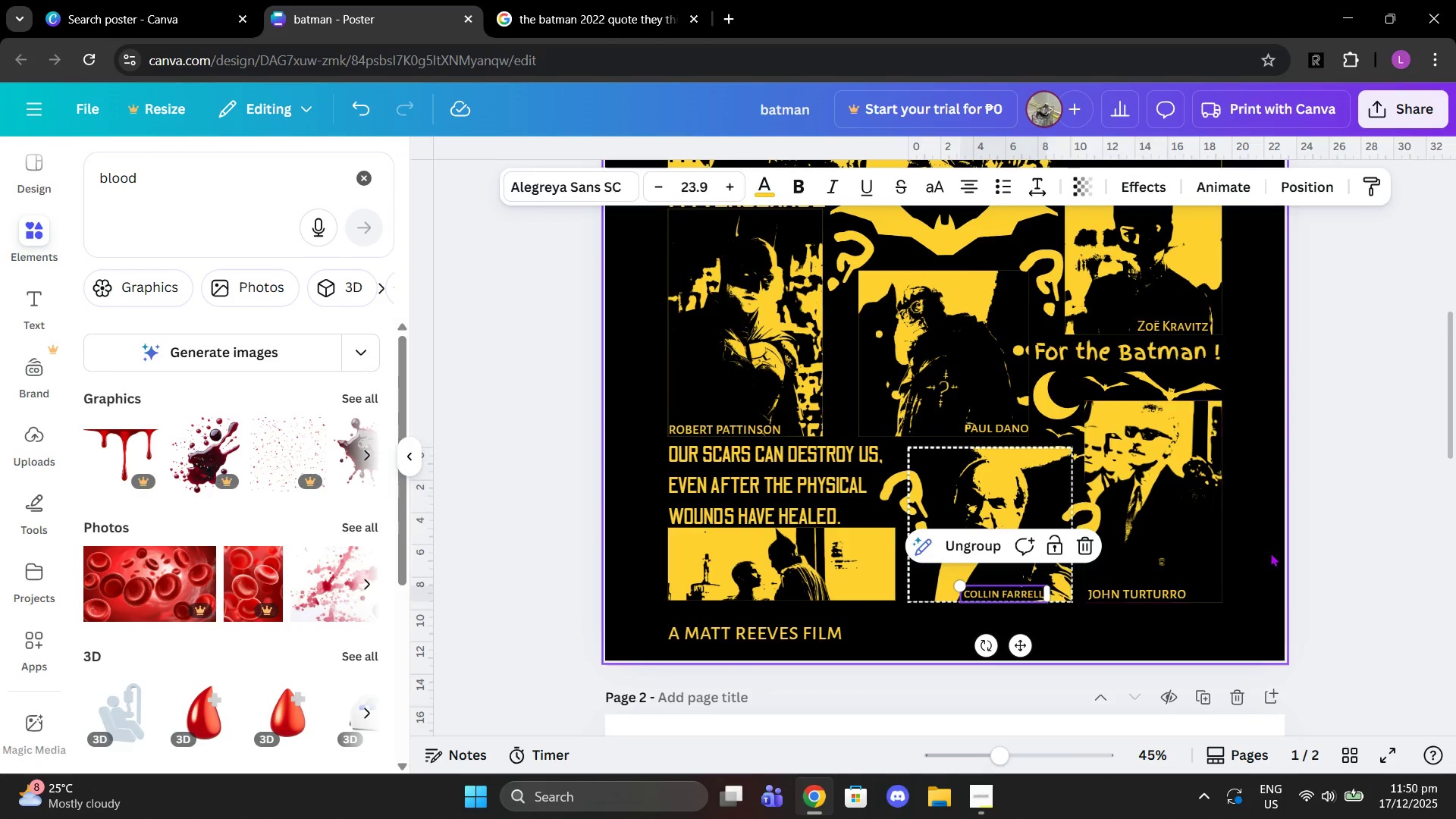 
left_click([1405, 551])
 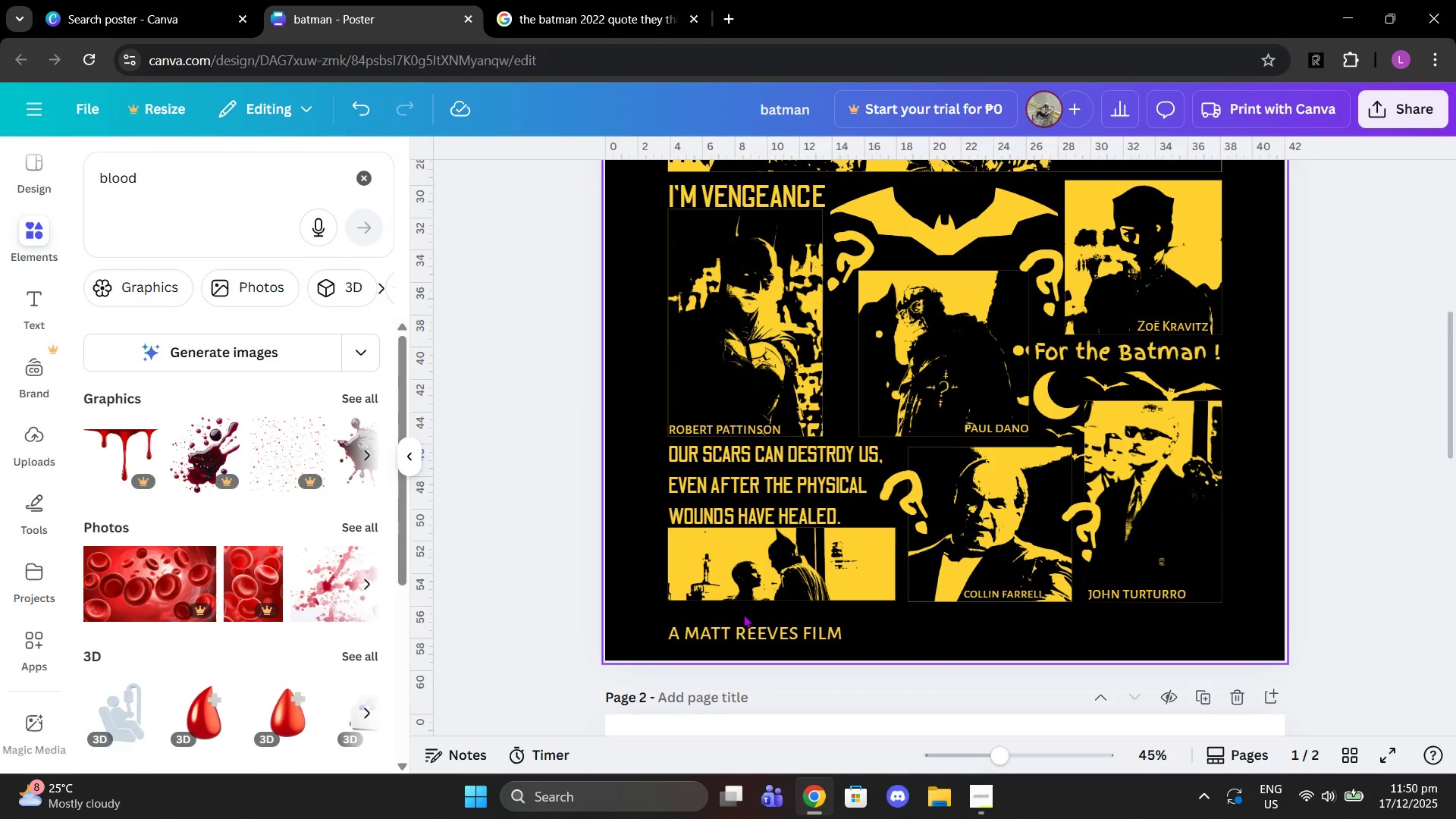 
left_click_drag(start_coordinate=[745, 626], to_coordinate=[745, 618])
 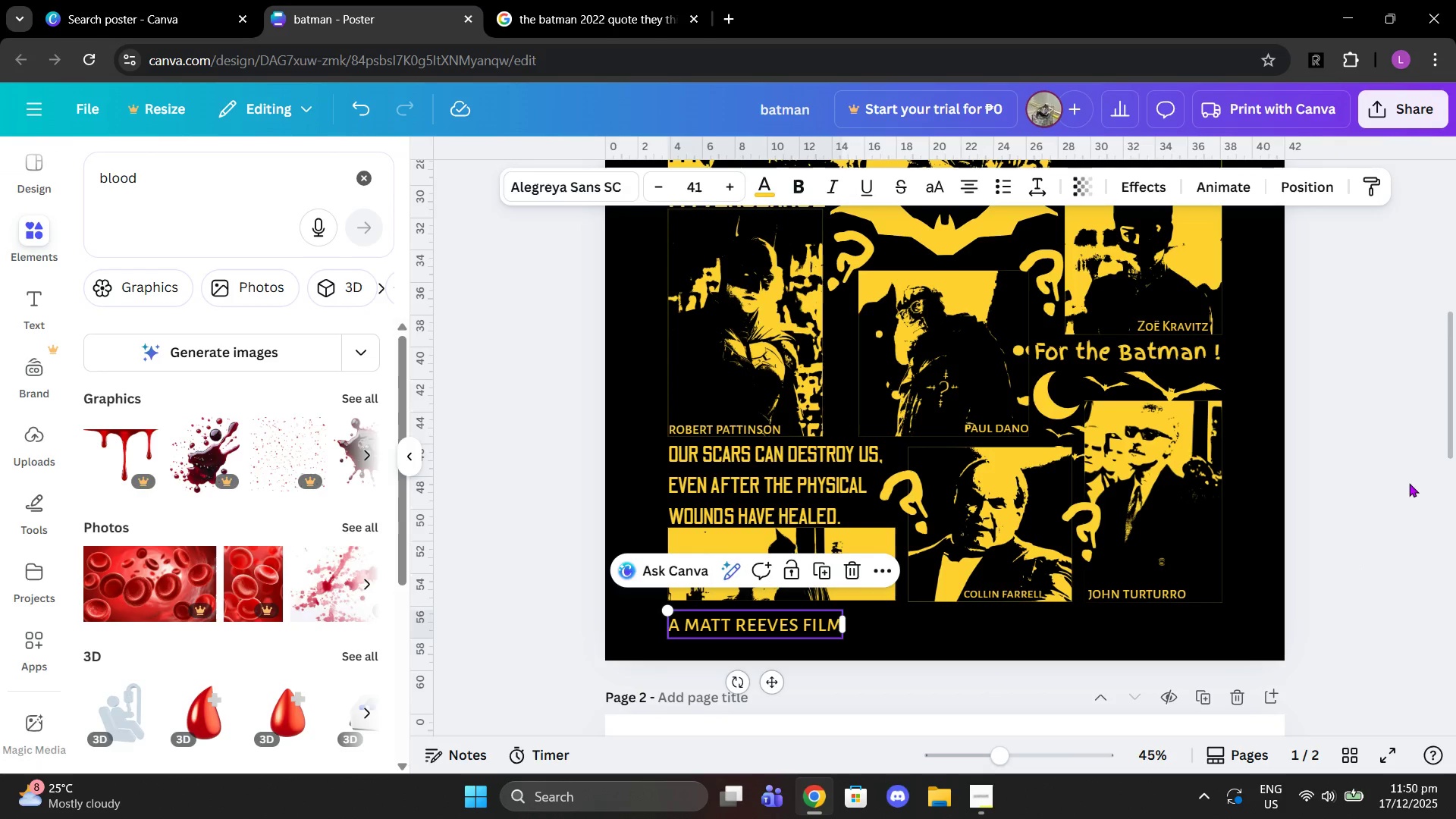 
left_click([1409, 483])
 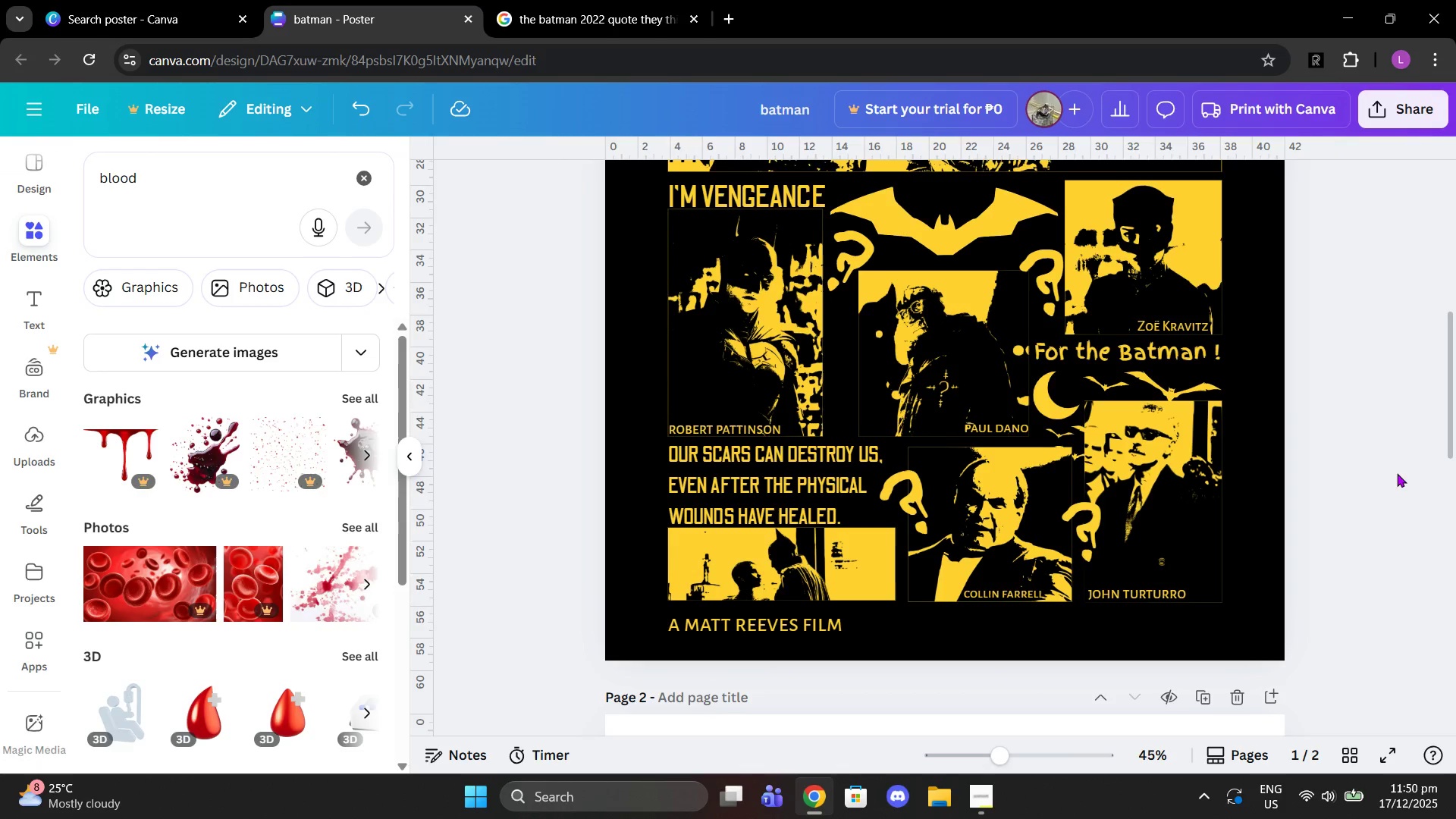 
scroll: coordinate [1380, 466], scroll_direction: up, amount: 4.0
 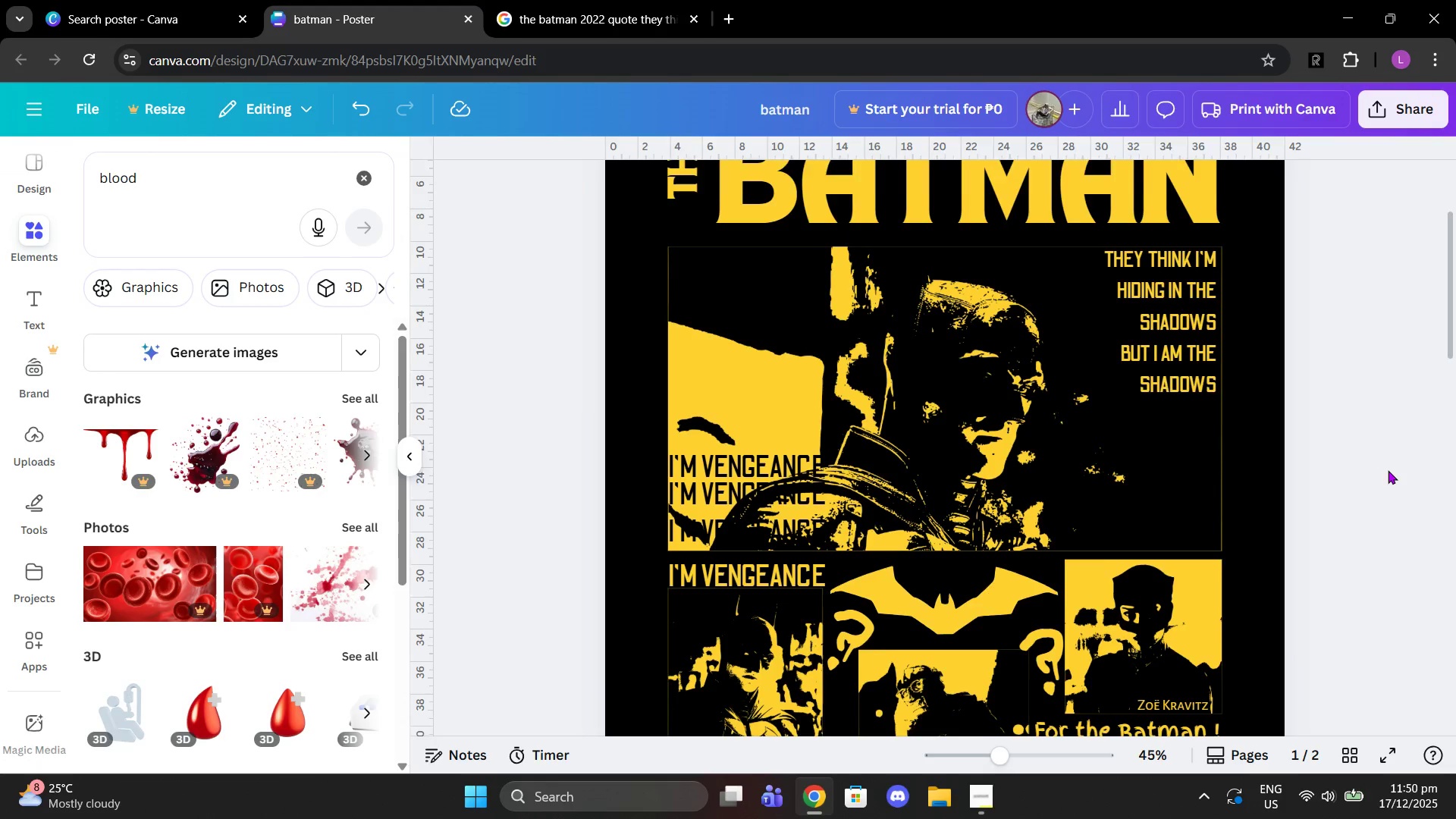 
scroll: coordinate [1398, 477], scroll_direction: down, amount: 5.0
 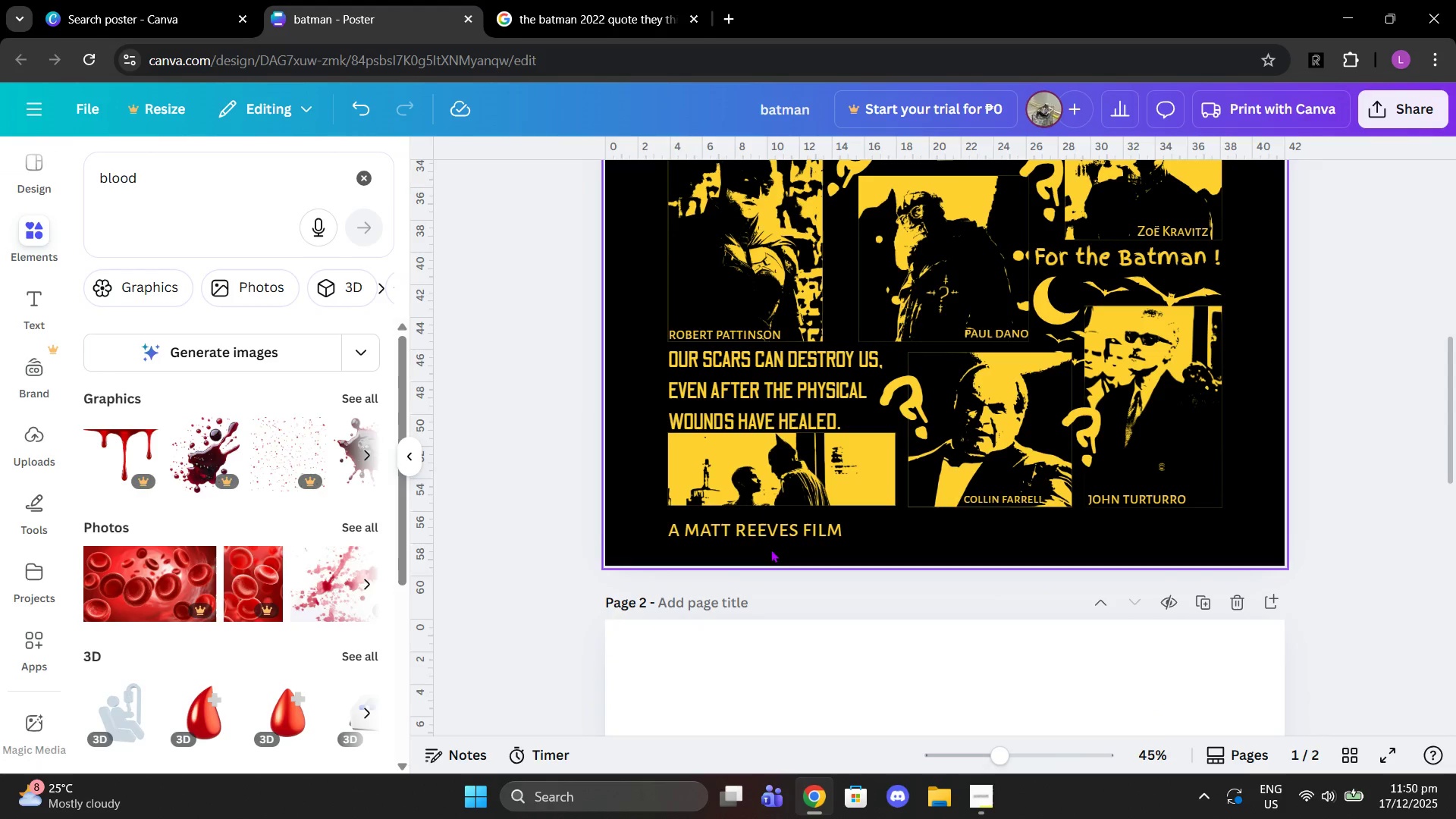 
left_click_drag(start_coordinate=[767, 538], to_coordinate=[1147, 540])
 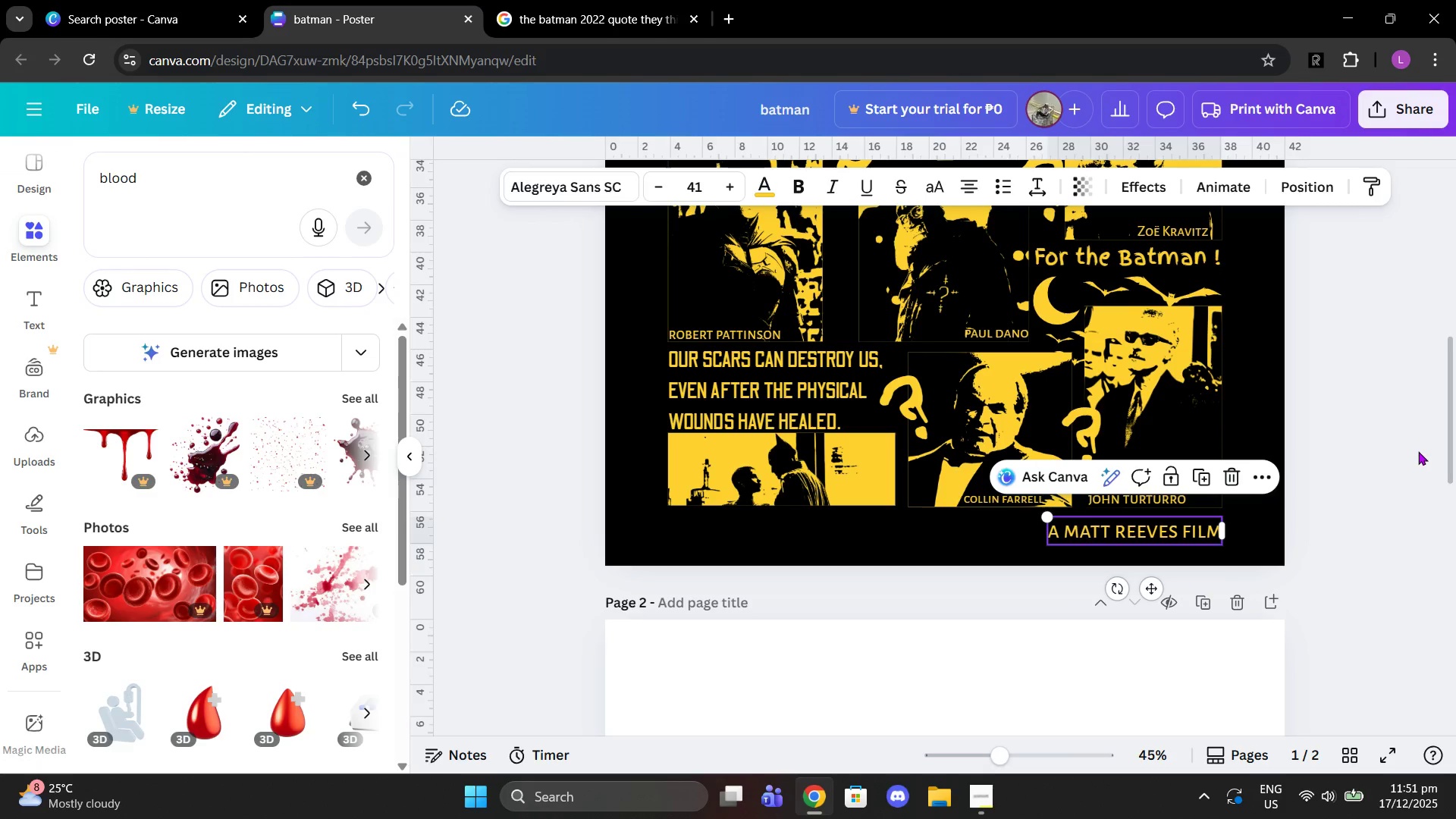 
left_click([1418, 451])
 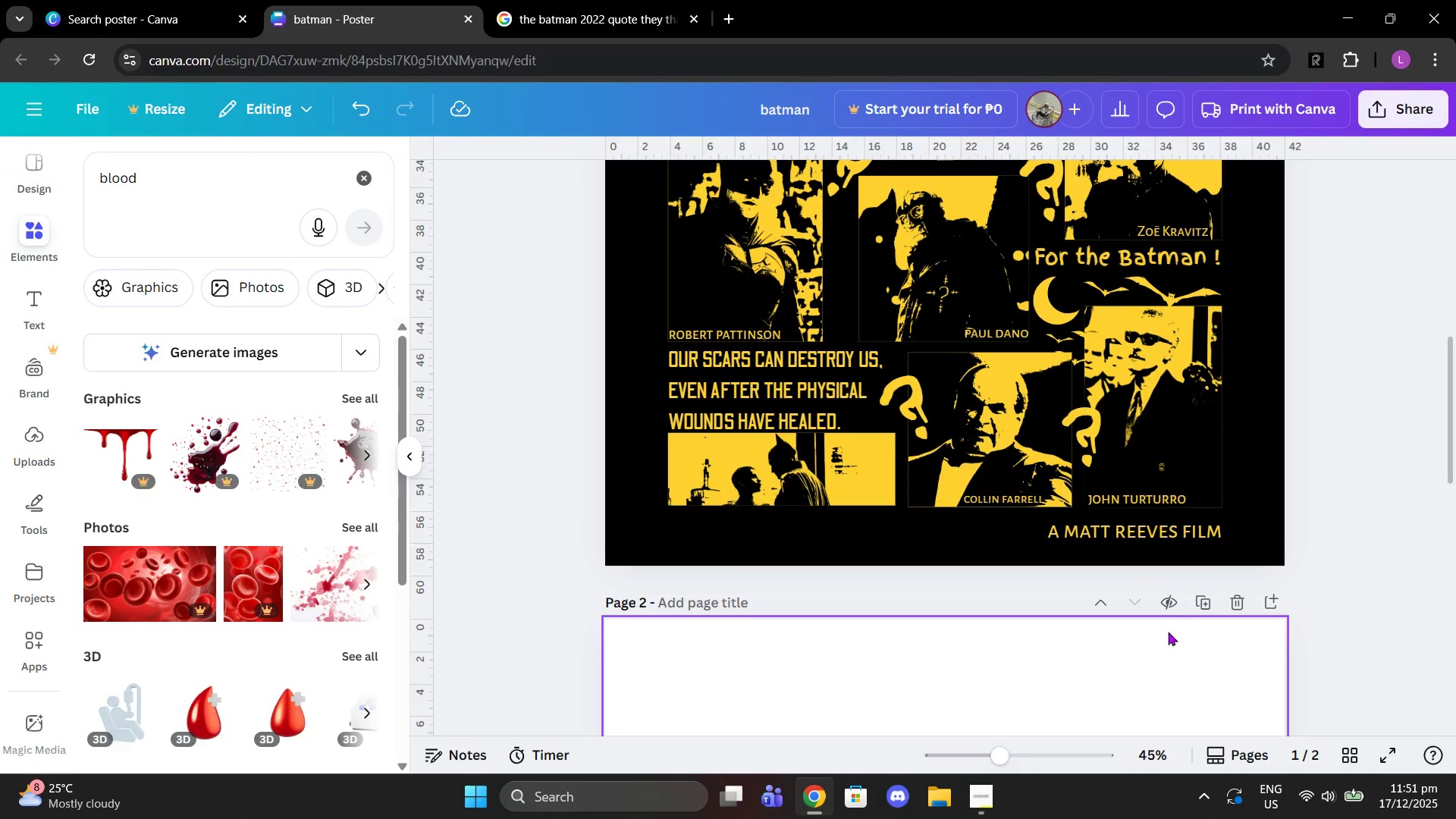 
left_click([1238, 592])
 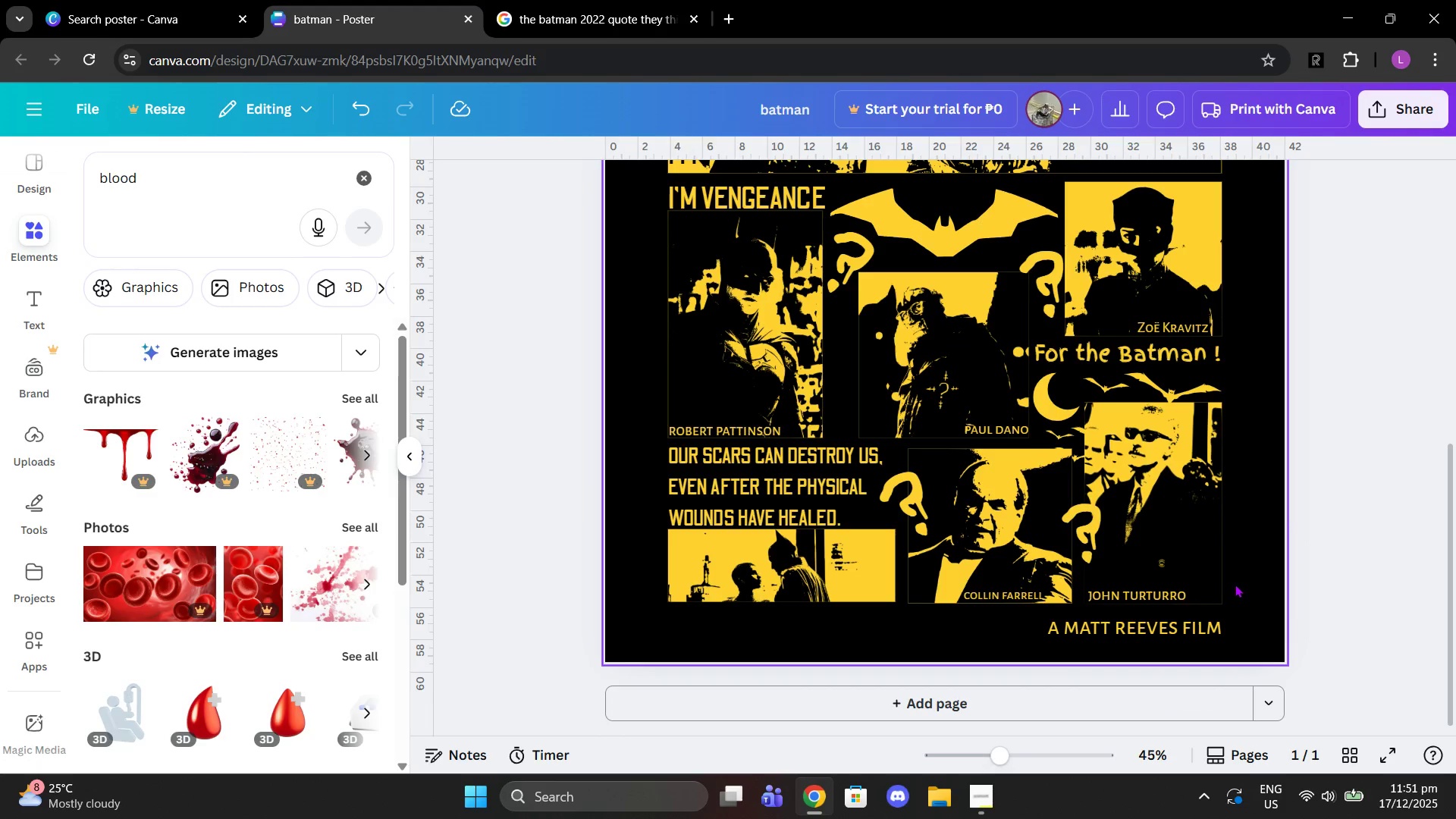 
scroll: coordinate [1224, 570], scroll_direction: up, amount: 2.0
 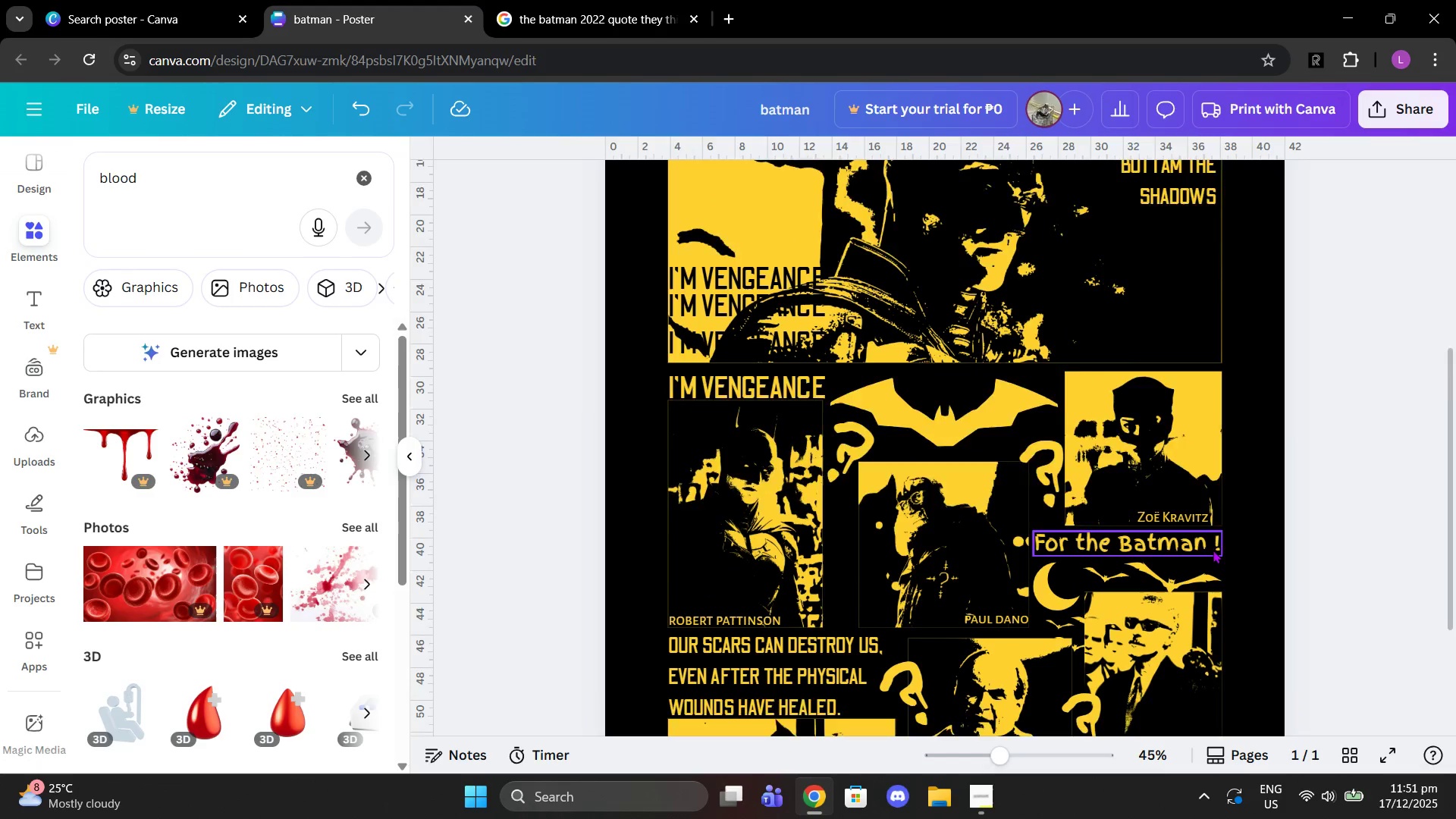 
scroll: coordinate [1213, 550], scroll_direction: down, amount: 1.0
 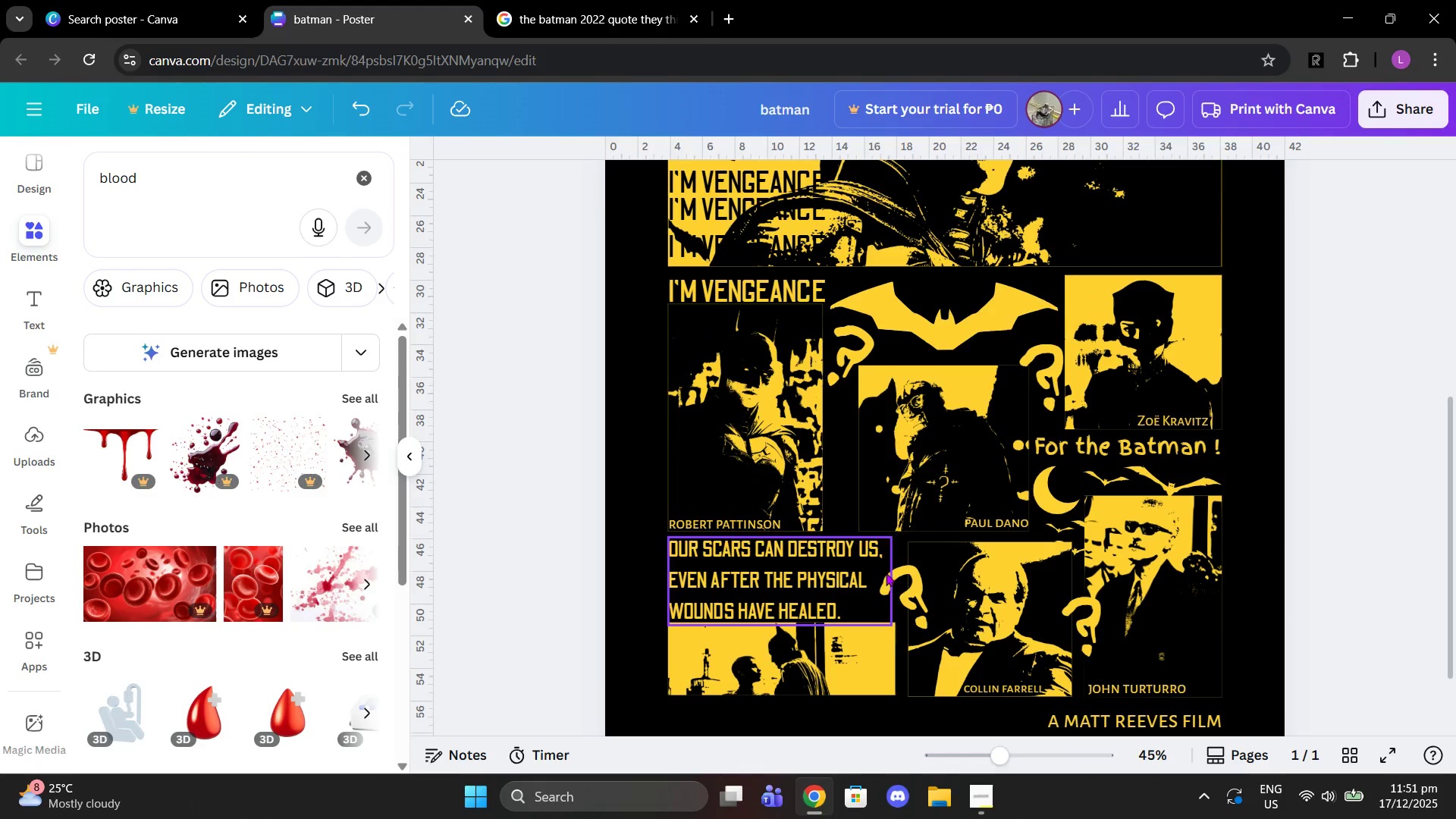 
left_click([905, 592])
 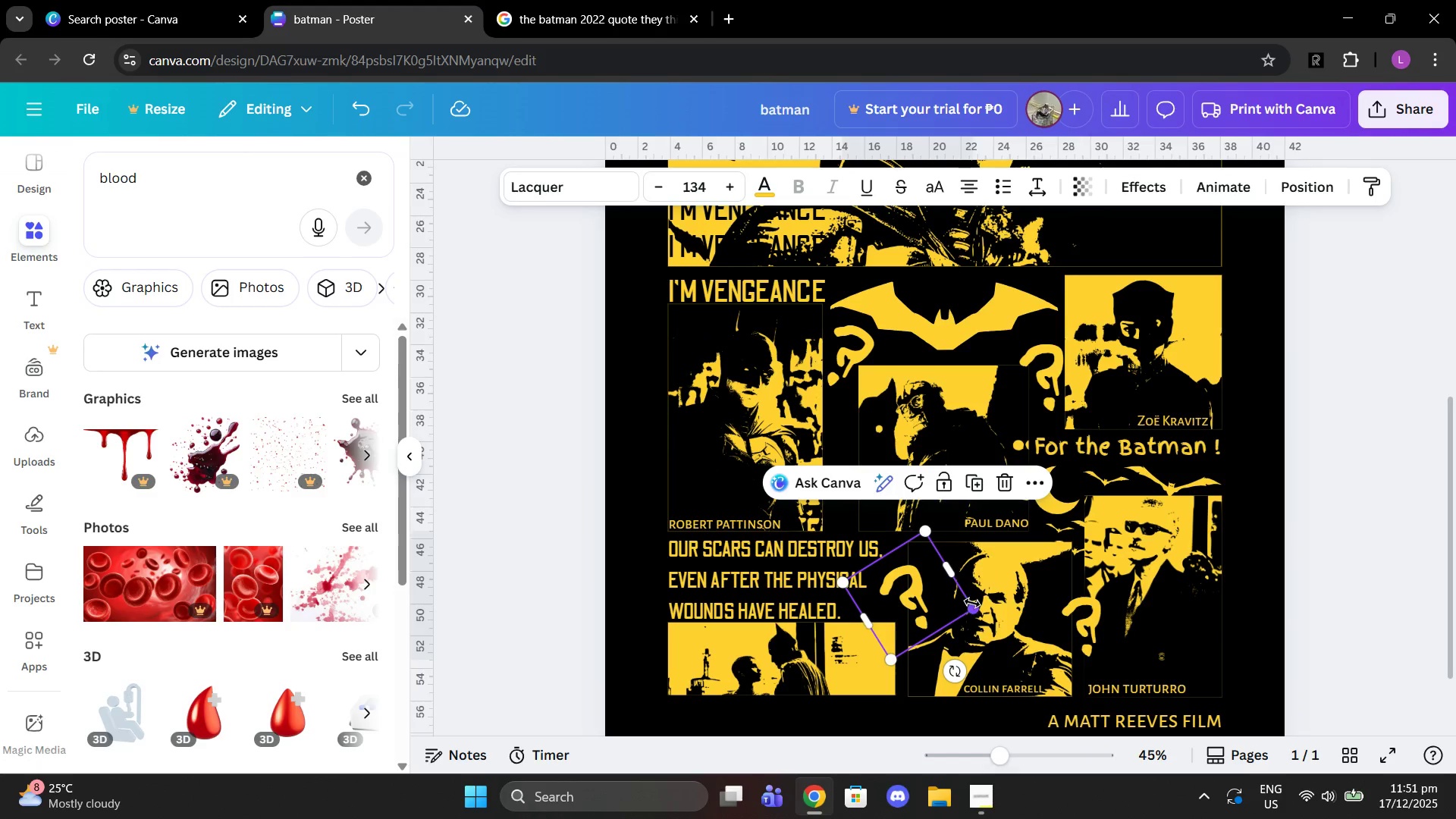 
left_click_drag(start_coordinate=[972, 603], to_coordinate=[942, 595])
 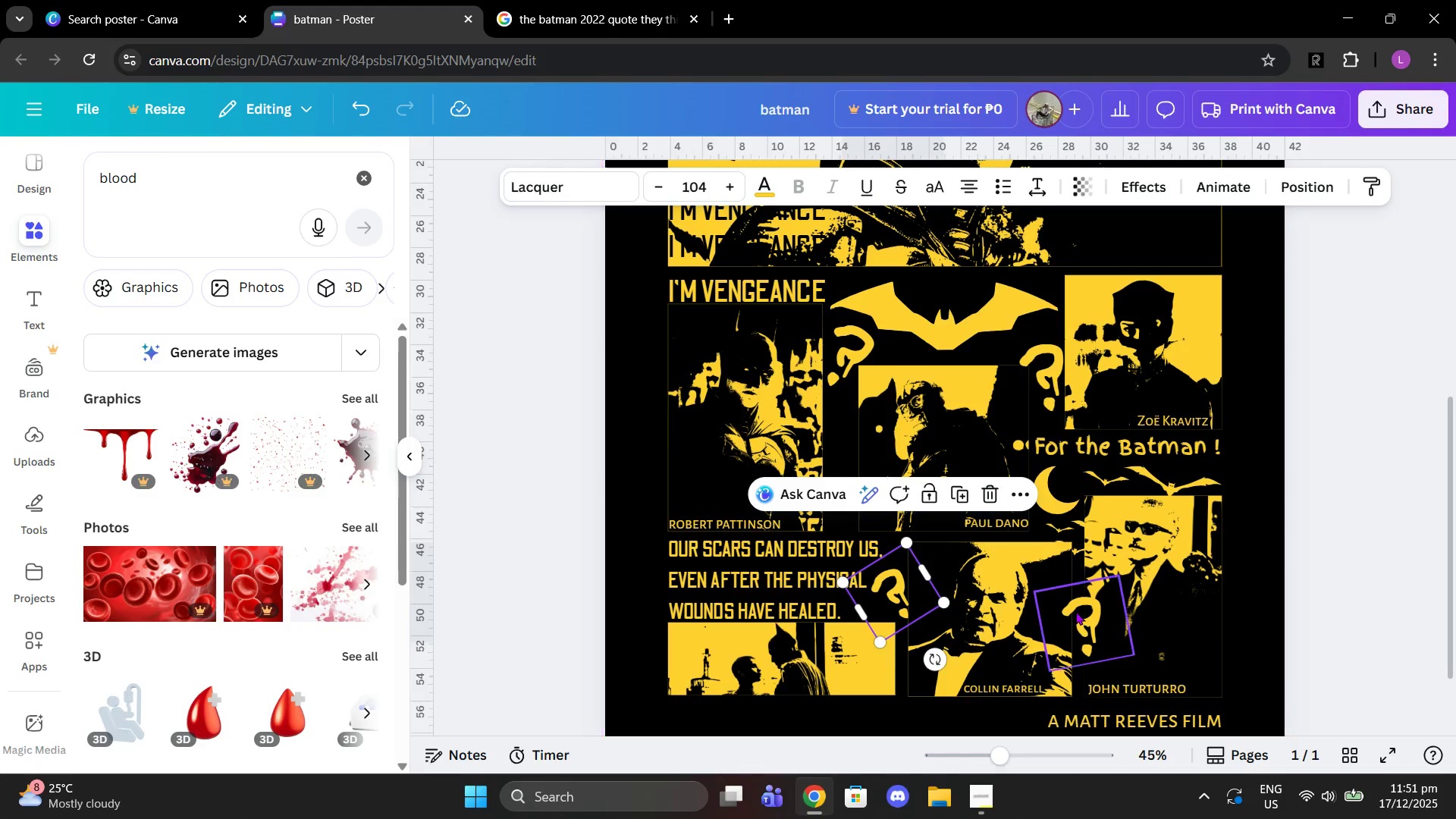 
left_click([1075, 611])
 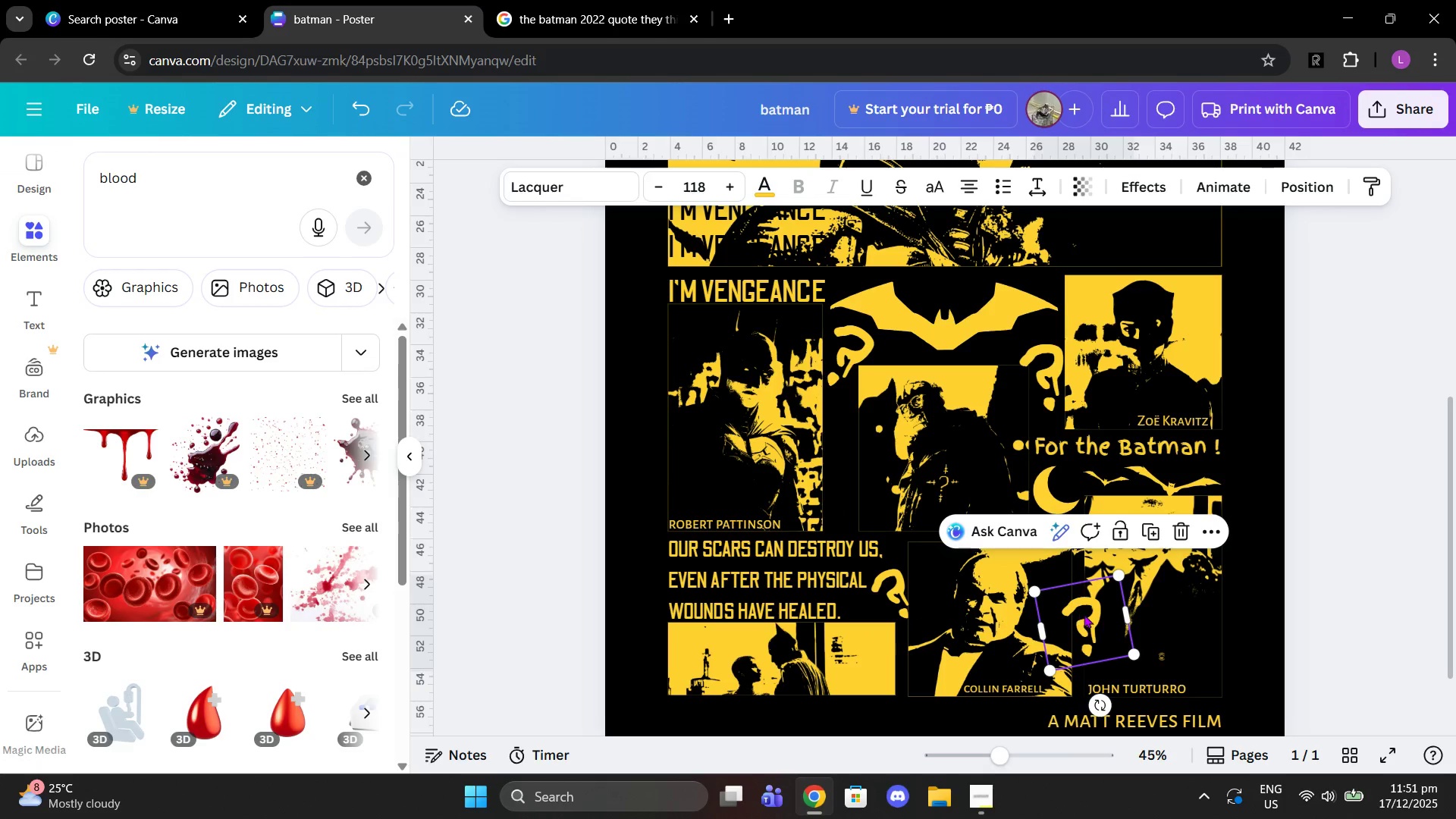 
left_click_drag(start_coordinate=[1084, 614], to_coordinate=[1203, 623])
 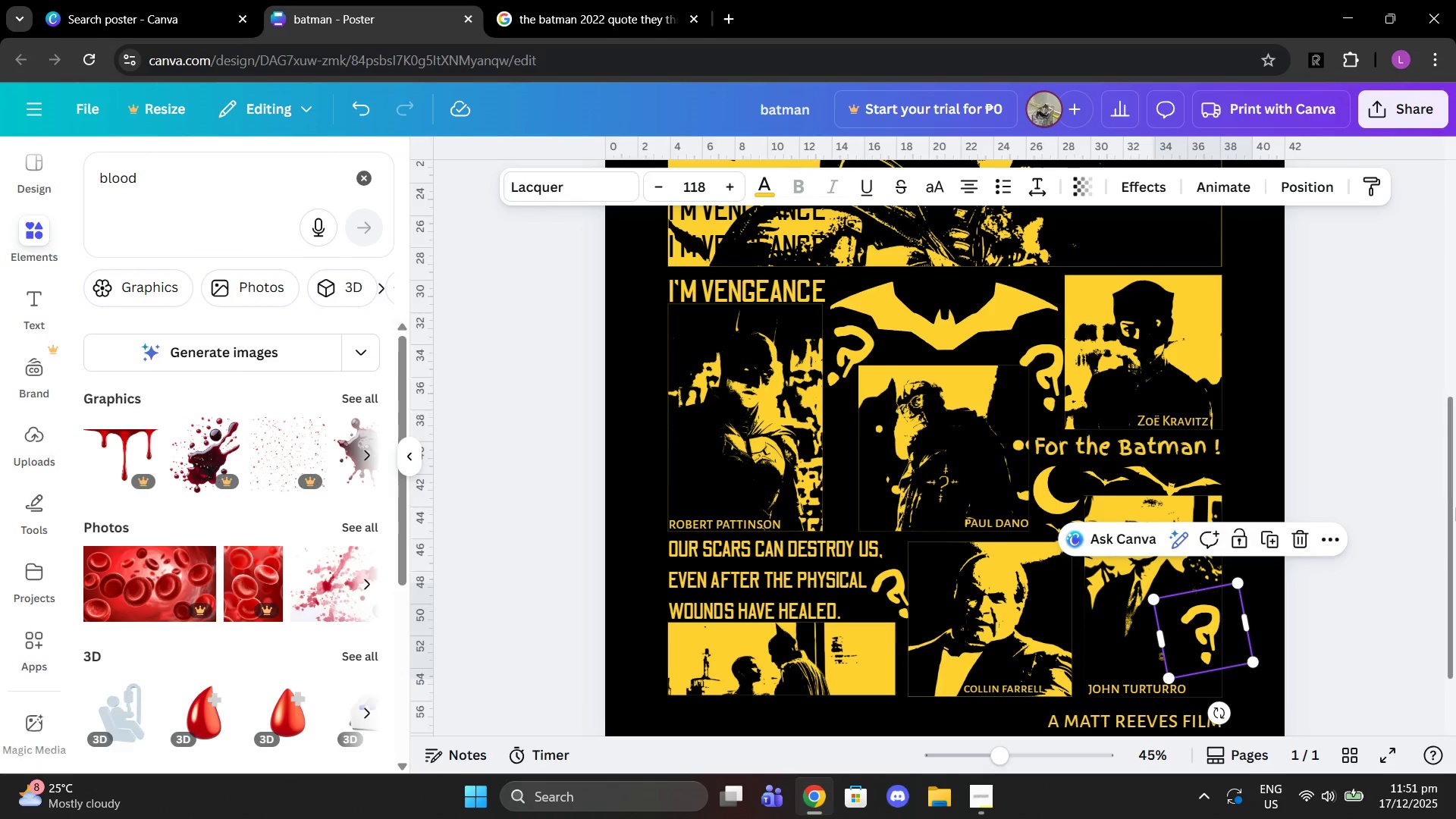 
left_click([1455, 507])
 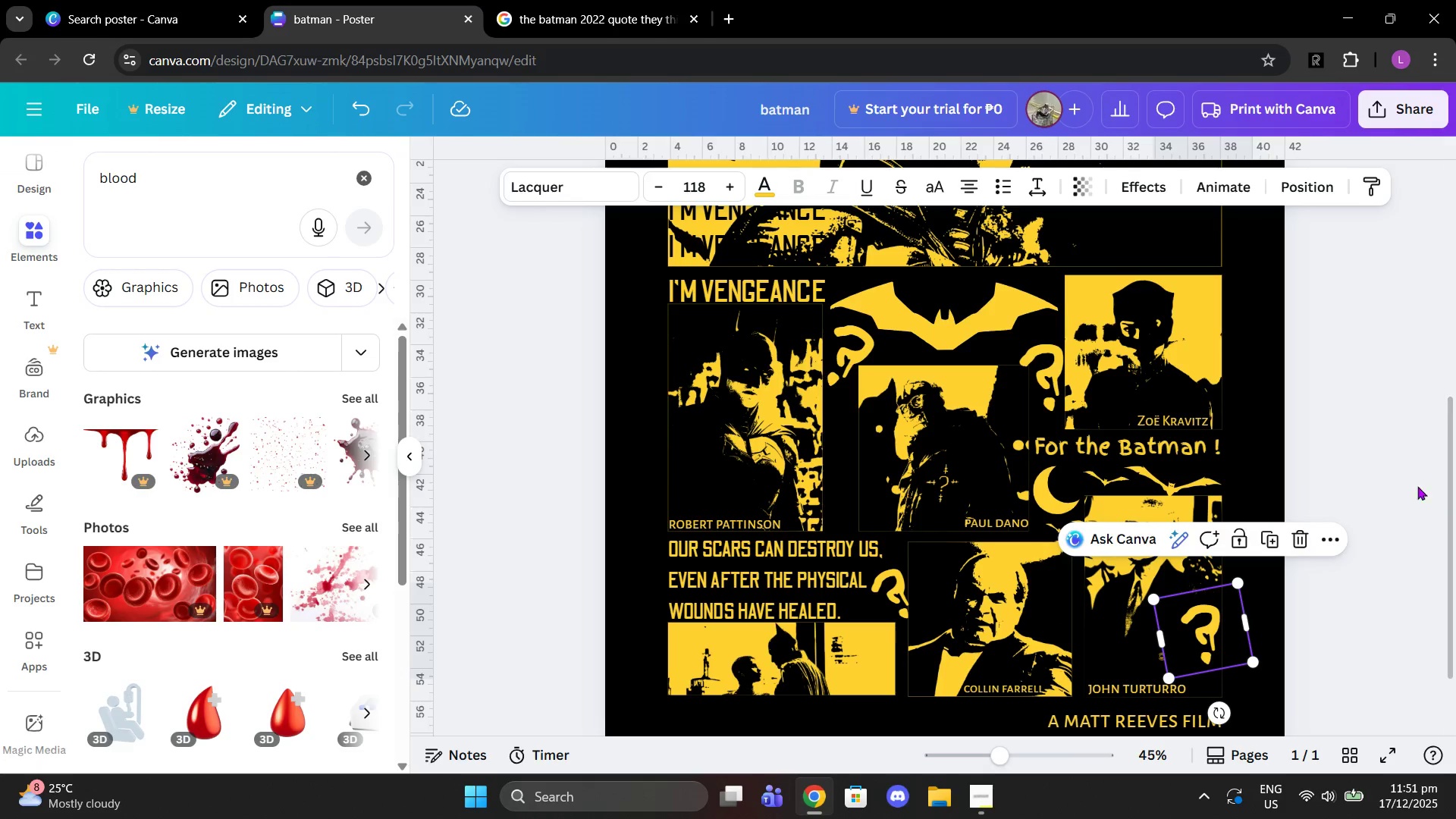 
left_click([1410, 482])
 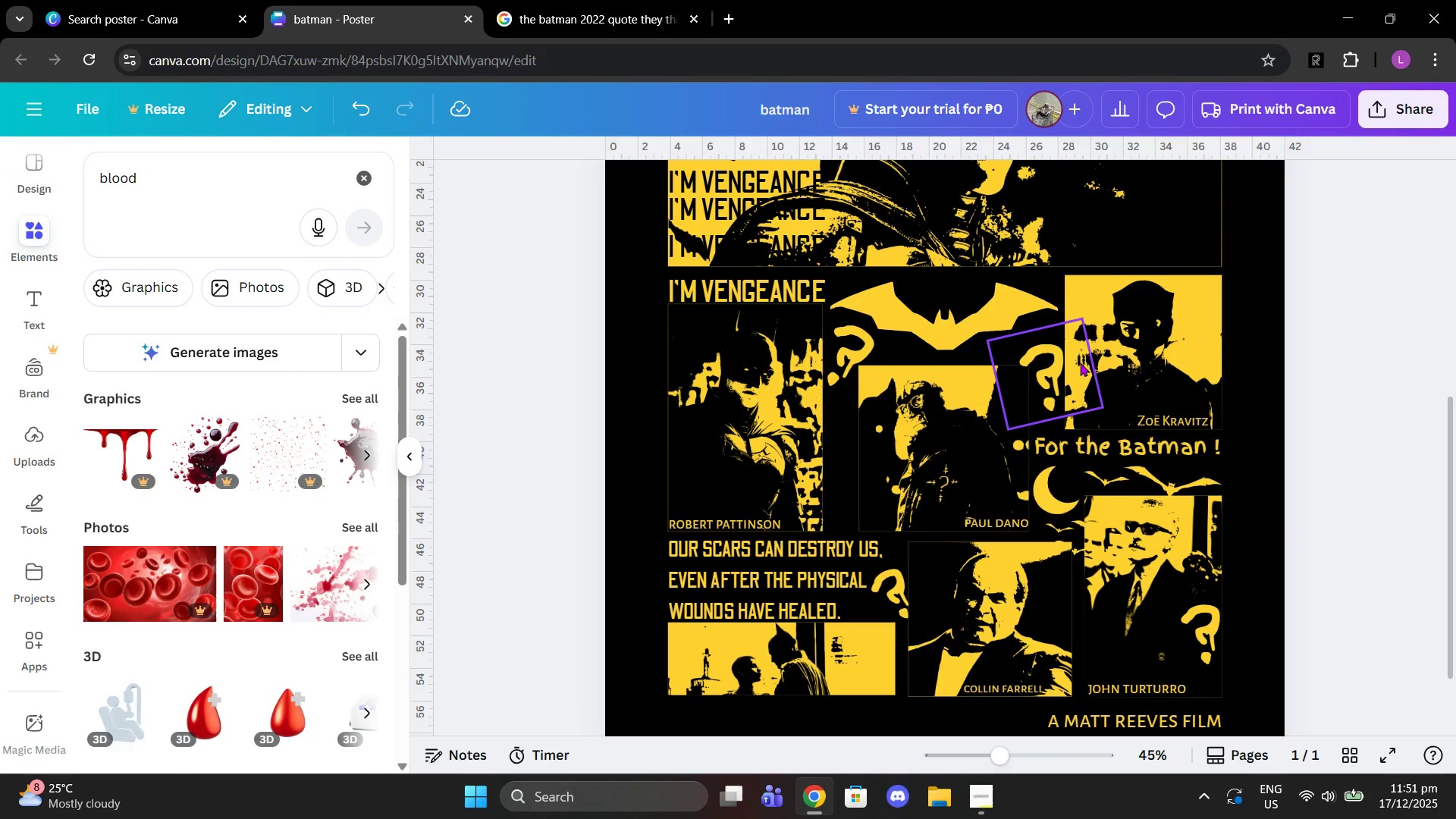 
left_click_drag(start_coordinate=[1080, 362], to_coordinate=[1061, 371])
 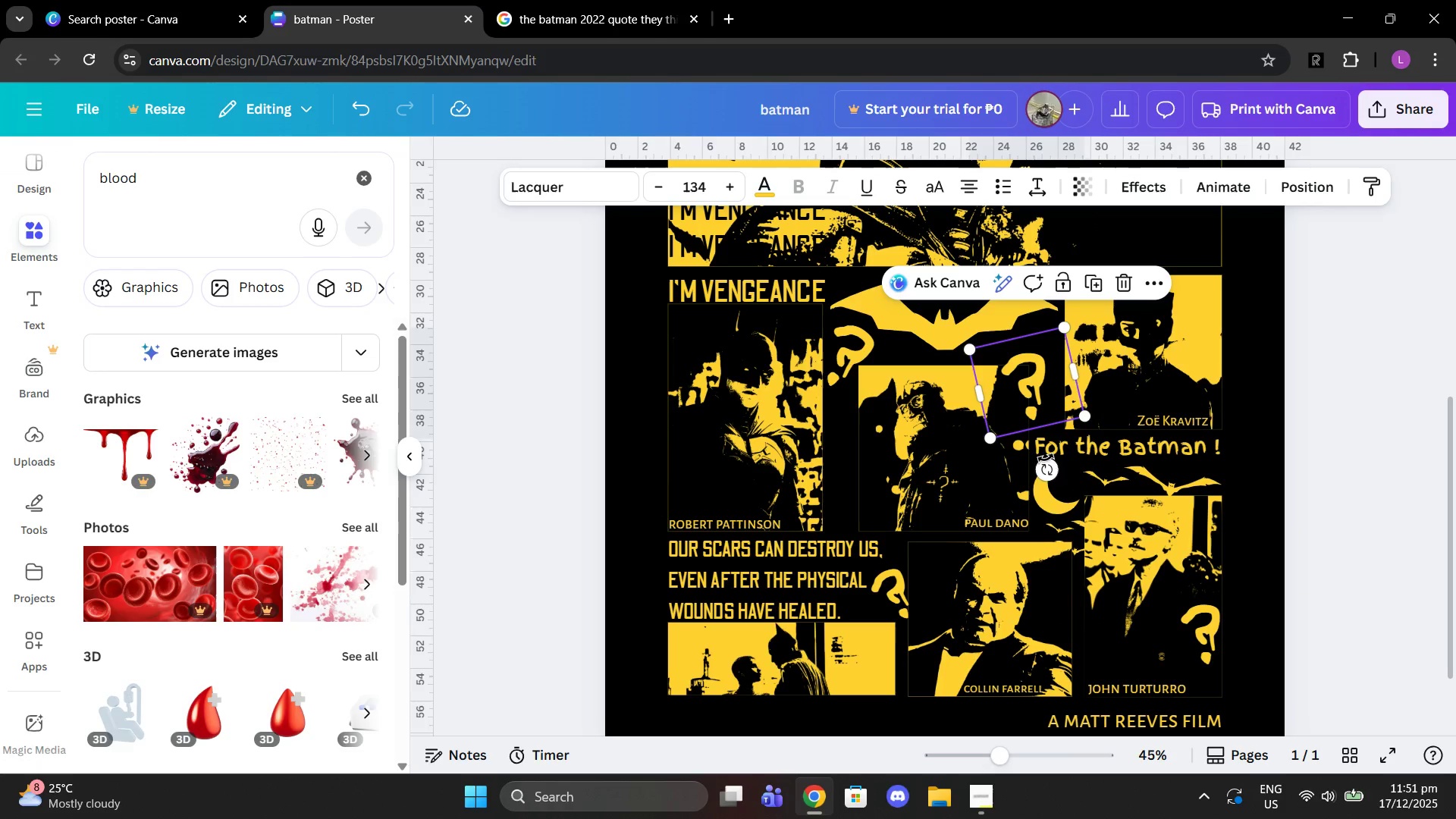 
left_click_drag(start_coordinate=[1041, 464], to_coordinate=[995, 453])
 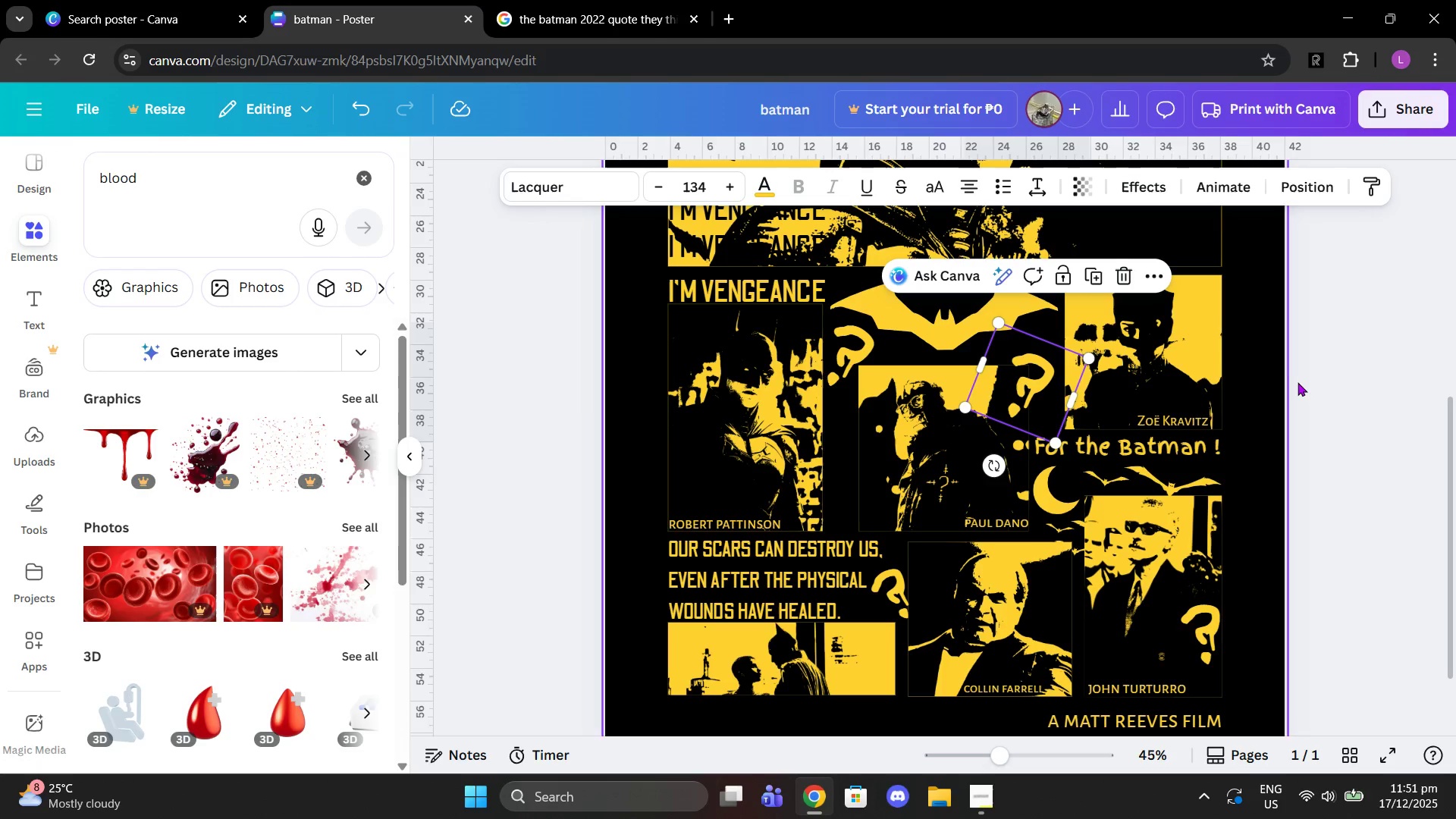 
left_click([1301, 381])
 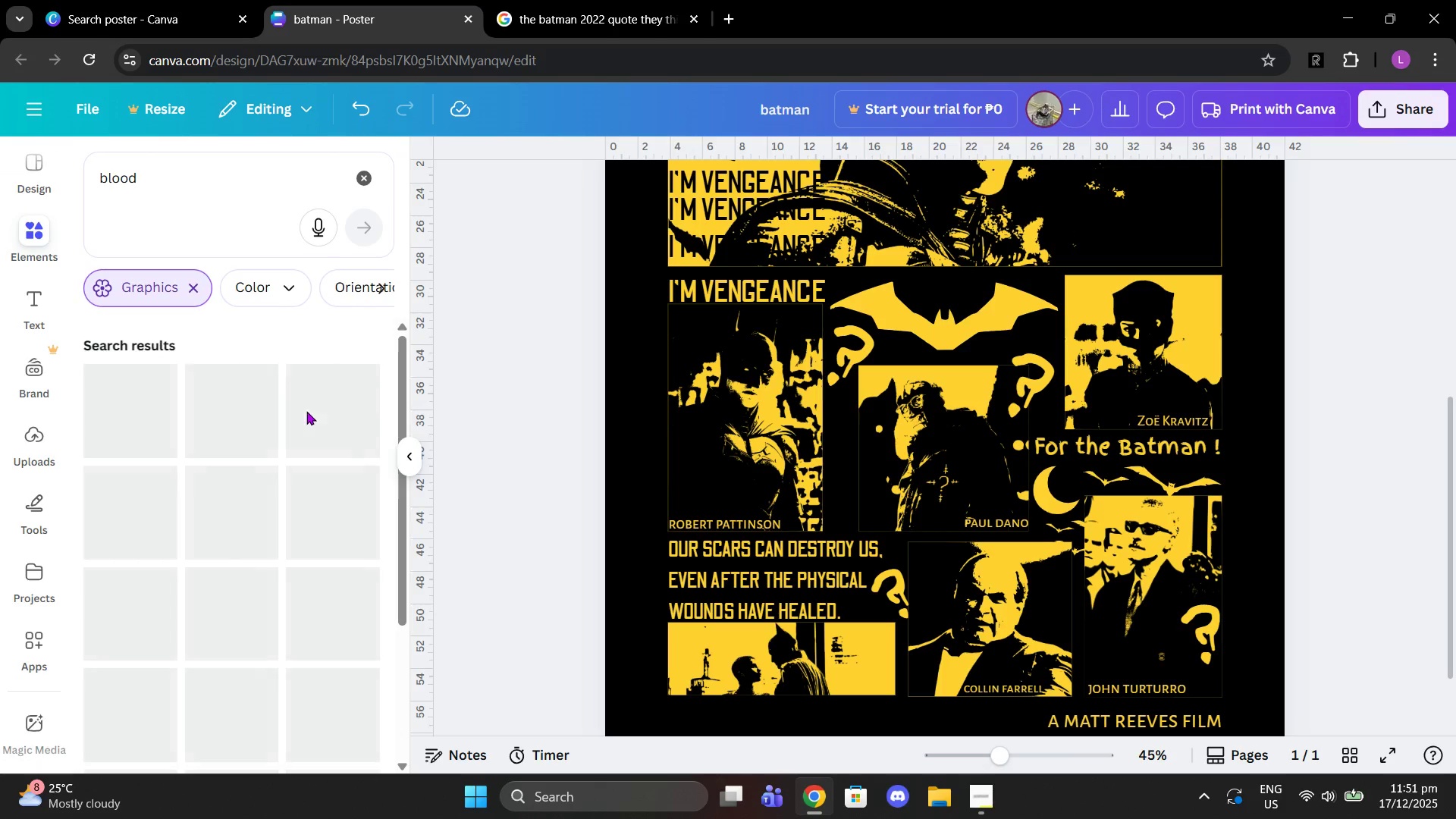 
scroll: coordinate [306, 411], scroll_direction: down, amount: 1.0
 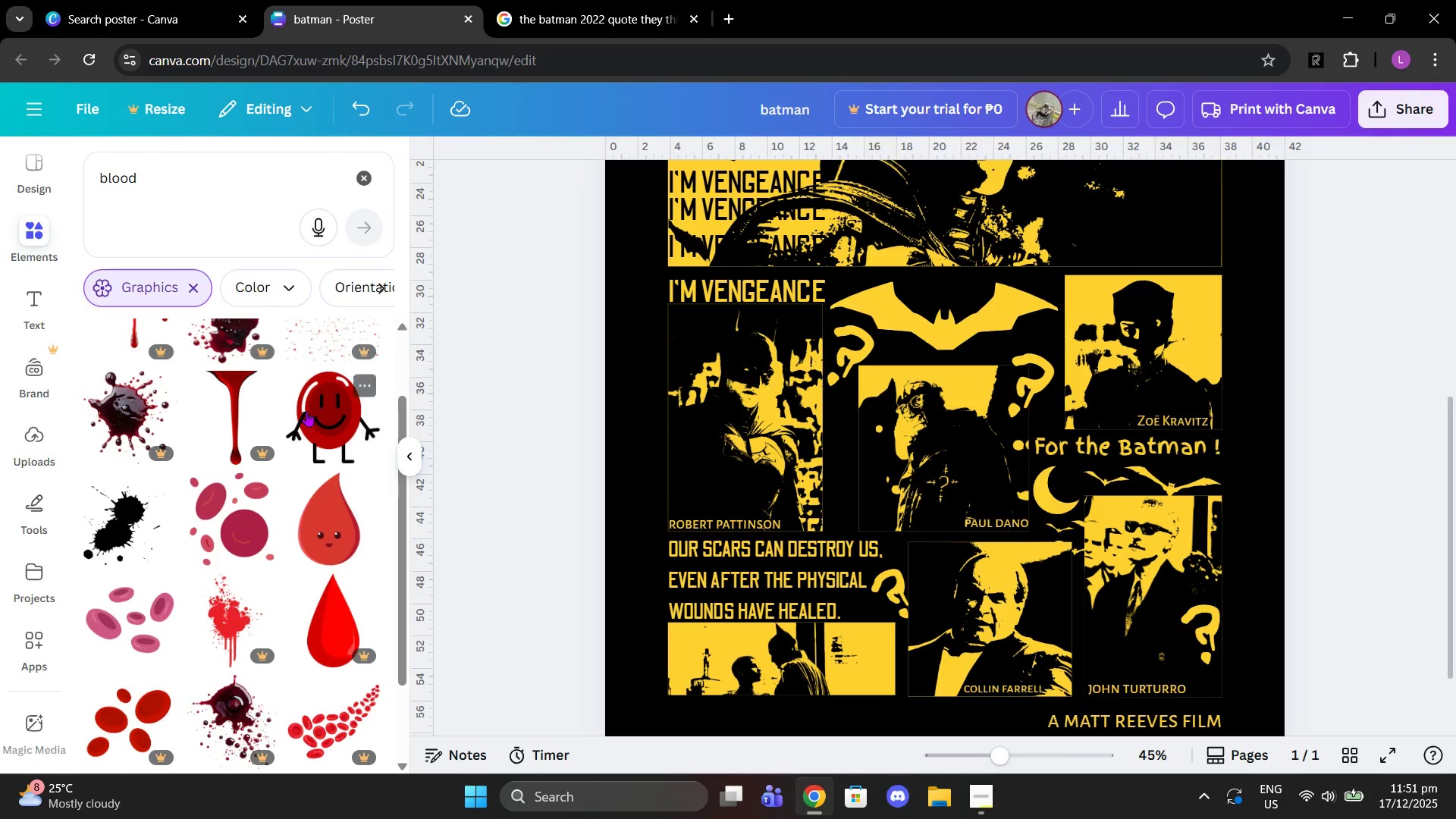 
scroll: coordinate [306, 411], scroll_direction: up, amount: 2.0
 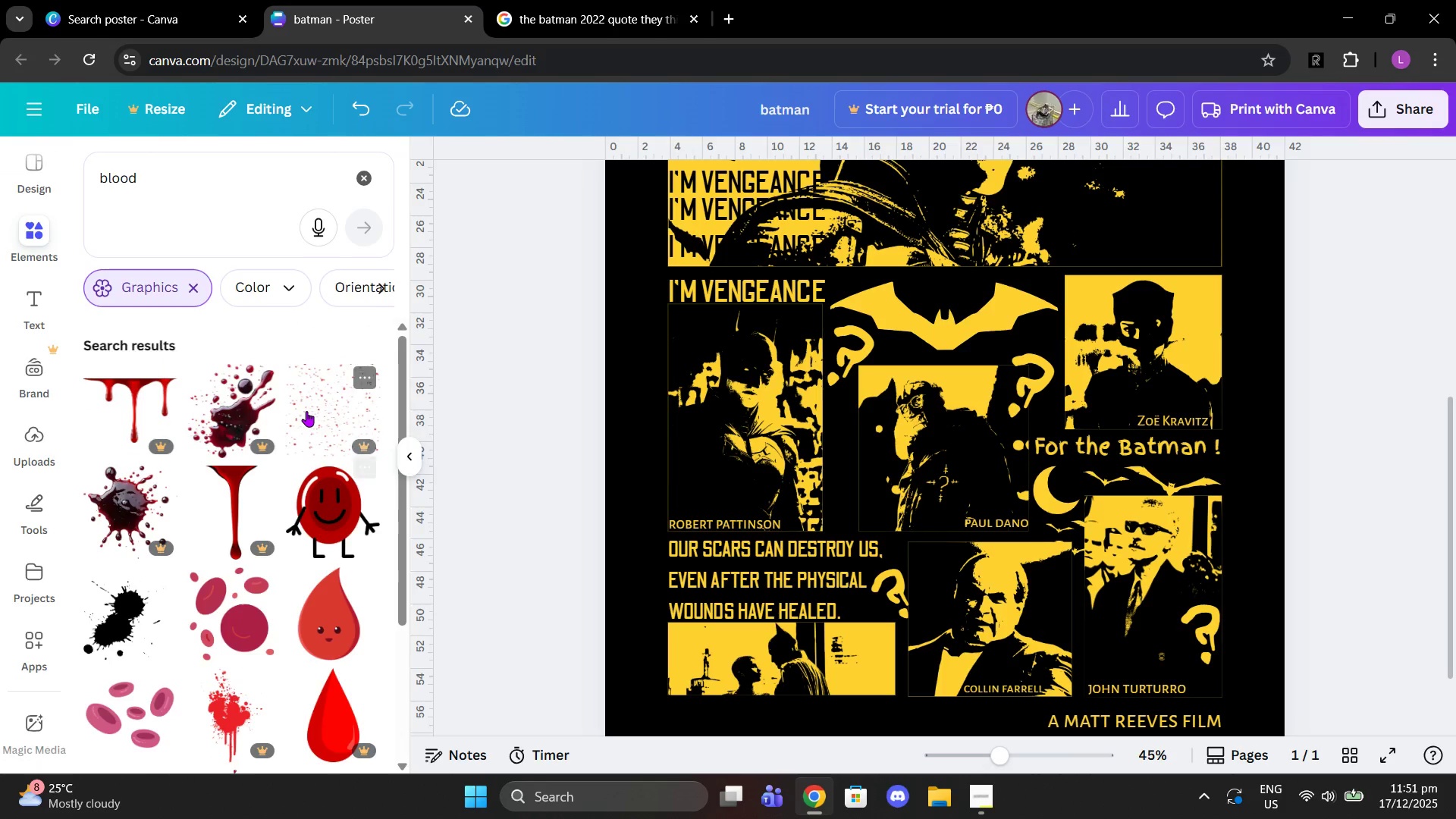 
scroll: coordinate [306, 411], scroll_direction: down, amount: 5.0
 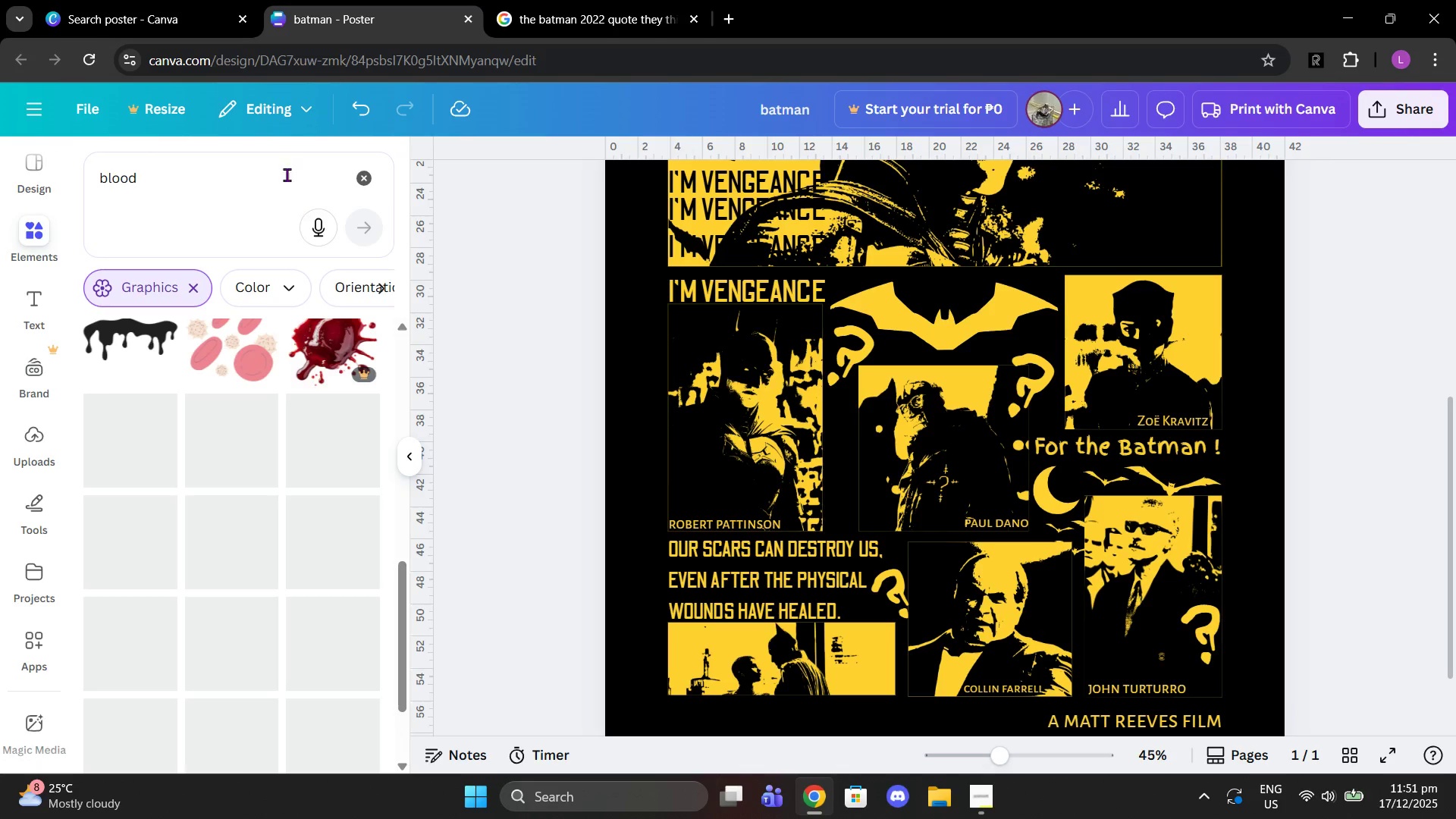 
double_click([251, 184])
 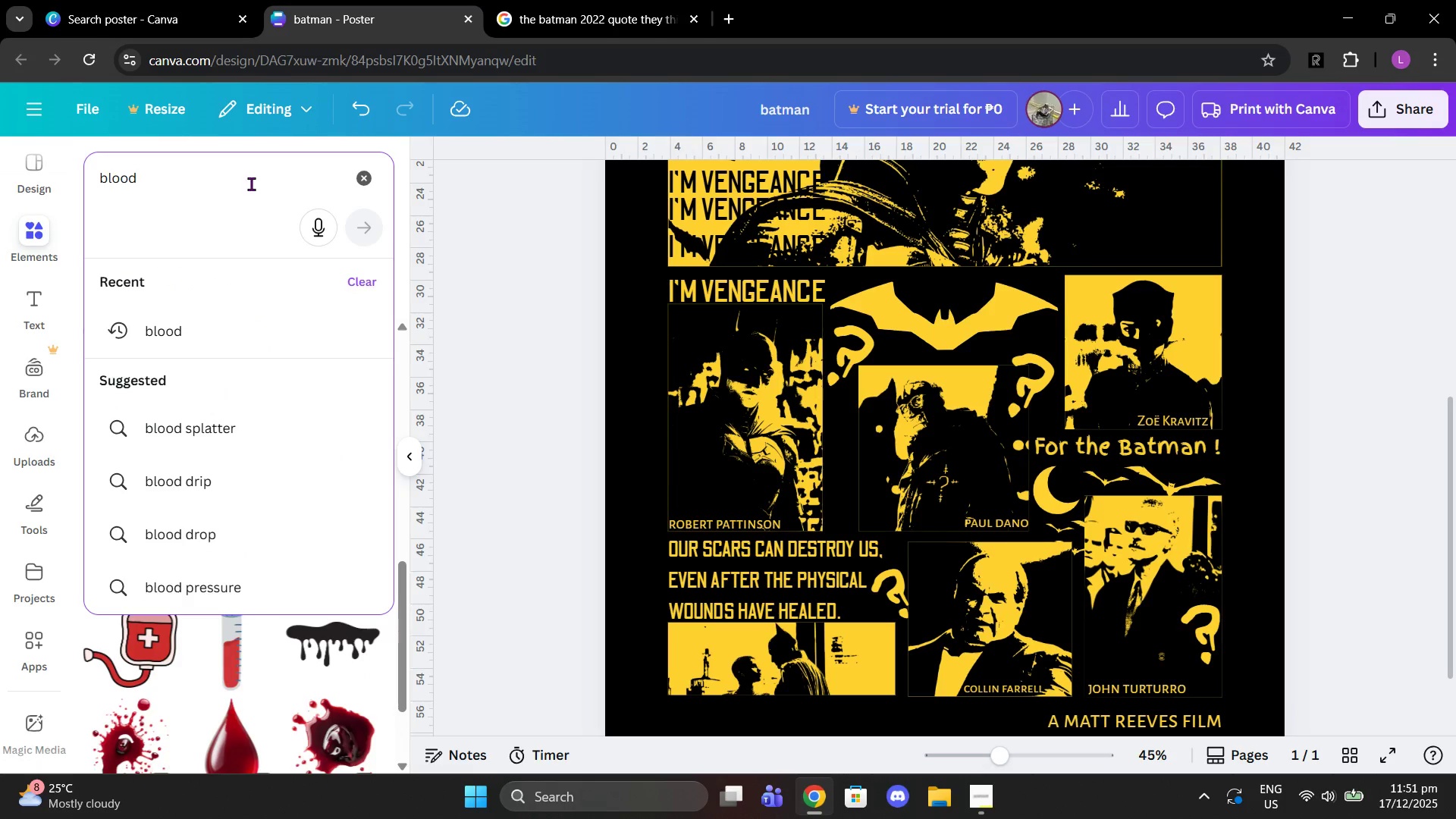 
type( dripping)
 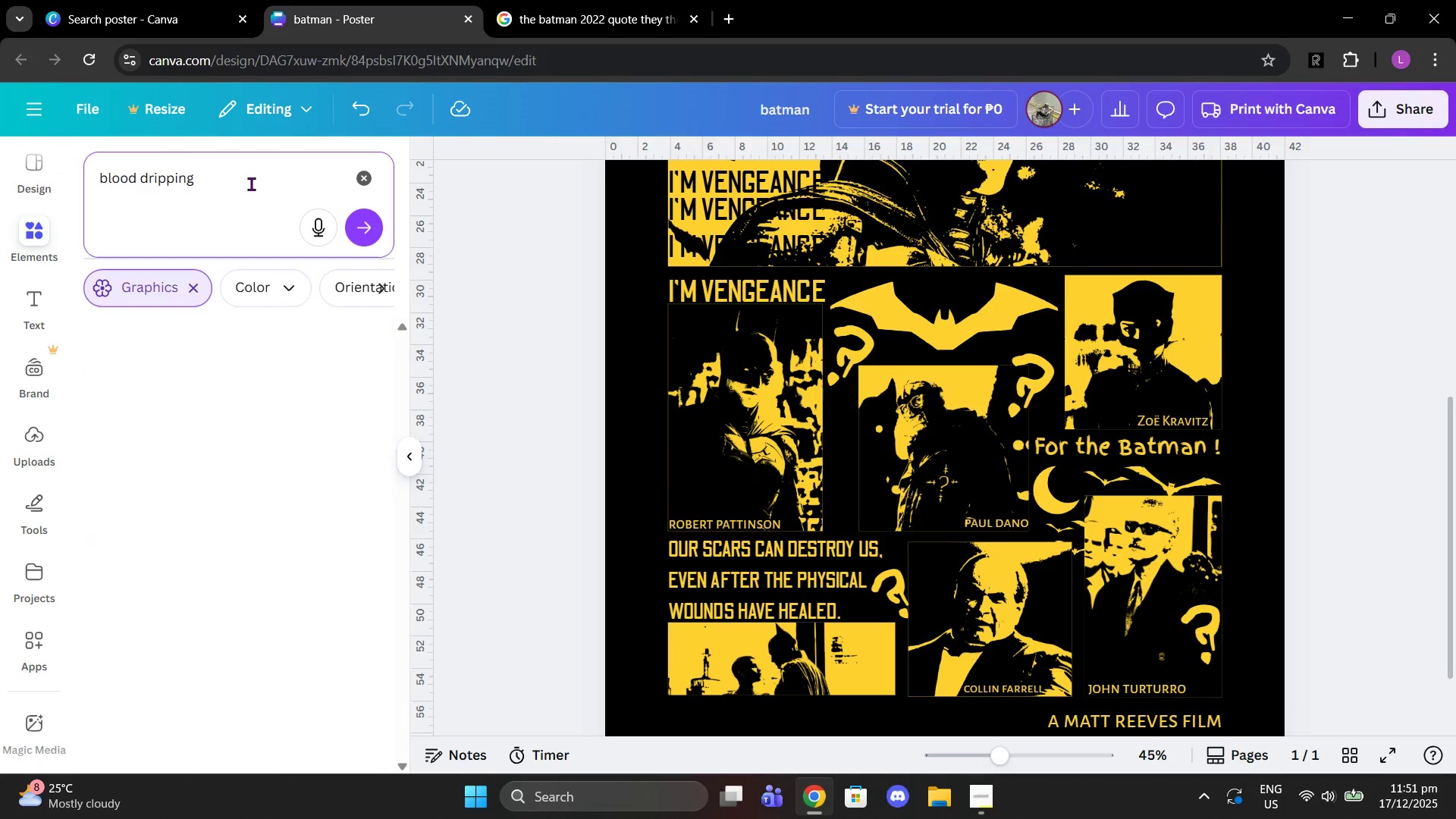 
key(Enter)
 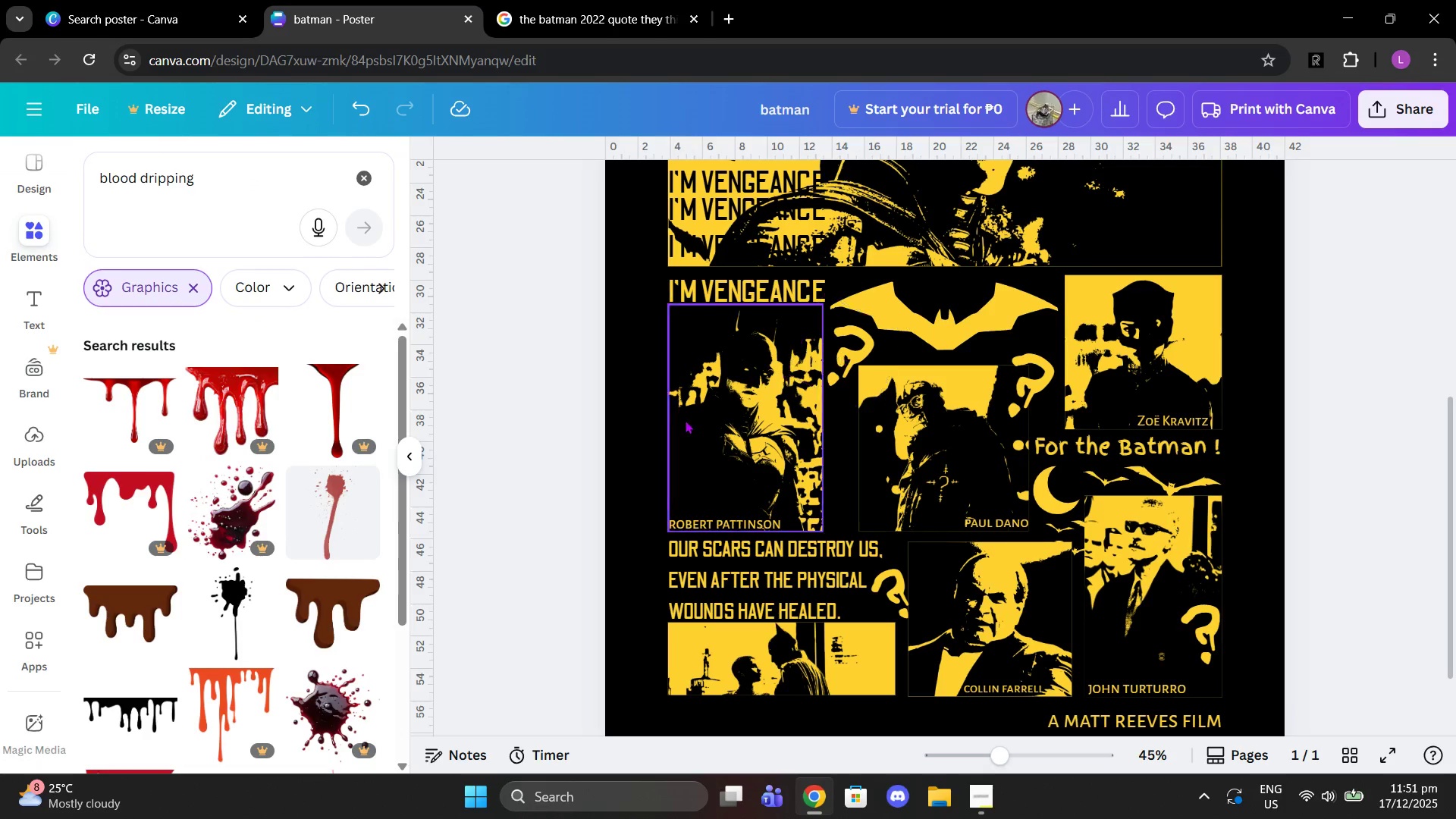 
scroll: coordinate [241, 563], scroll_direction: down, amount: 3.0
 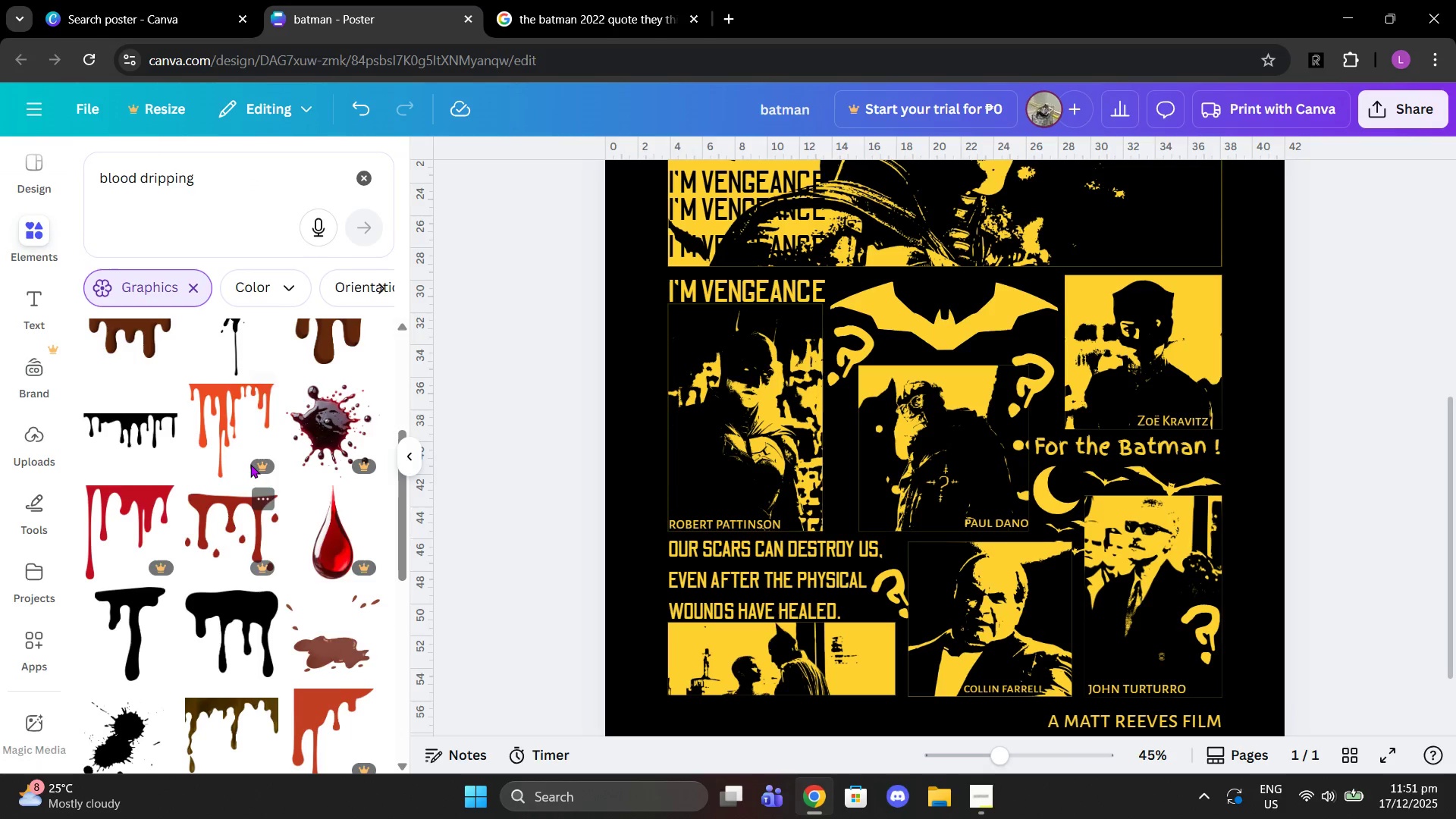 
scroll: coordinate [297, 450], scroll_direction: up, amount: 3.0
 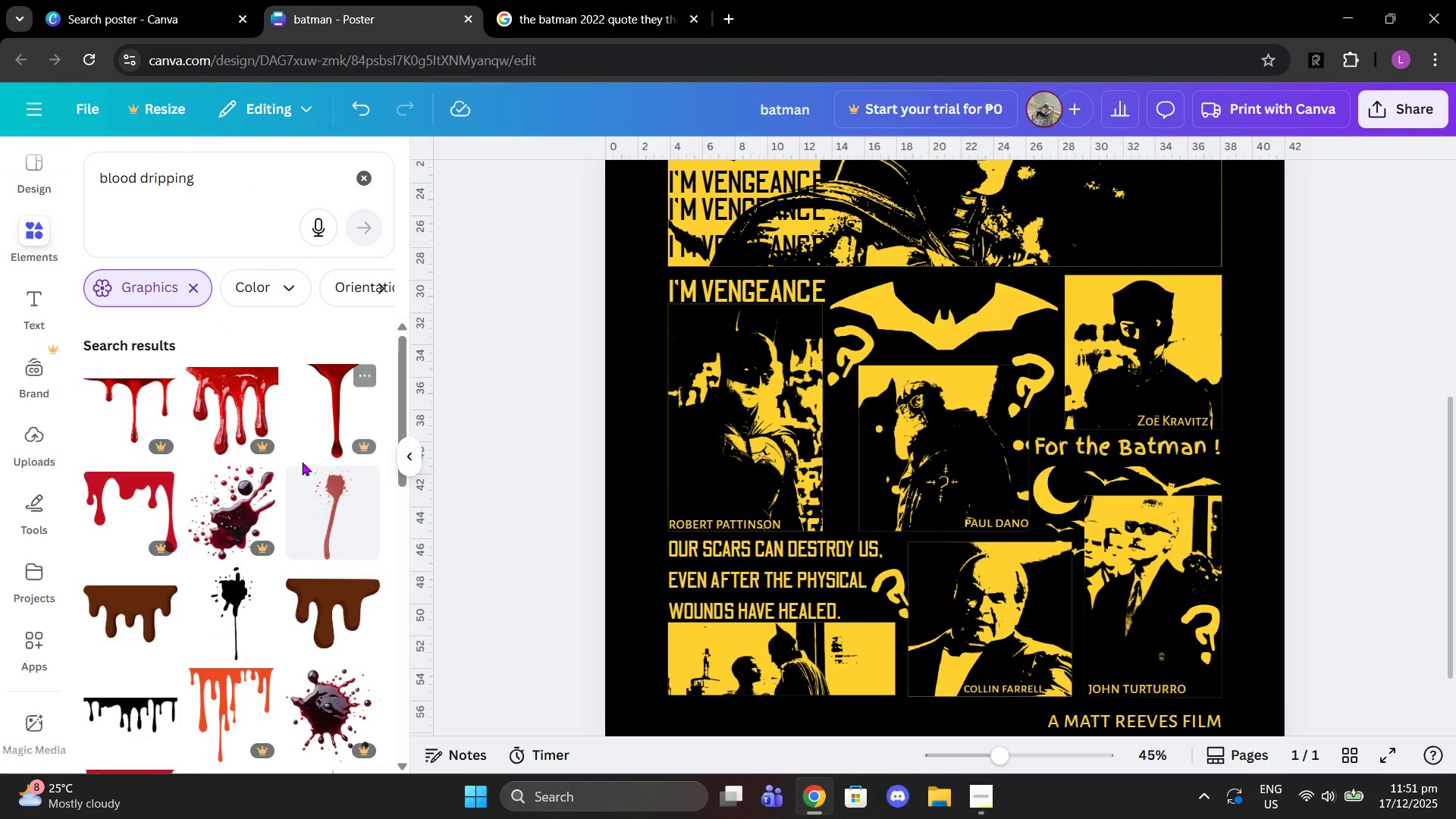 
scroll: coordinate [303, 466], scroll_direction: down, amount: 2.0
 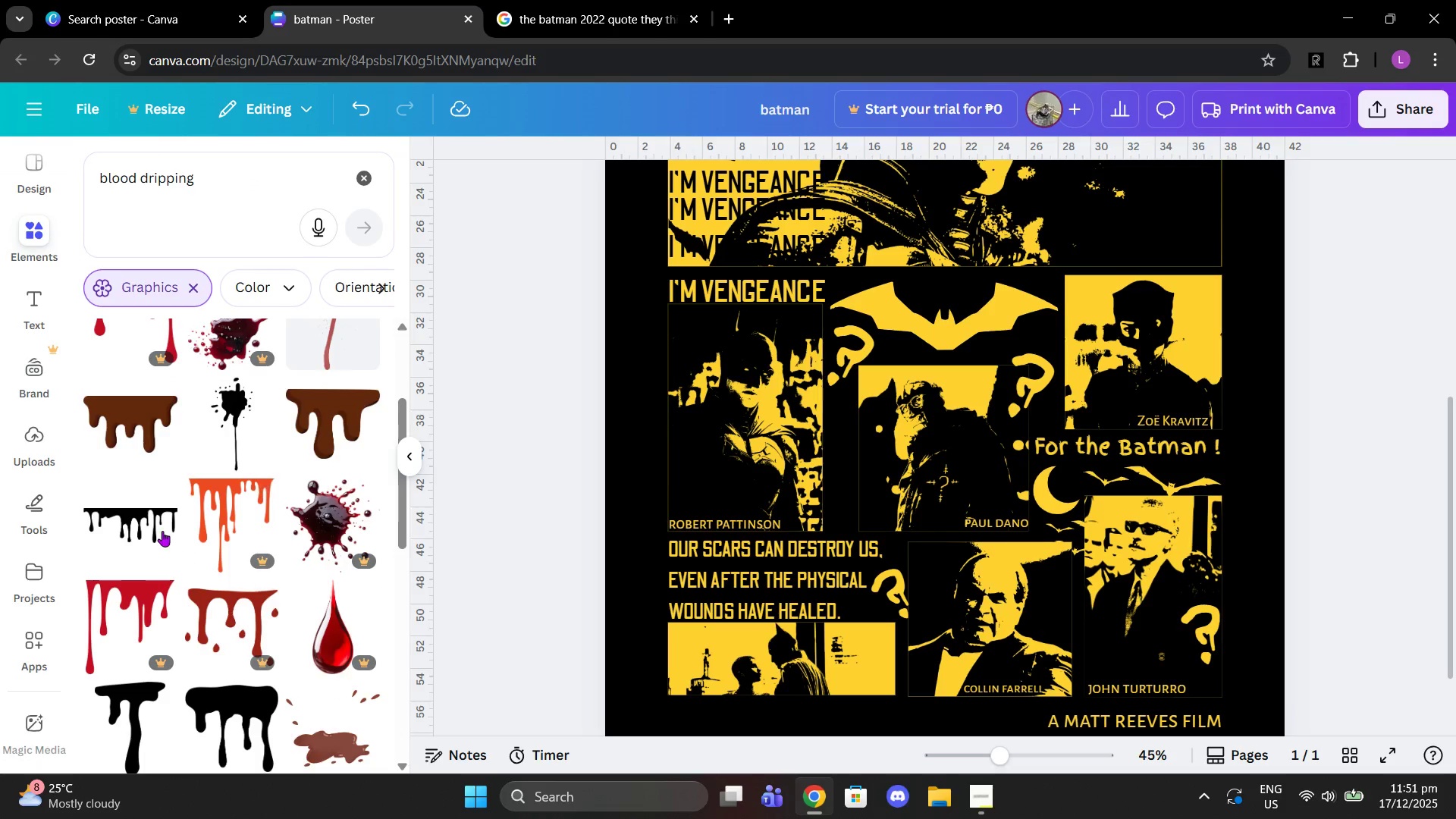 
left_click([162, 531])
 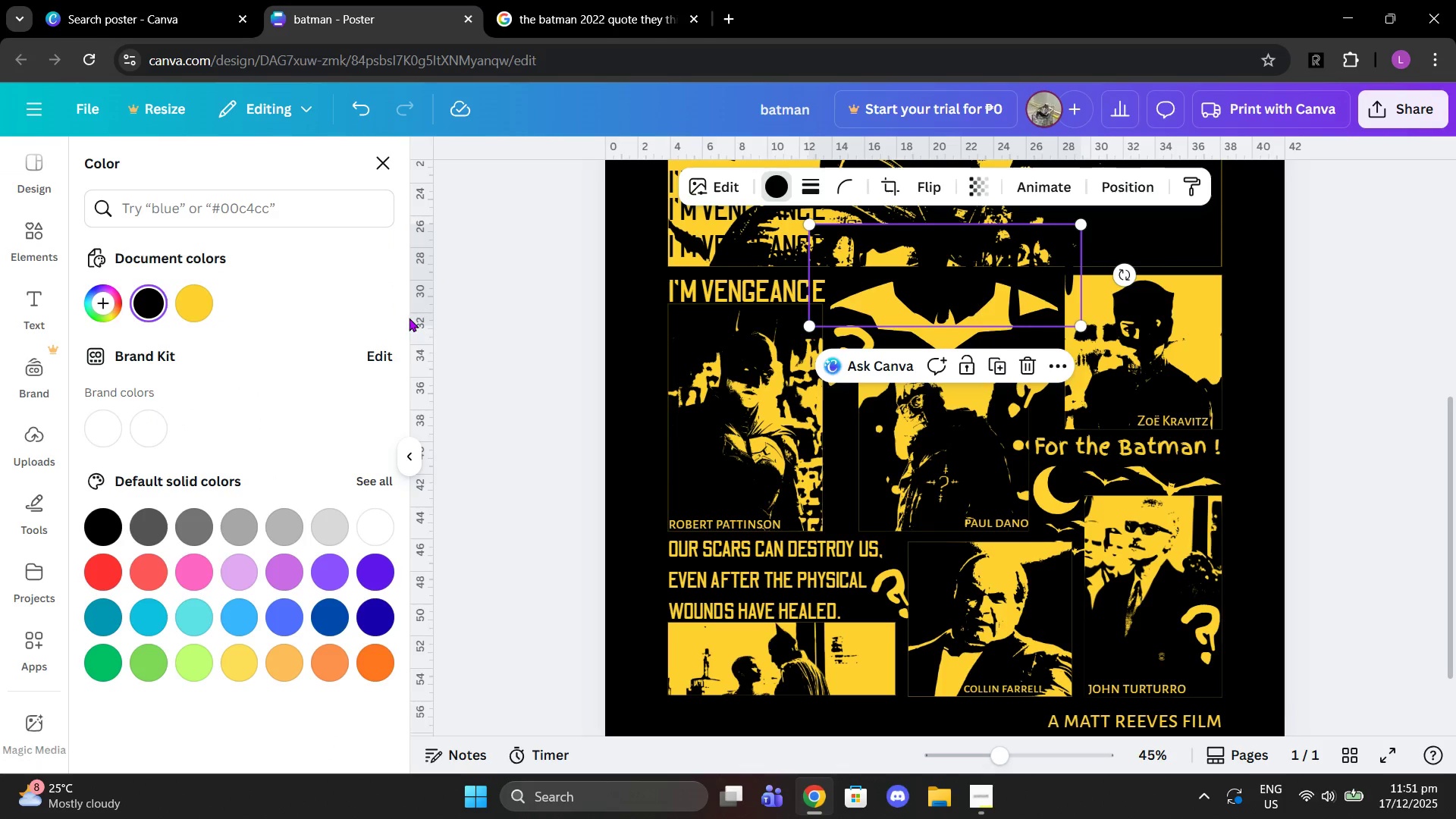 
left_click_drag(start_coordinate=[205, 300], to_coordinate=[199, 306])
 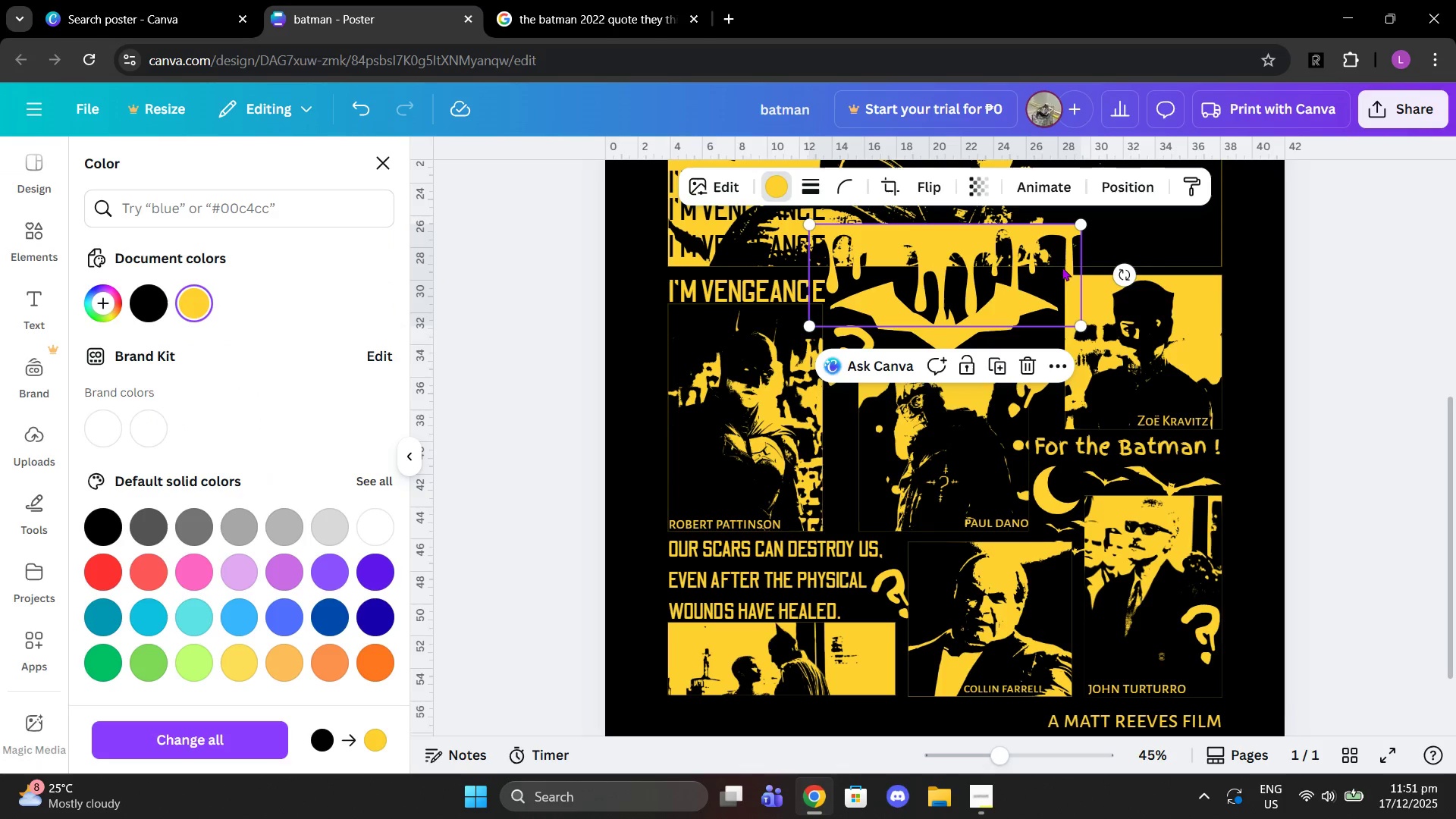 
left_click_drag(start_coordinate=[1040, 261], to_coordinate=[924, 418])
 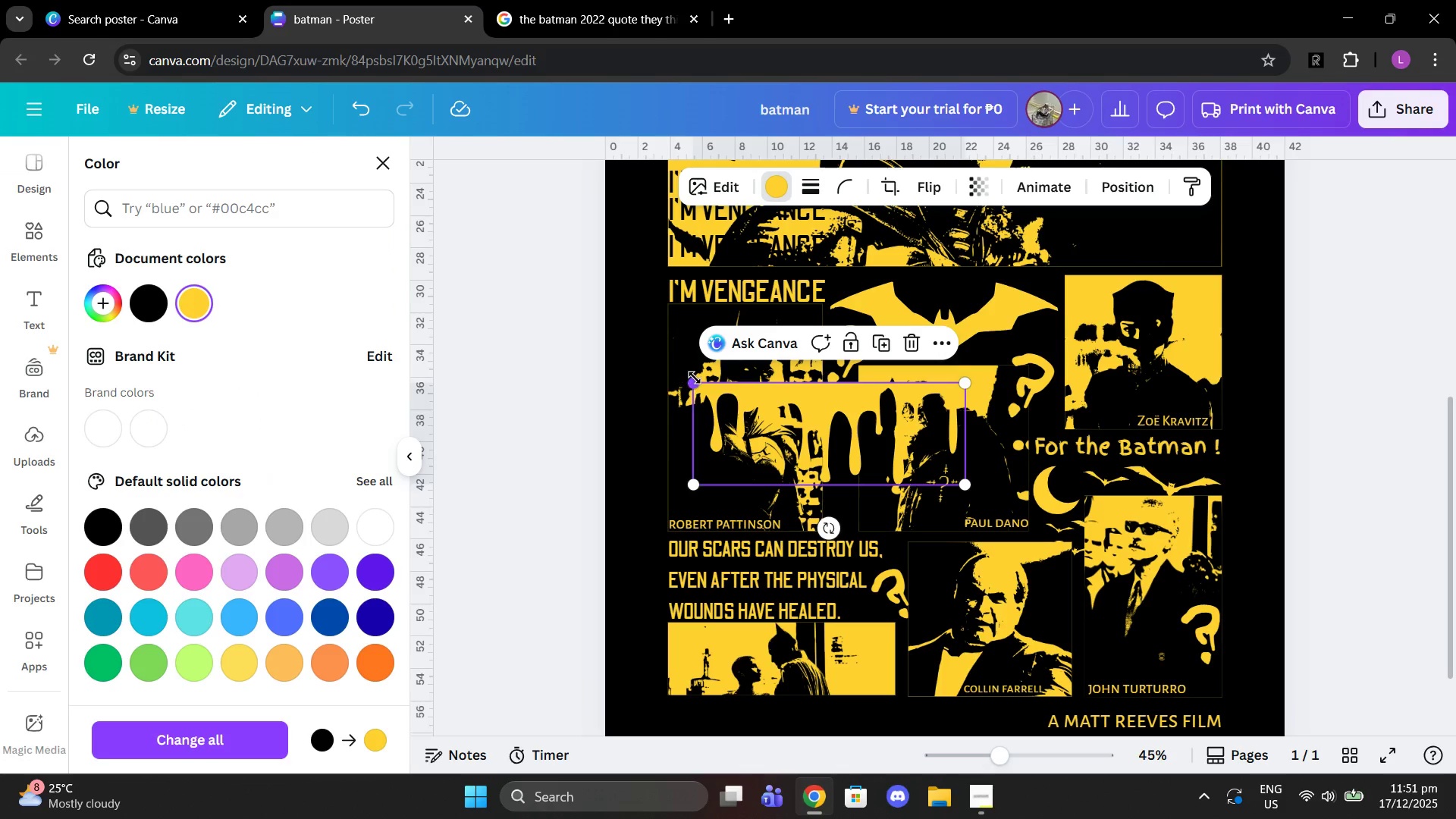 
left_click_drag(start_coordinate=[695, 378], to_coordinate=[799, 418])
 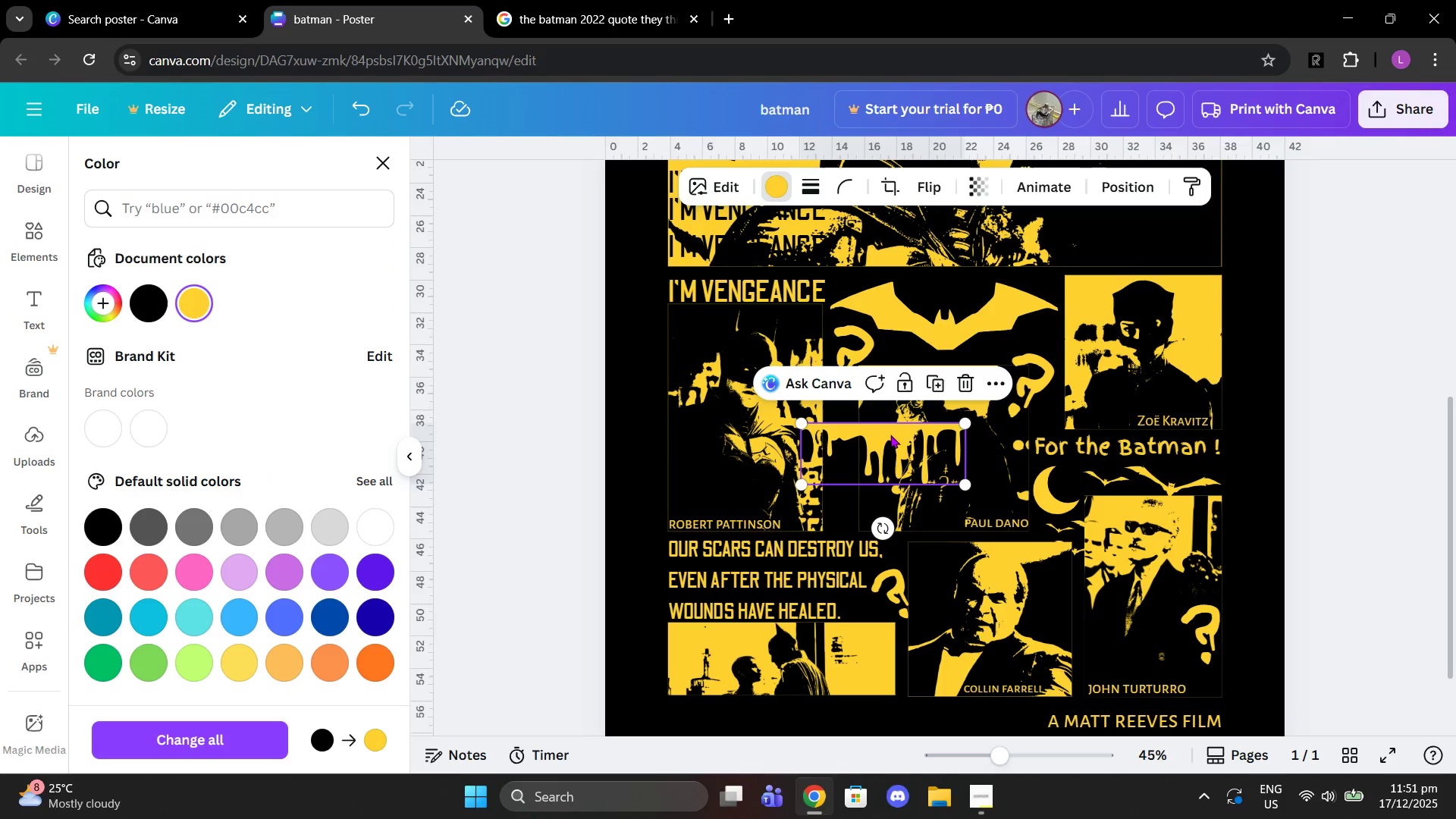 
left_click_drag(start_coordinate=[891, 435], to_coordinate=[857, 428])
 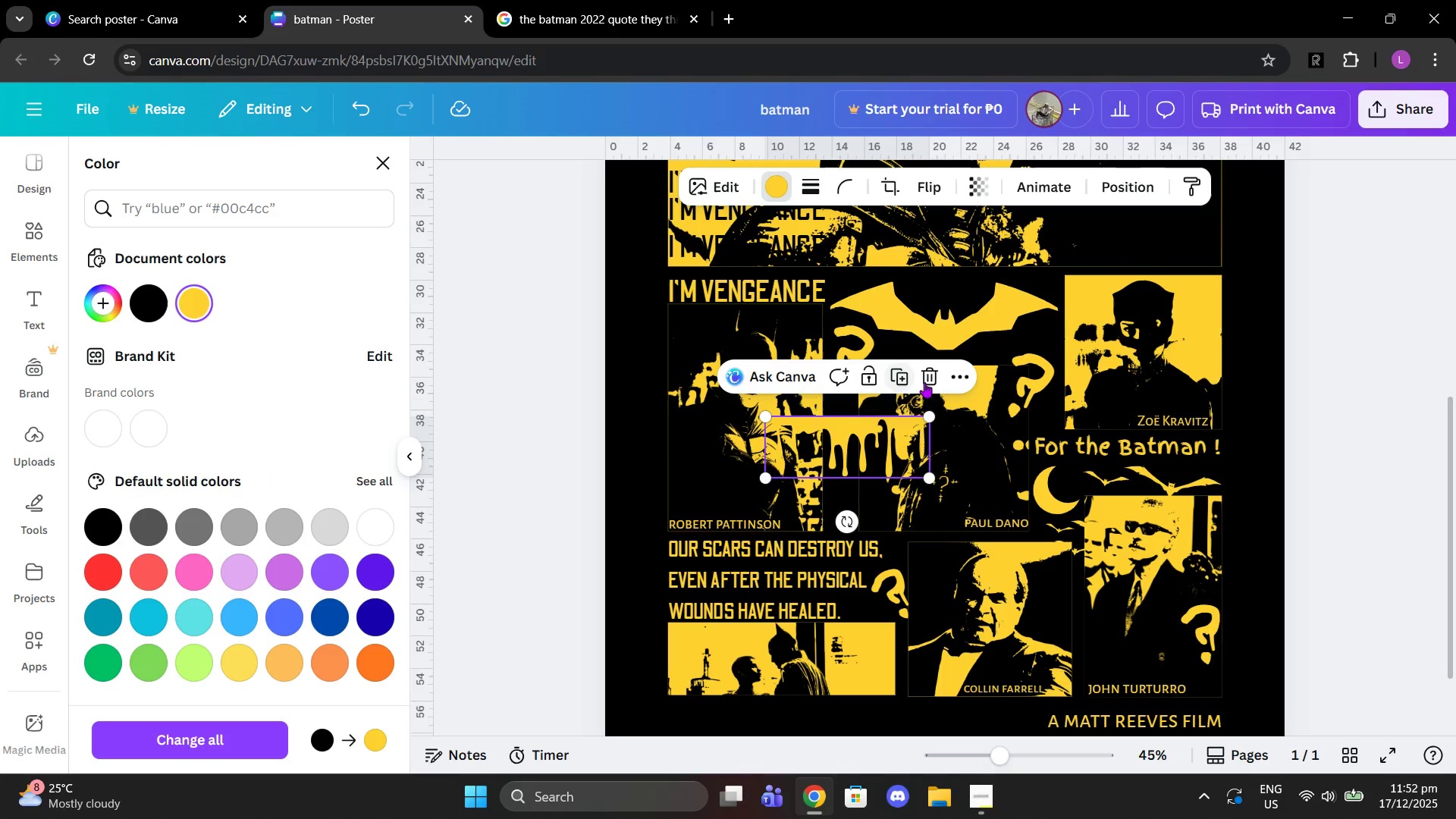 
left_click([928, 382])
 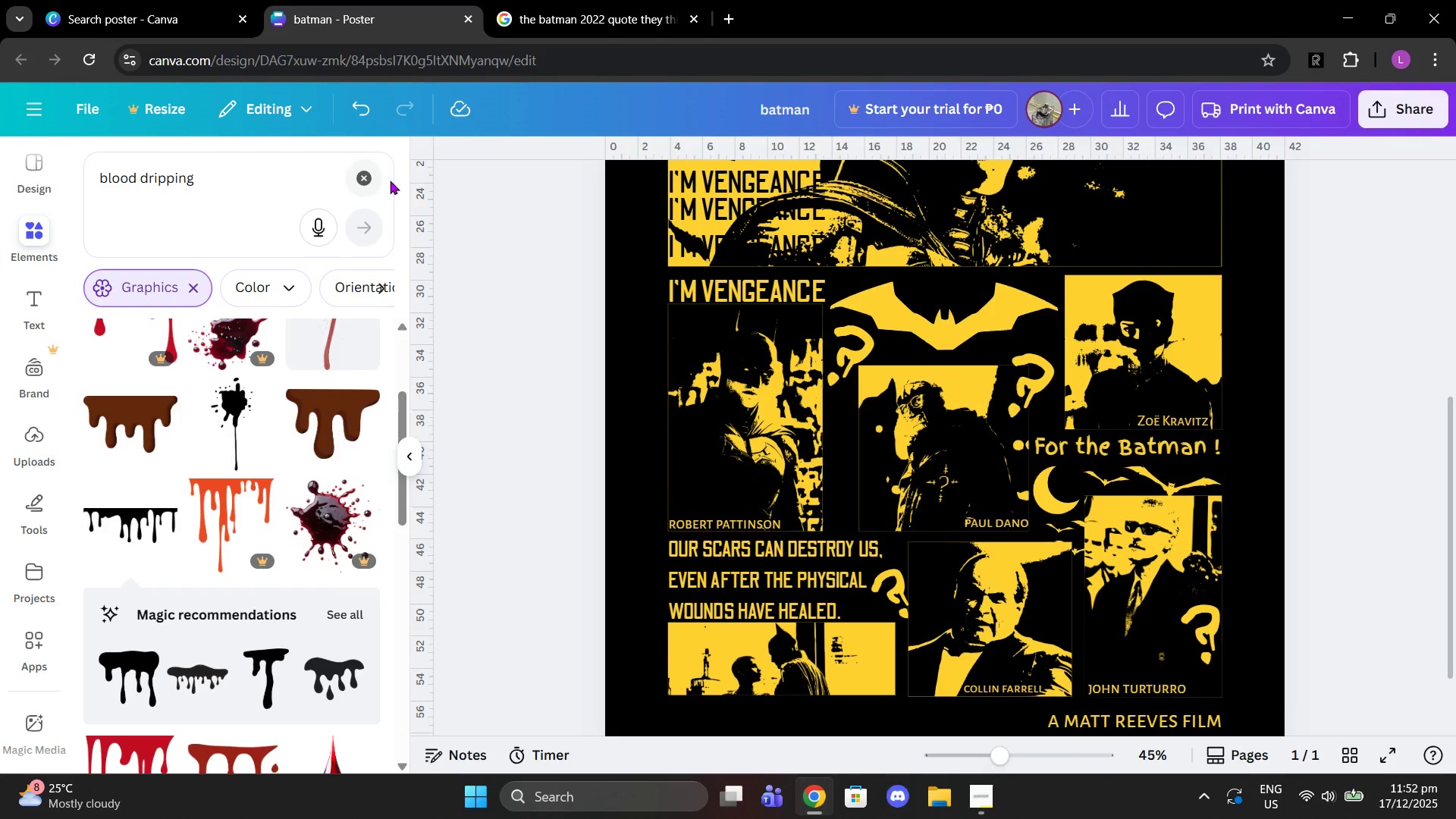 
left_click([368, 173])
 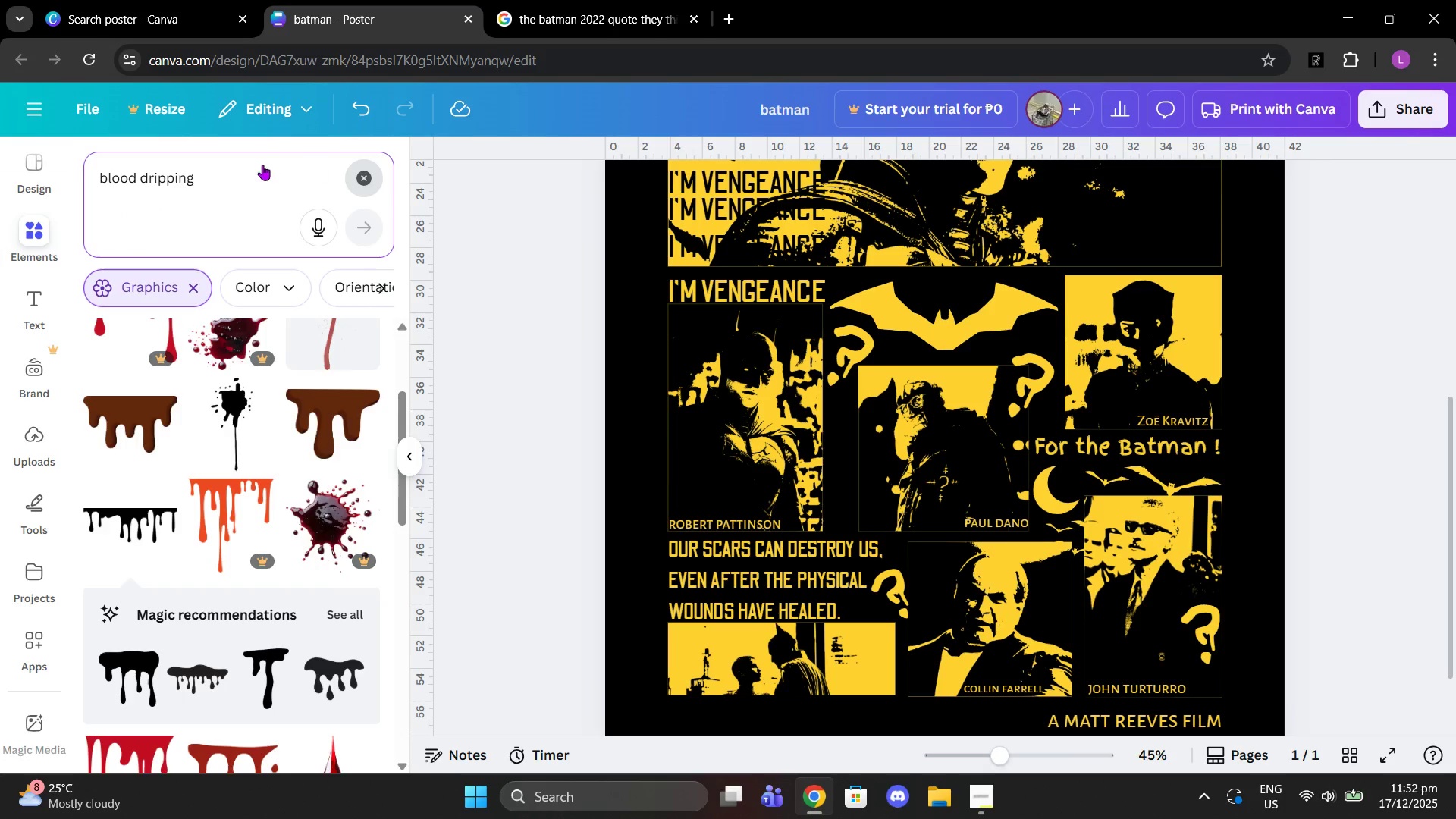 
left_click([262, 165])
 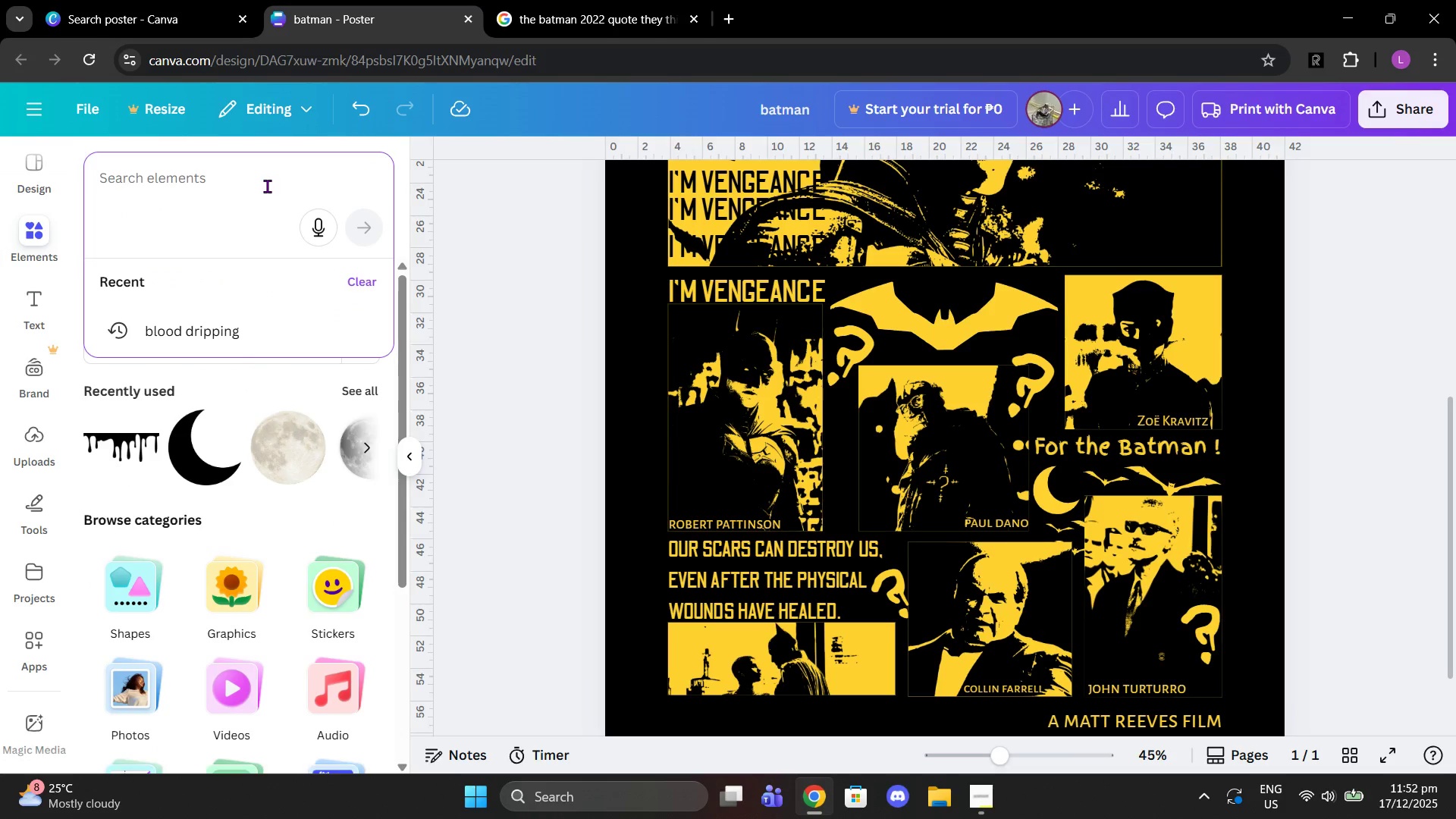 
type(lightning)
 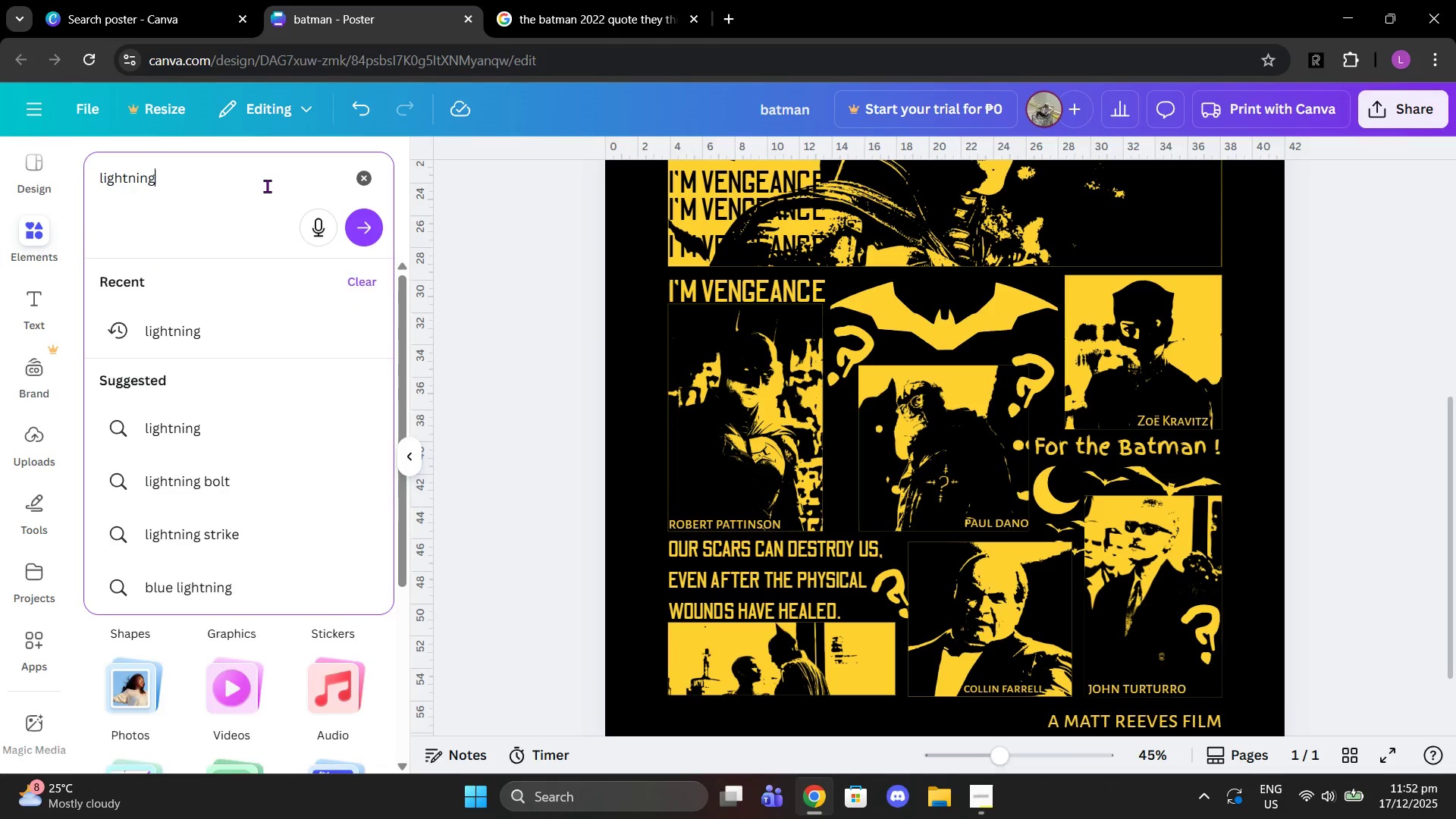 
key(Enter)
 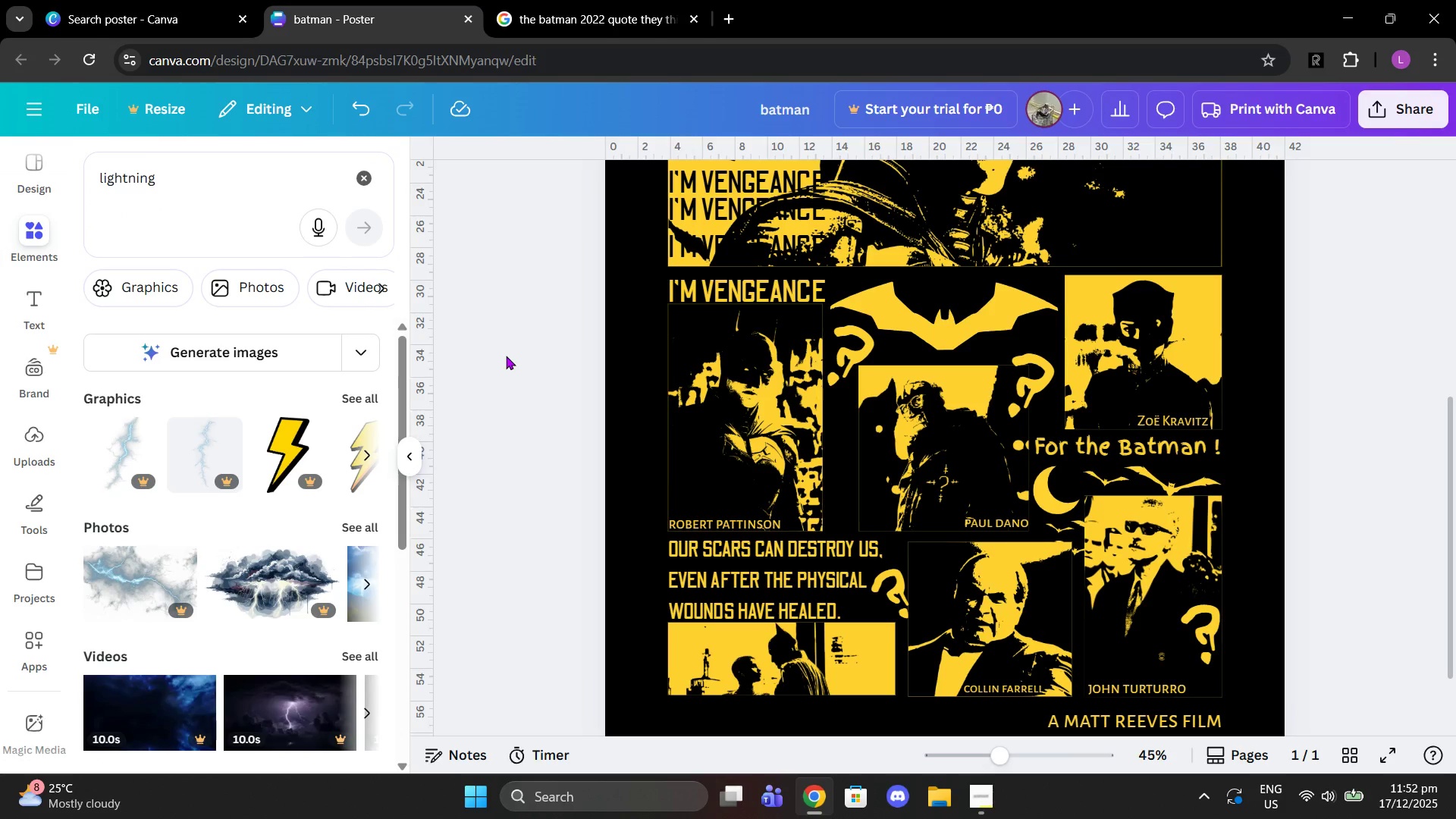 
left_click([334, 408])
 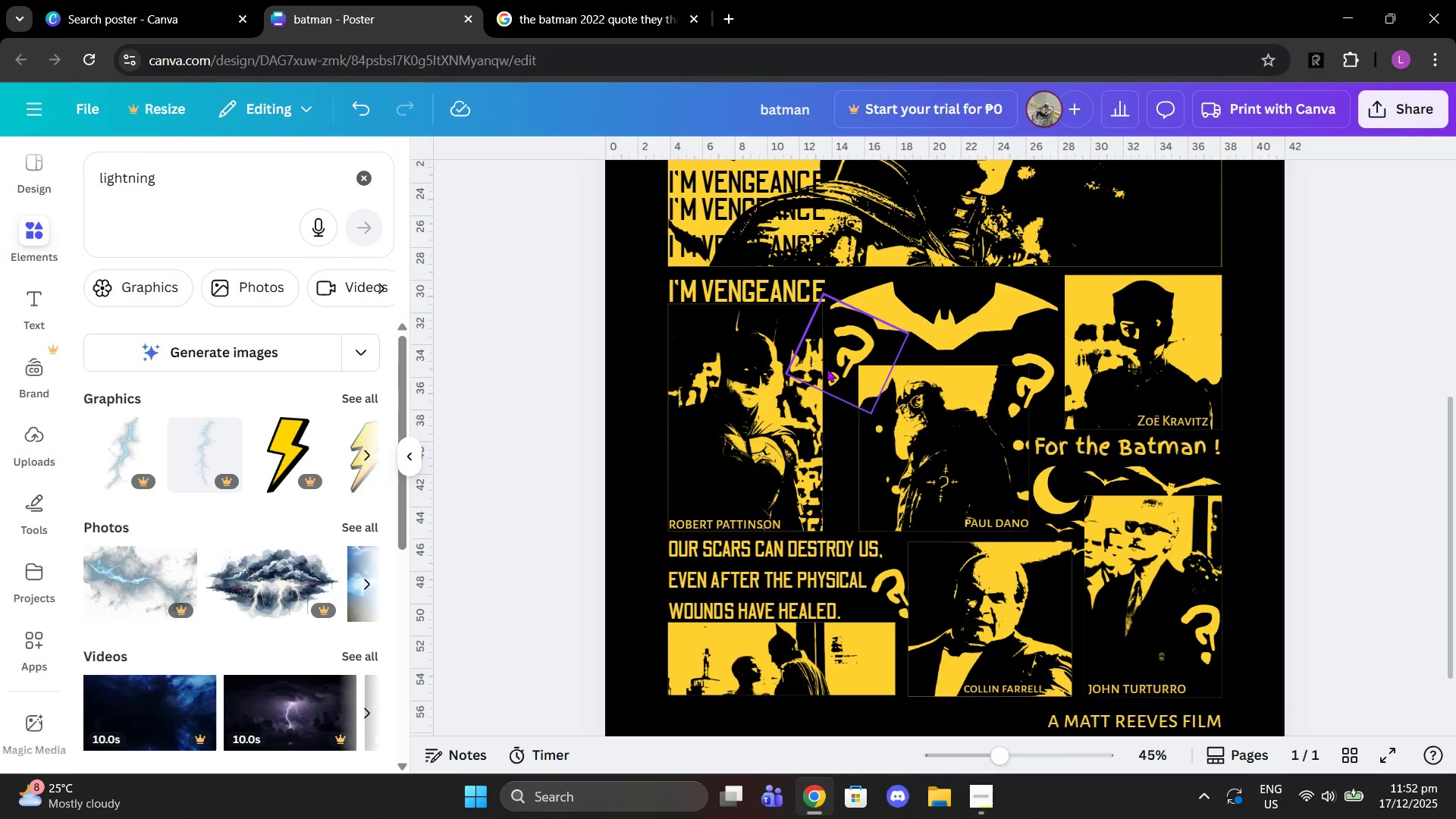 
left_click([827, 369])
 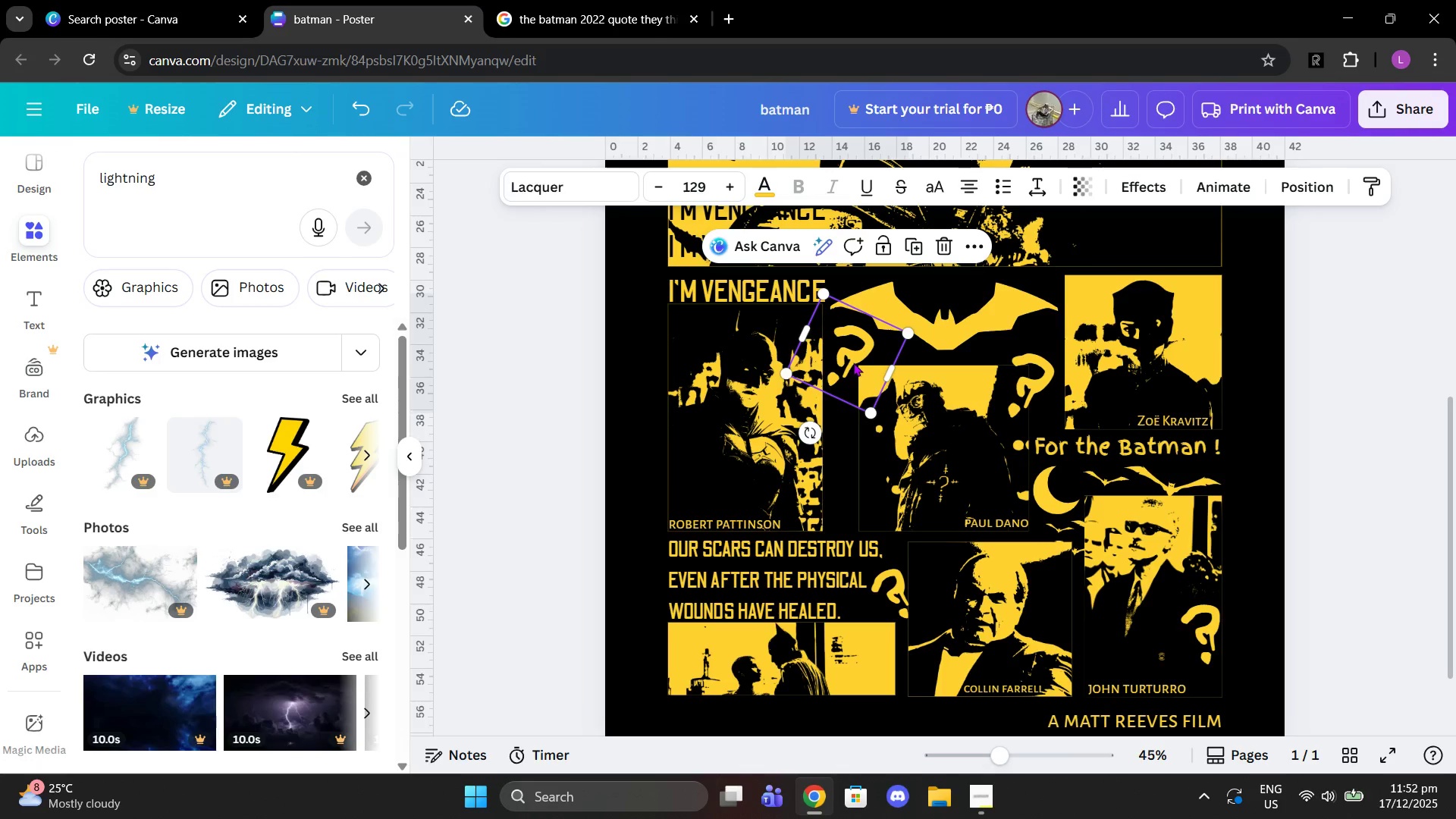 
key(Control+C)
 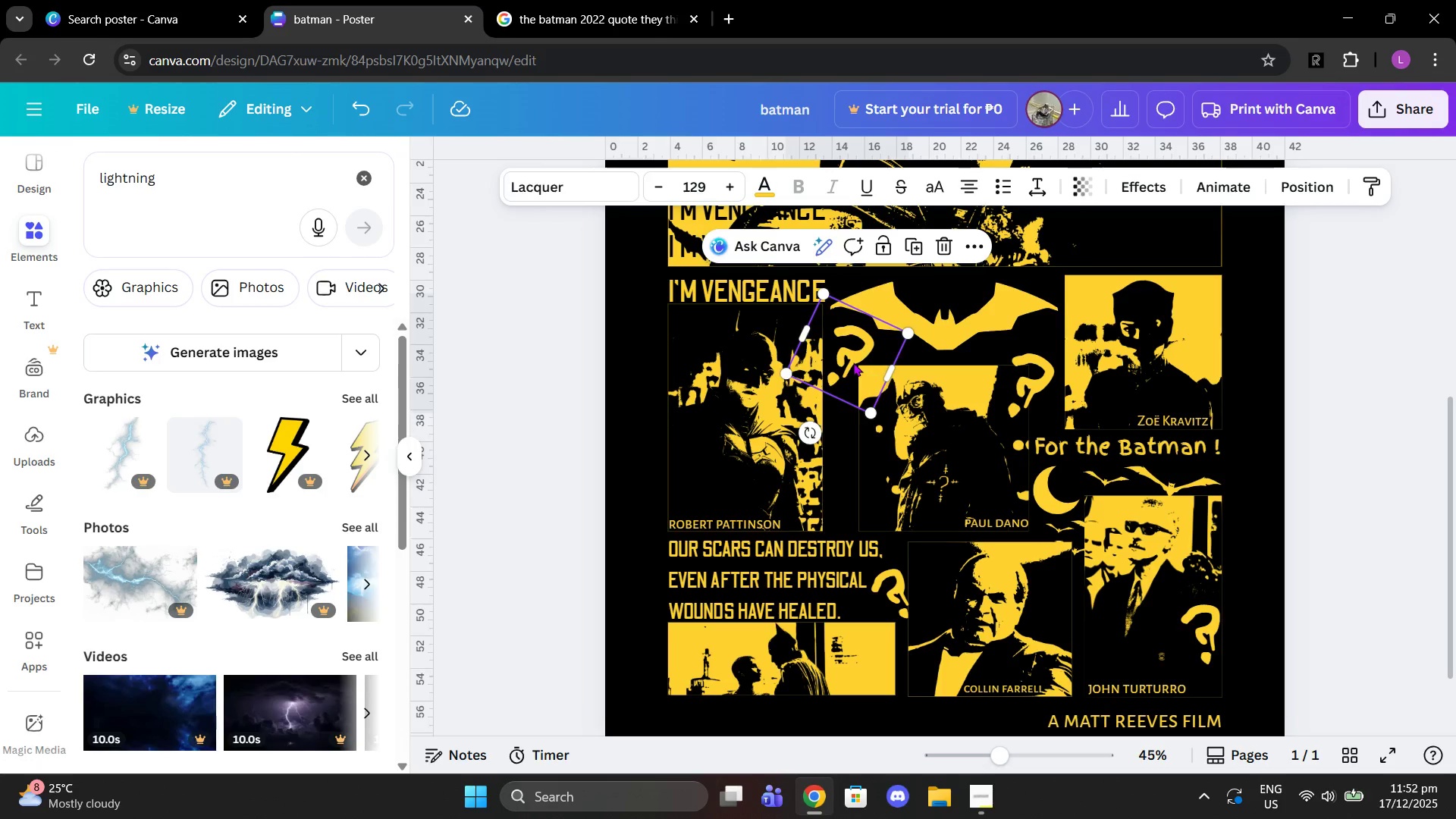 
key(Control+V)
 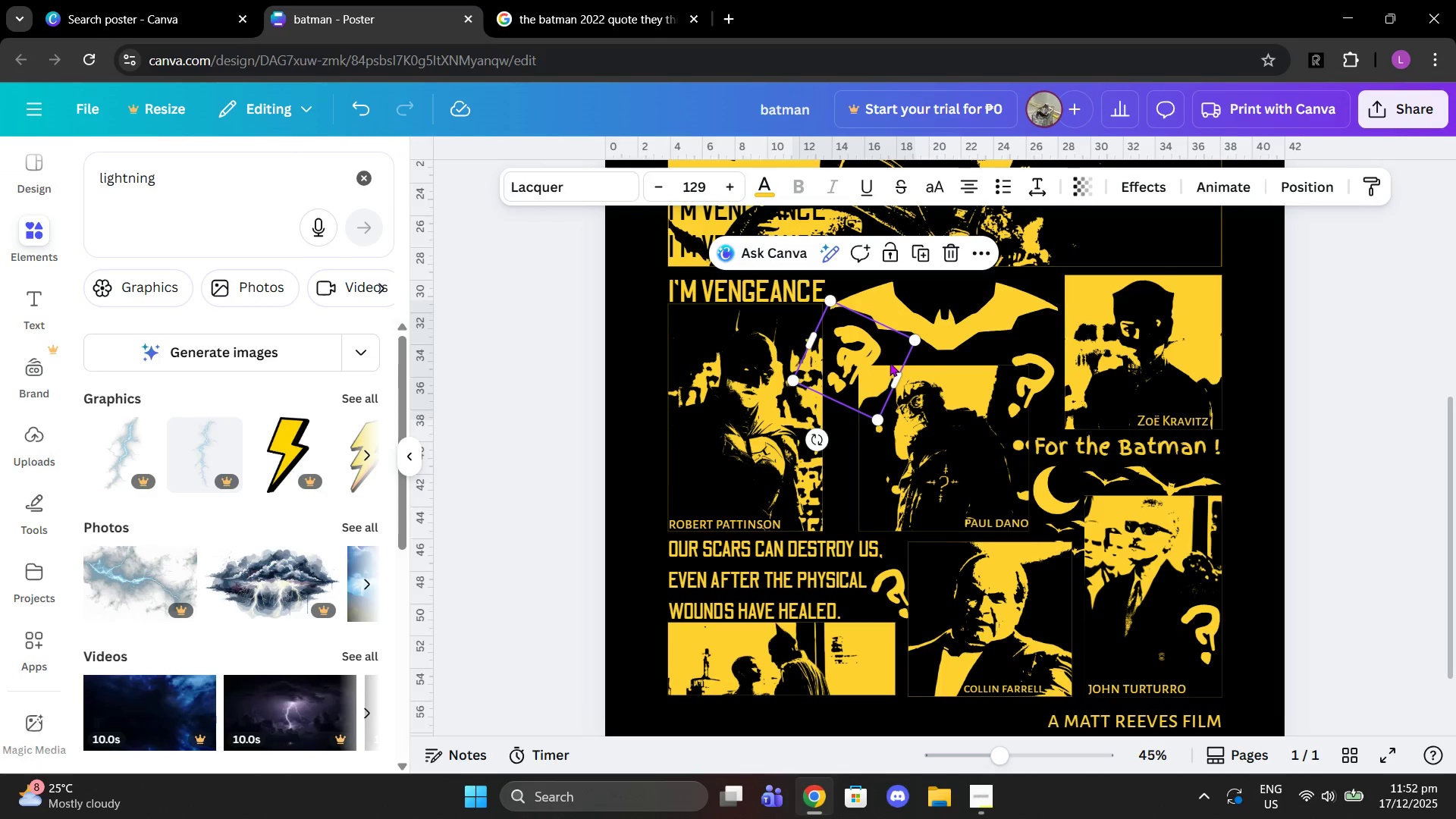 
left_click_drag(start_coordinate=[890, 362], to_coordinate=[871, 457])
 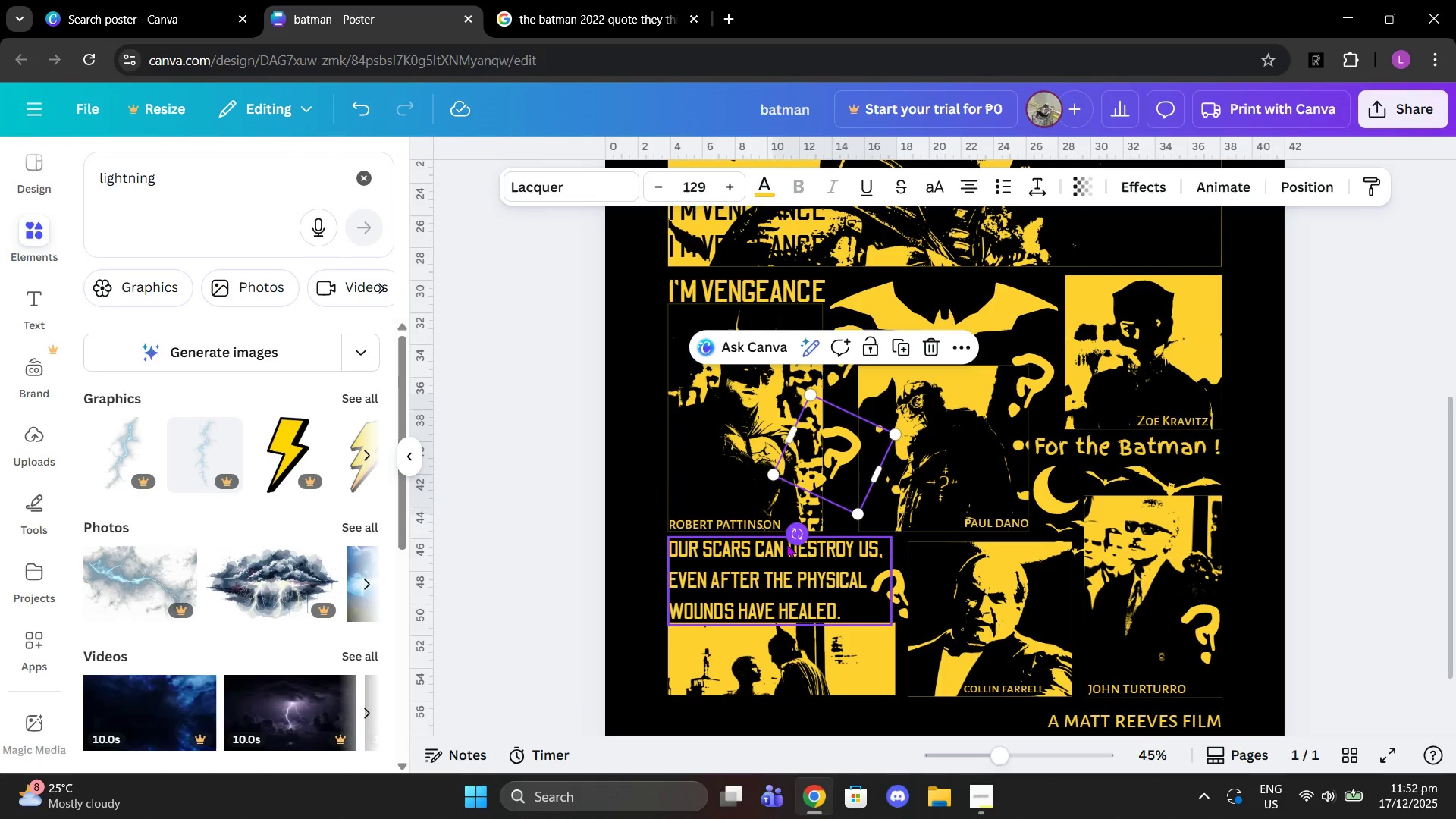 
left_click_drag(start_coordinate=[786, 543], to_coordinate=[835, 547])
 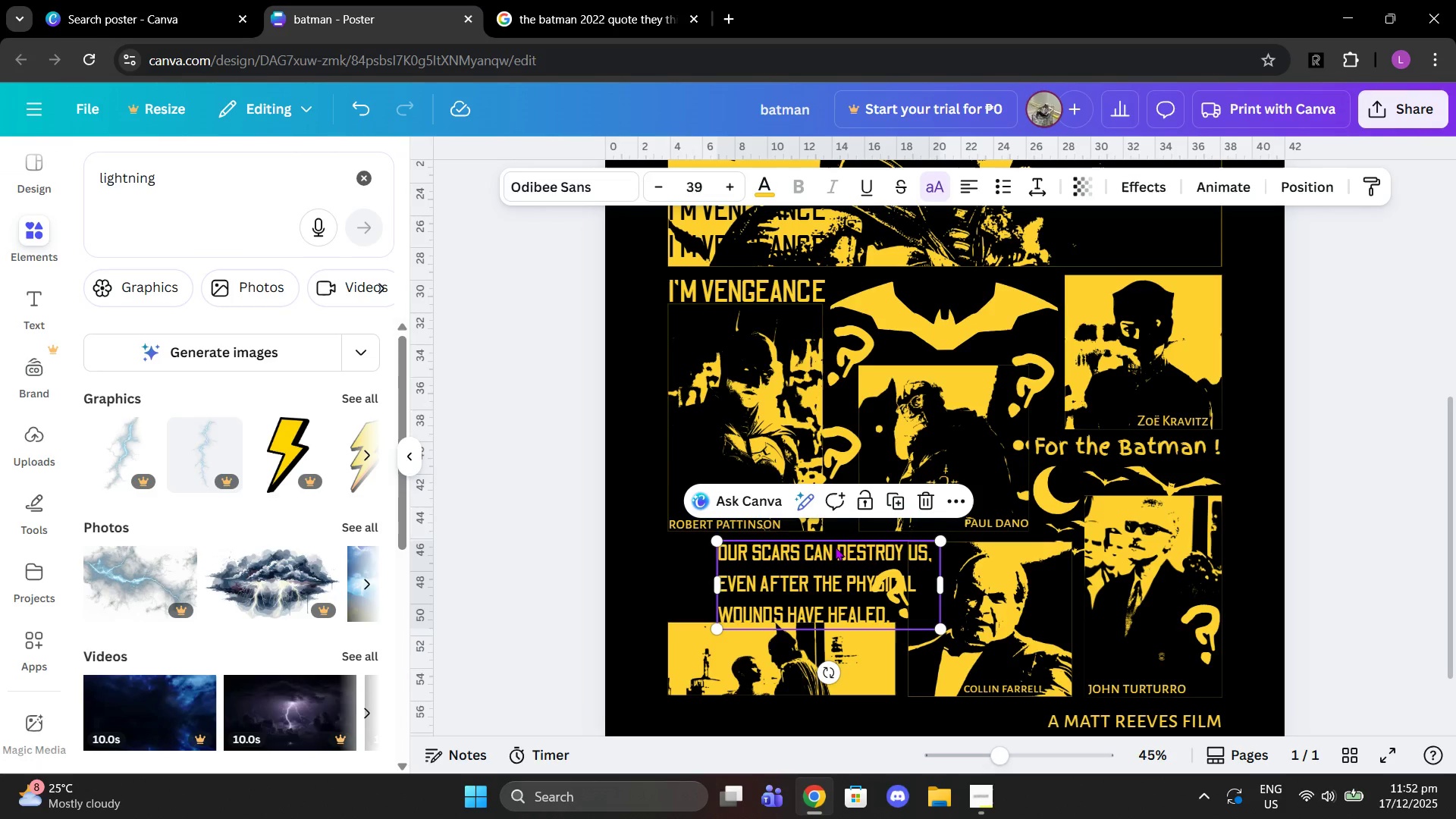 
key(Control+Z)
 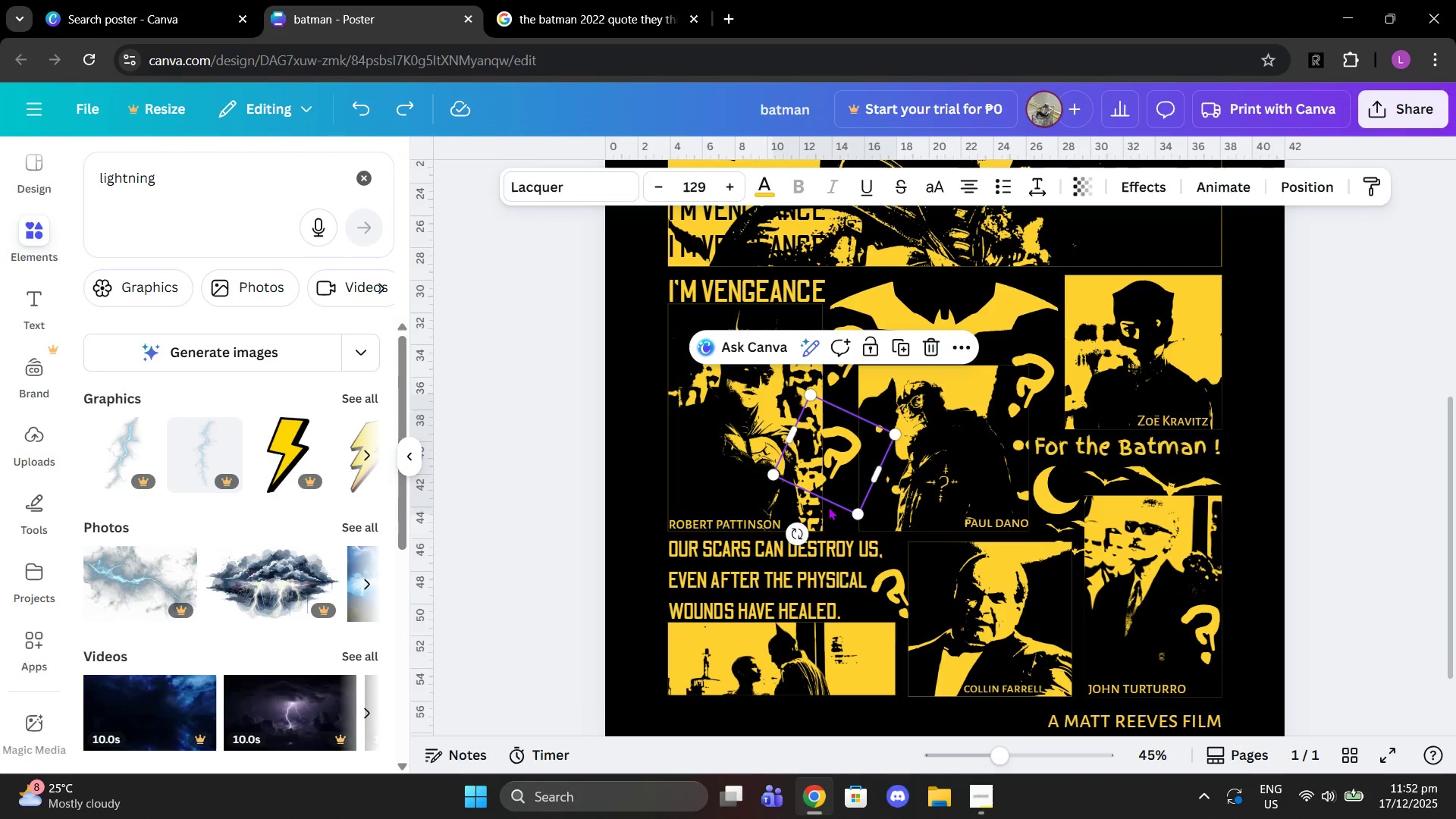 
left_click_drag(start_coordinate=[789, 532], to_coordinate=[847, 518])
 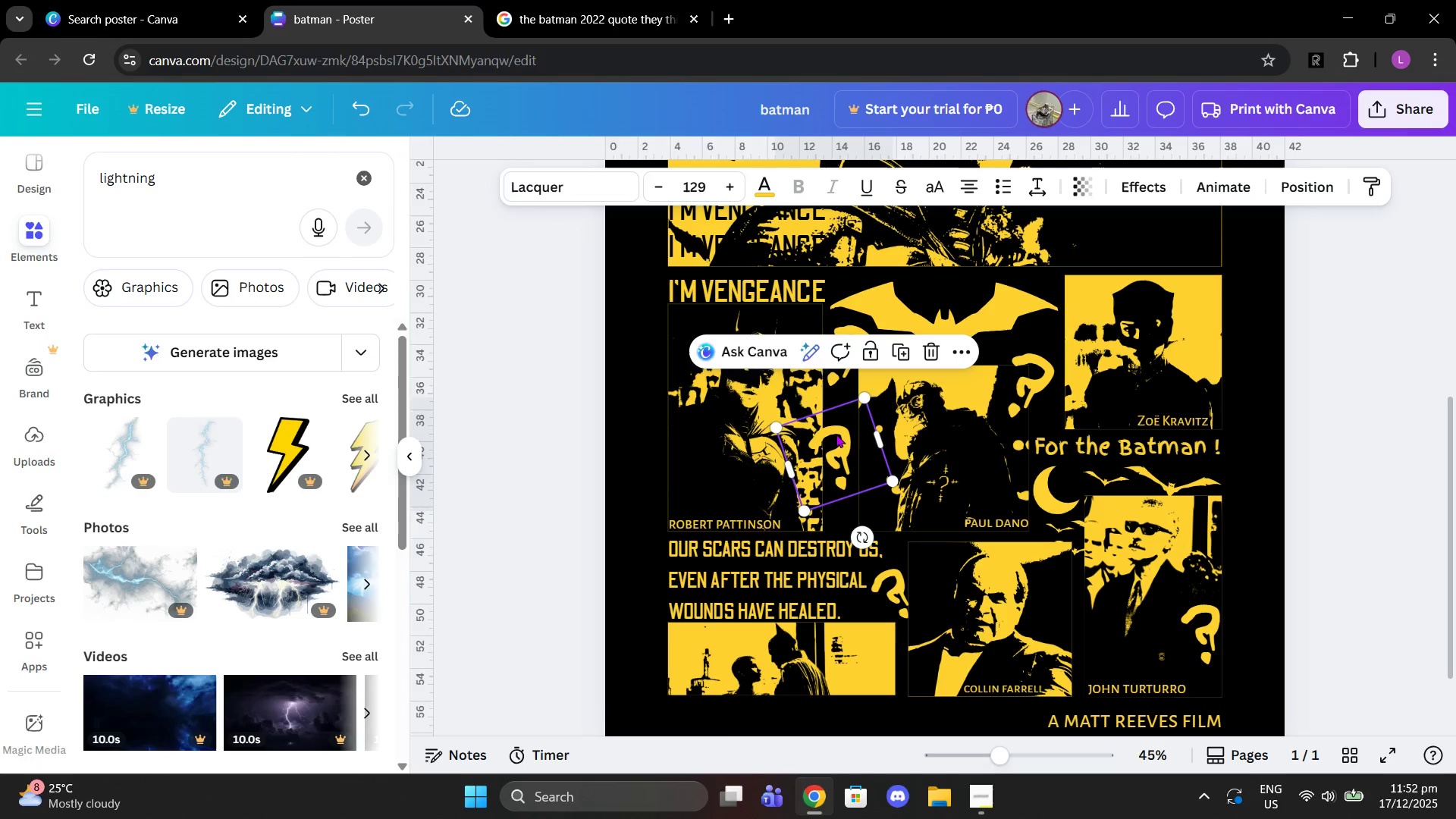 
left_click_drag(start_coordinate=[835, 429], to_coordinate=[846, 460])
 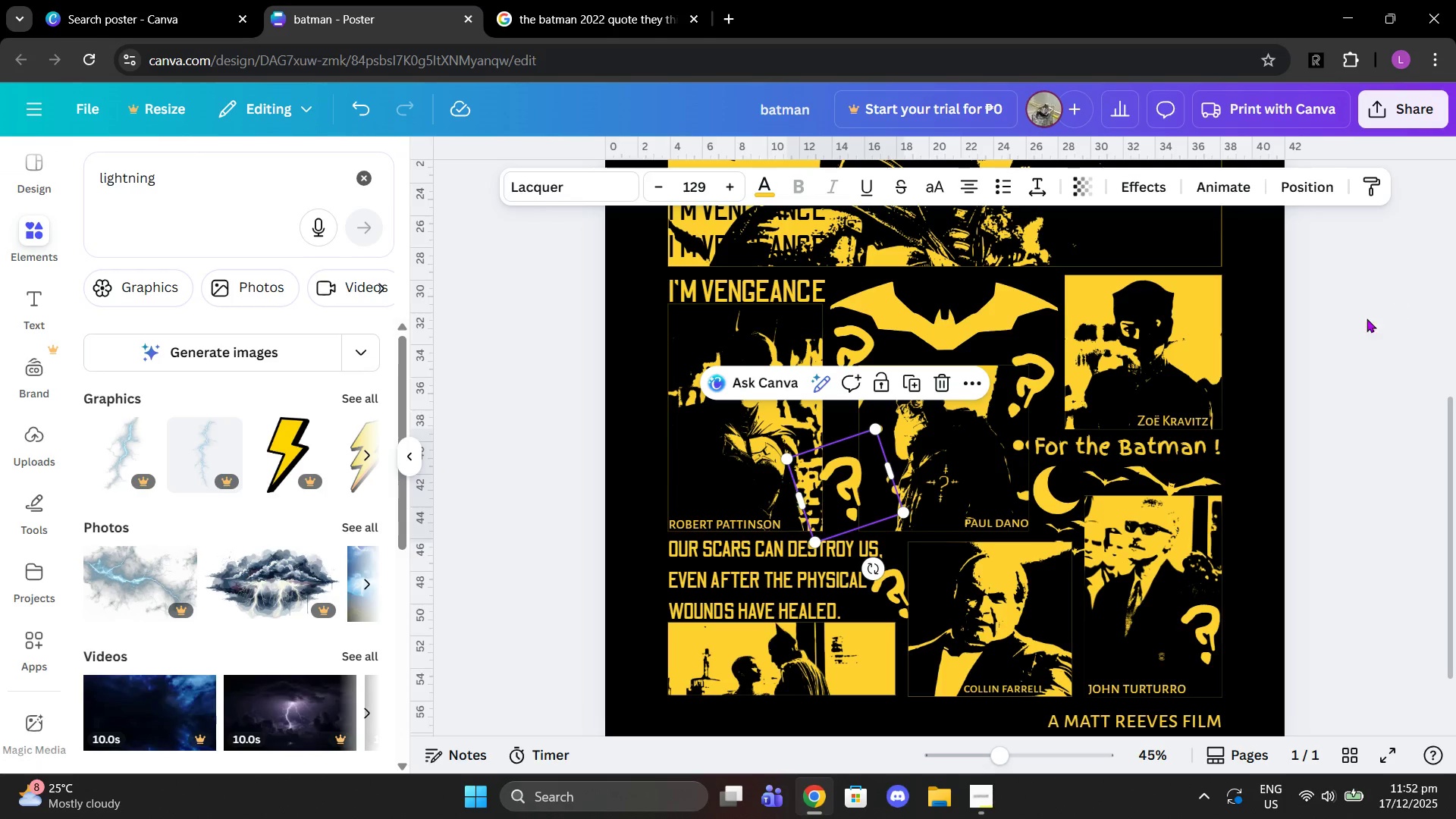 
left_click([1345, 334])
 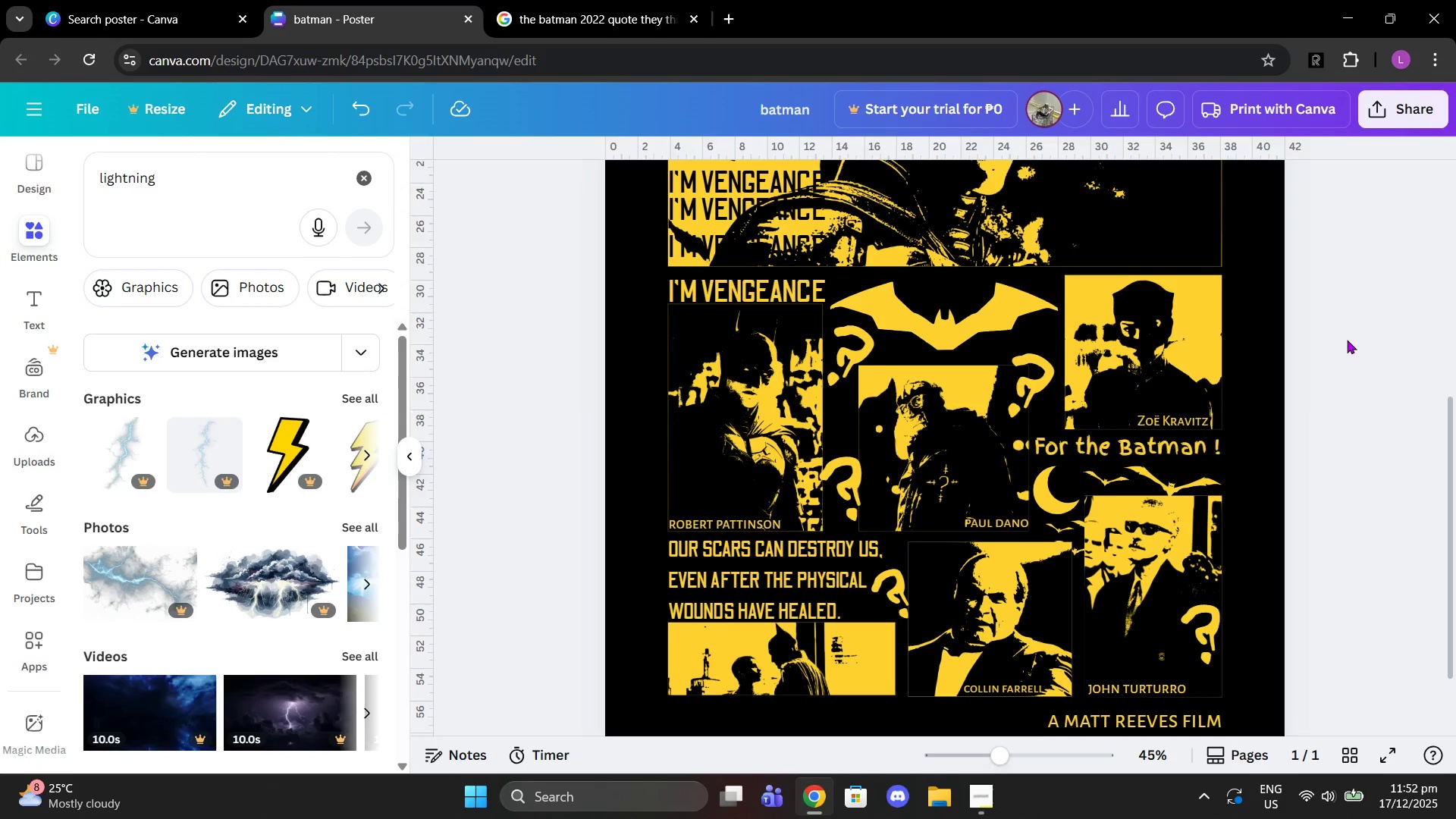 
scroll: coordinate [1347, 340], scroll_direction: down, amount: 1.0
 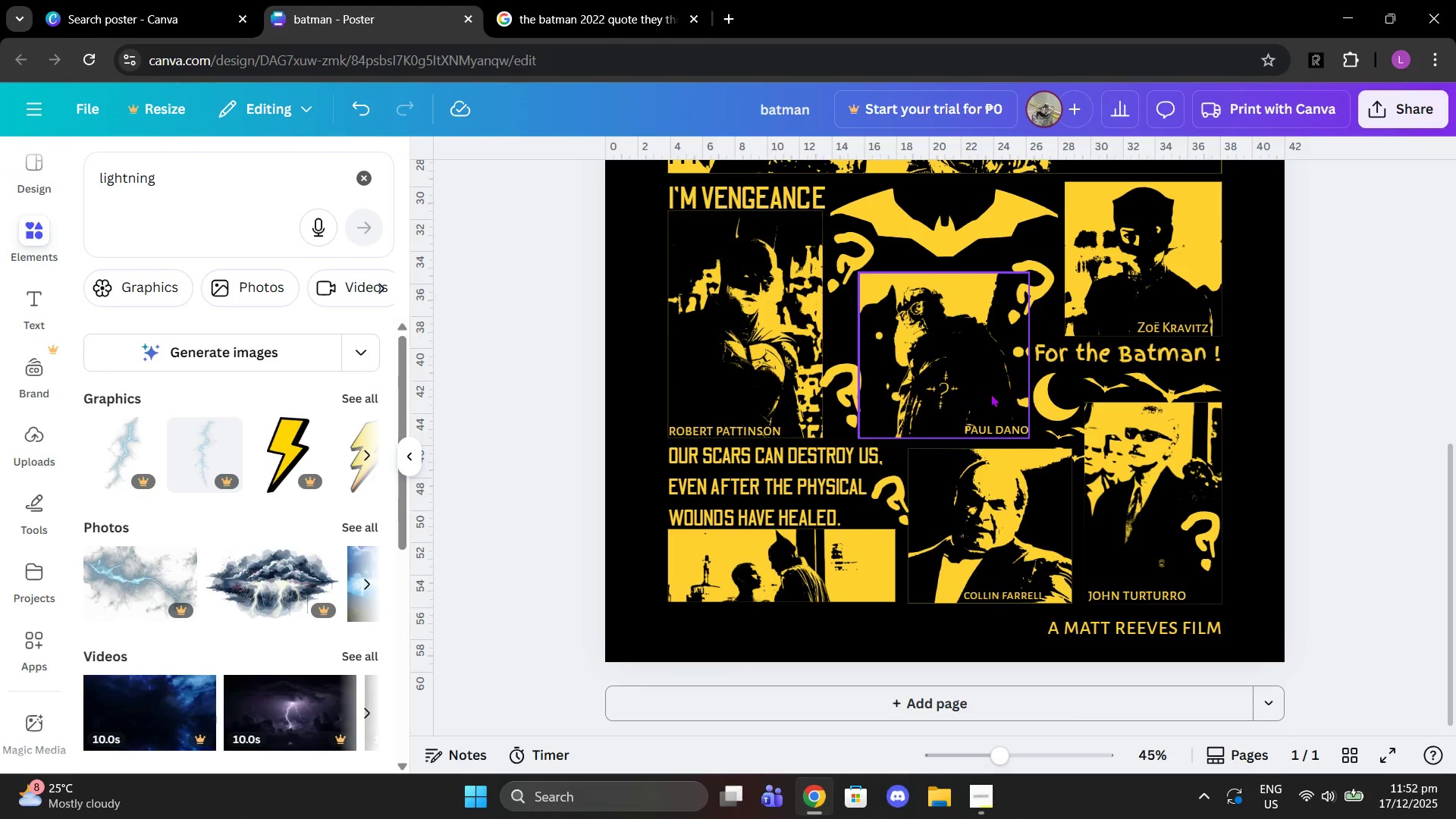 
left_click([1046, 403])
 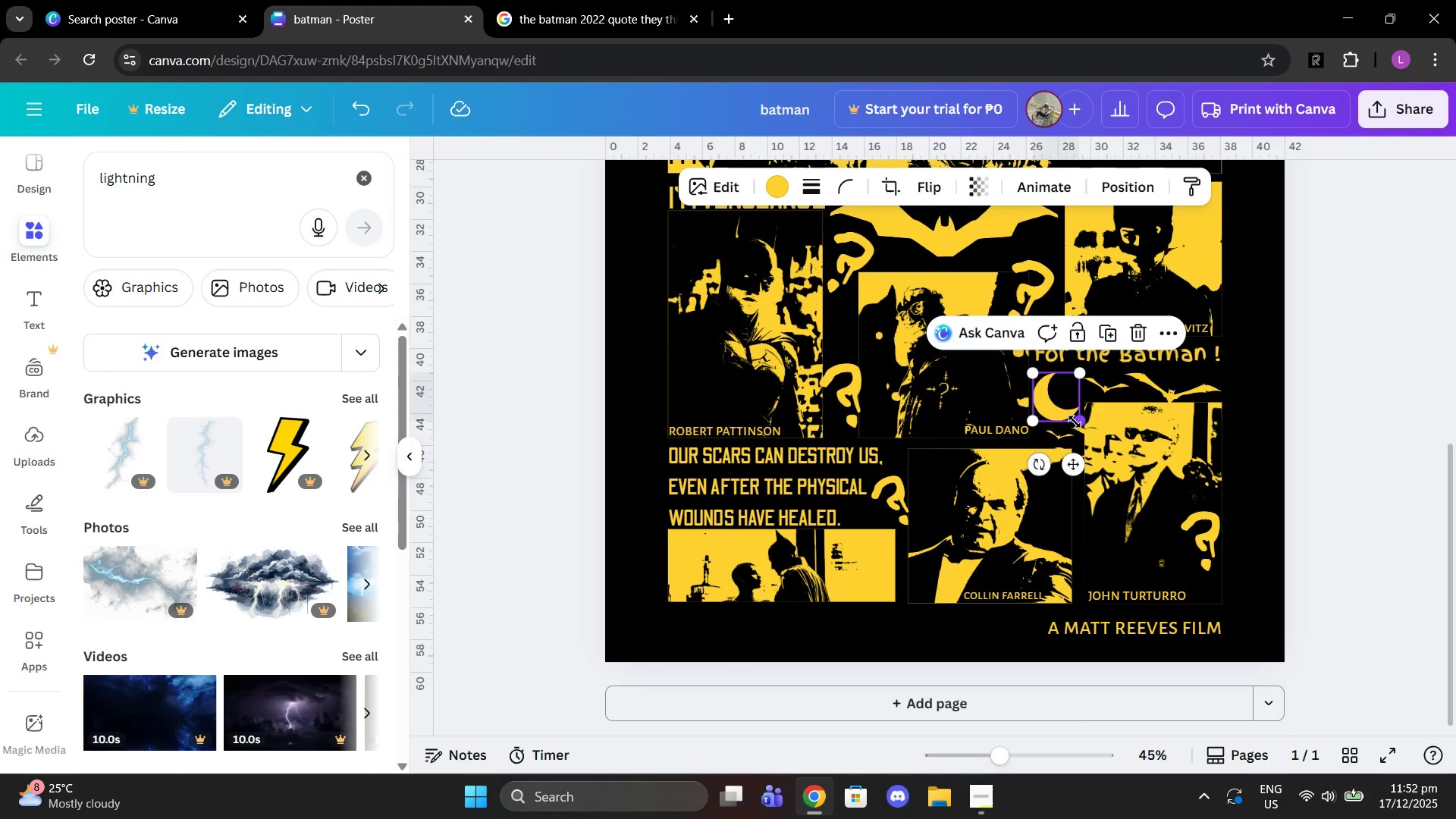 
left_click_drag(start_coordinate=[1079, 422], to_coordinate=[1071, 418])
 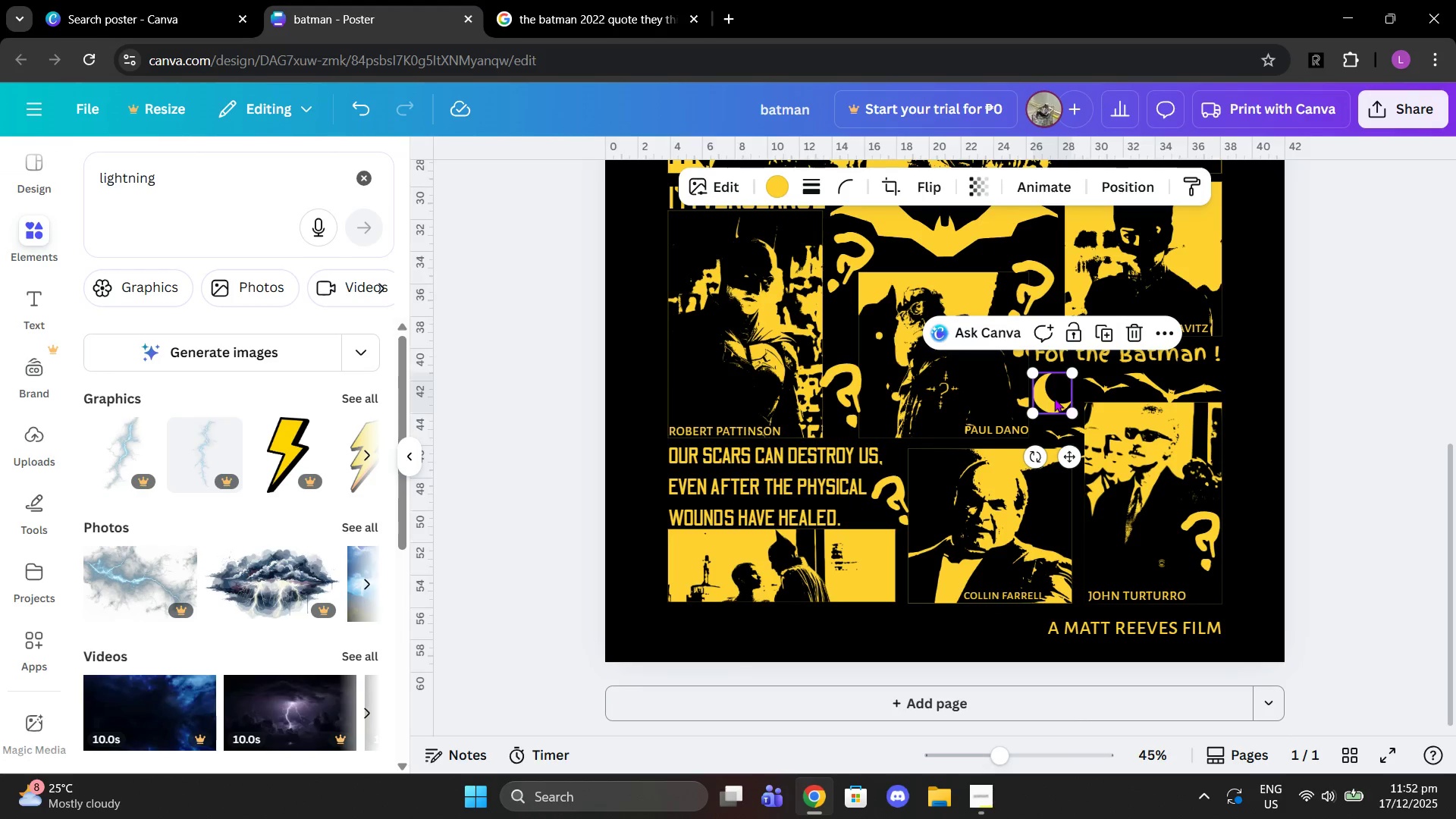 
left_click_drag(start_coordinate=[1054, 398], to_coordinate=[1057, 402])
 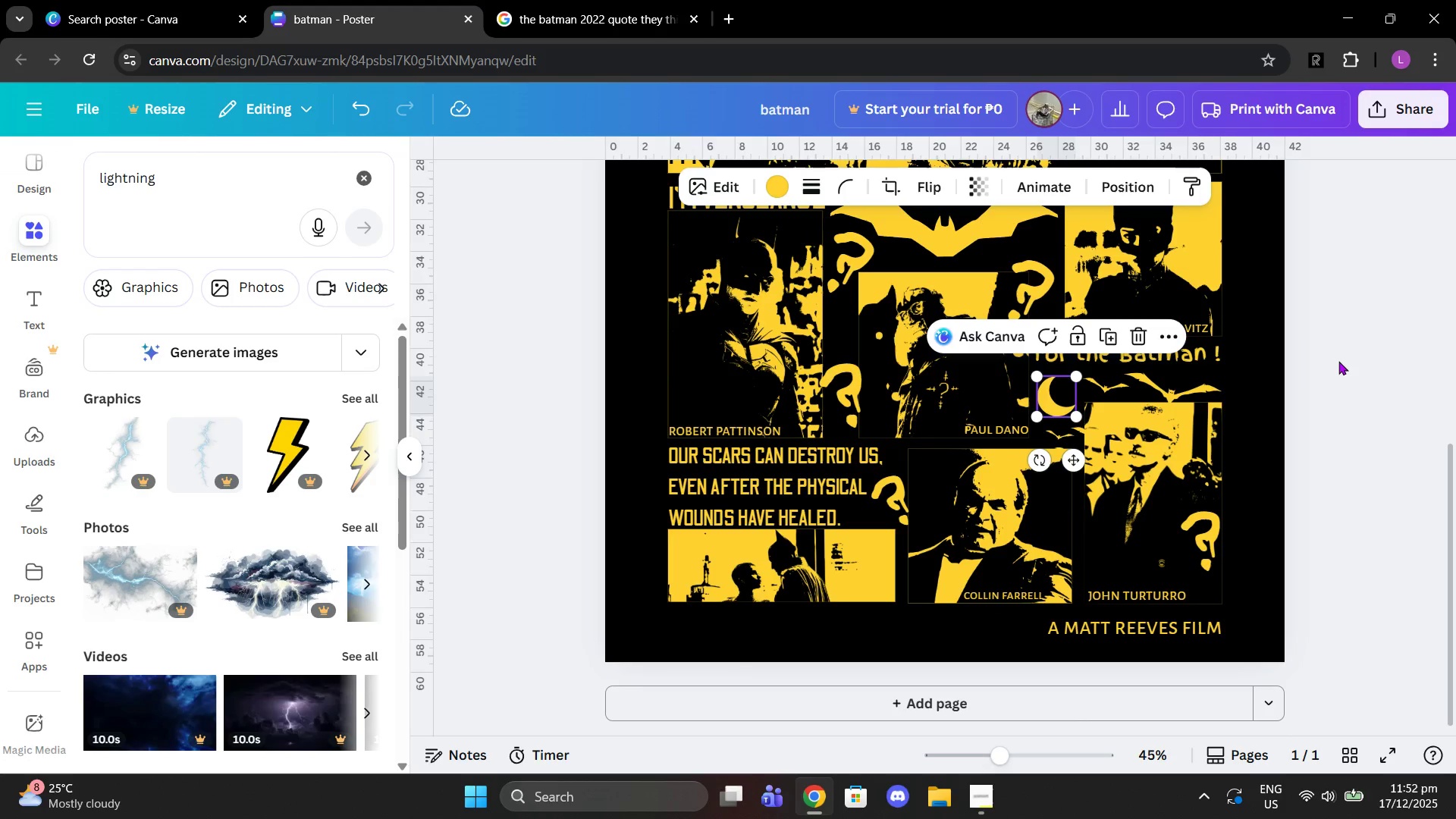 
left_click([1344, 361])
 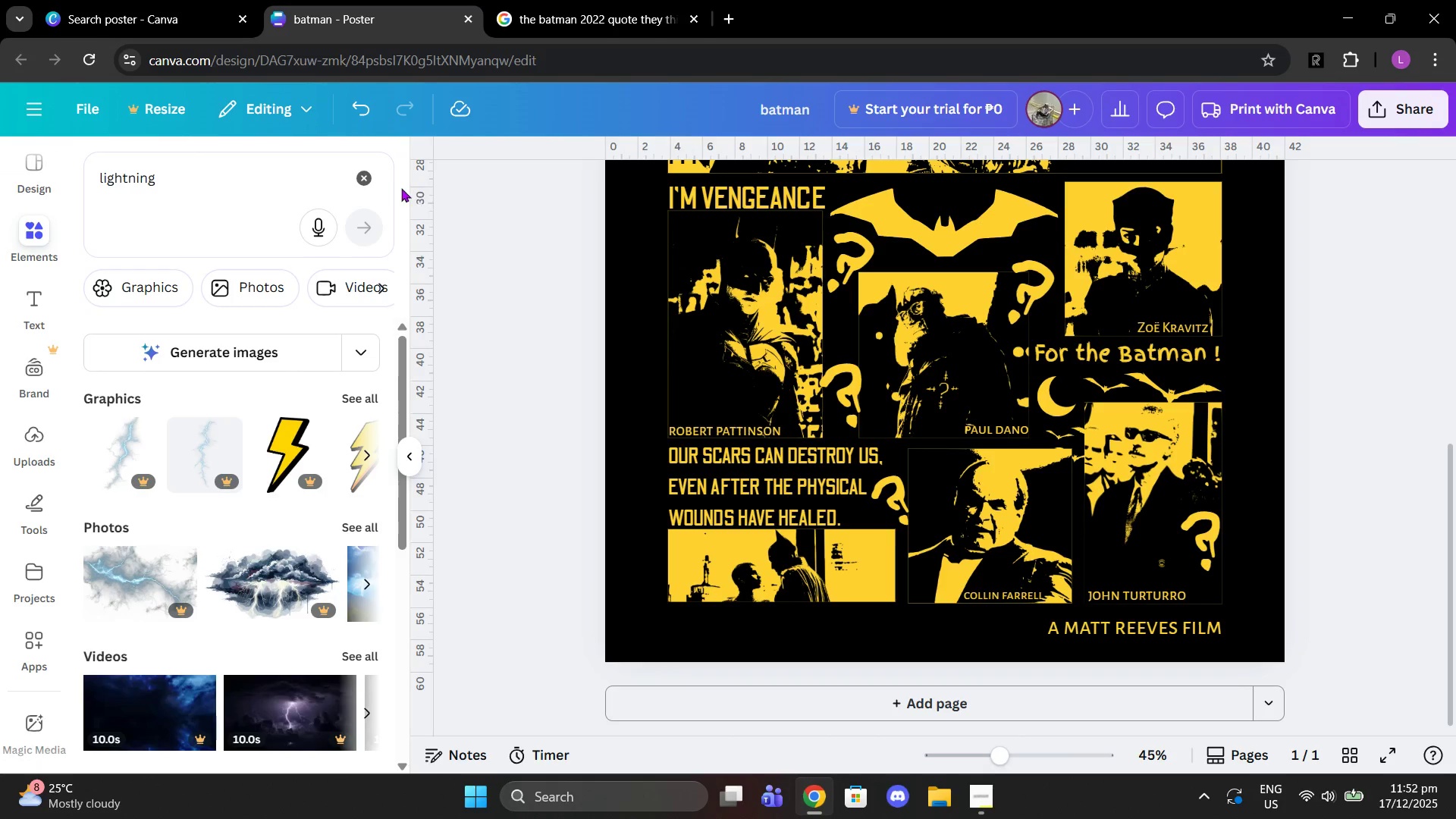 
double_click([262, 166])
 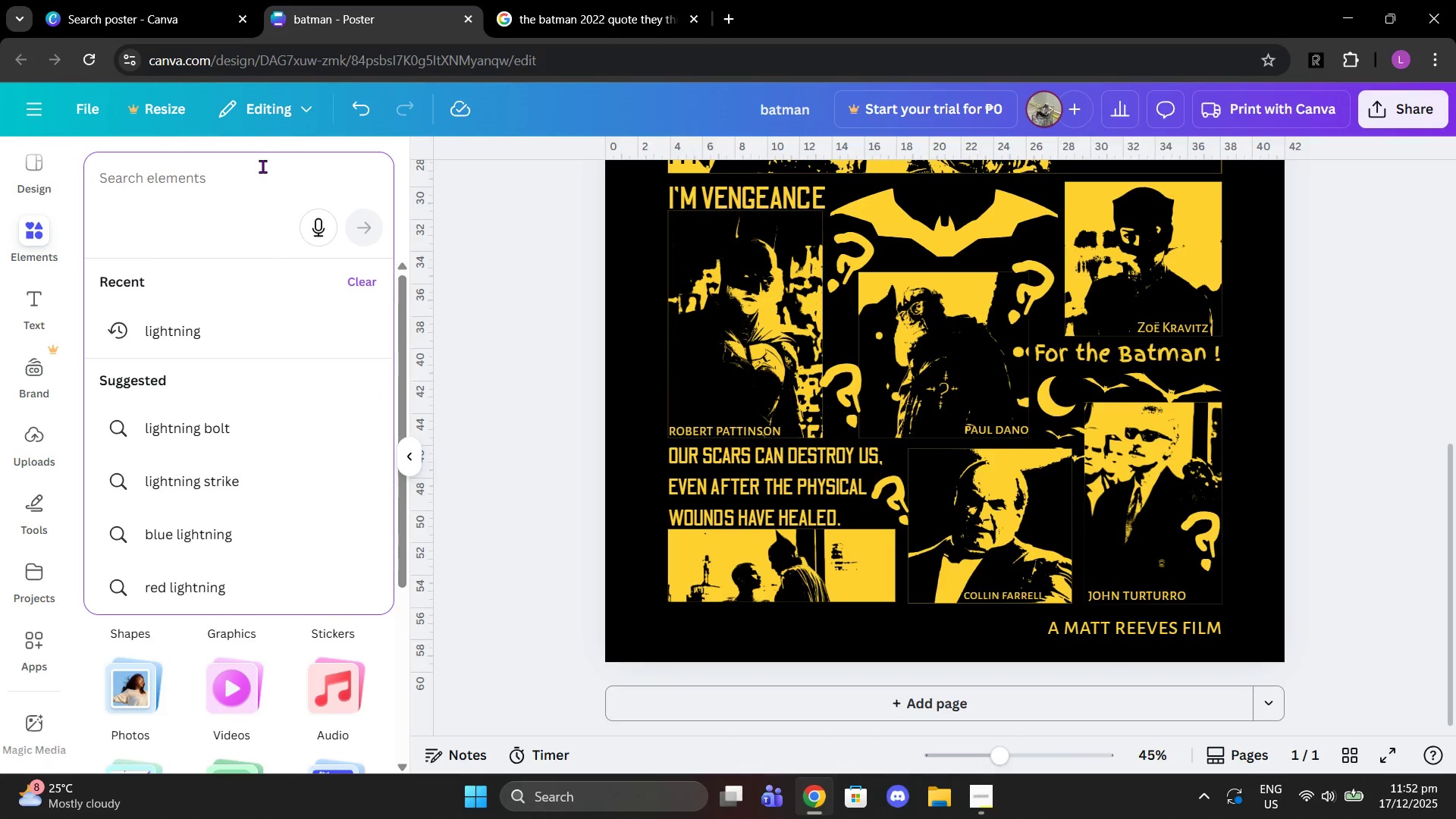 
type(lines)
 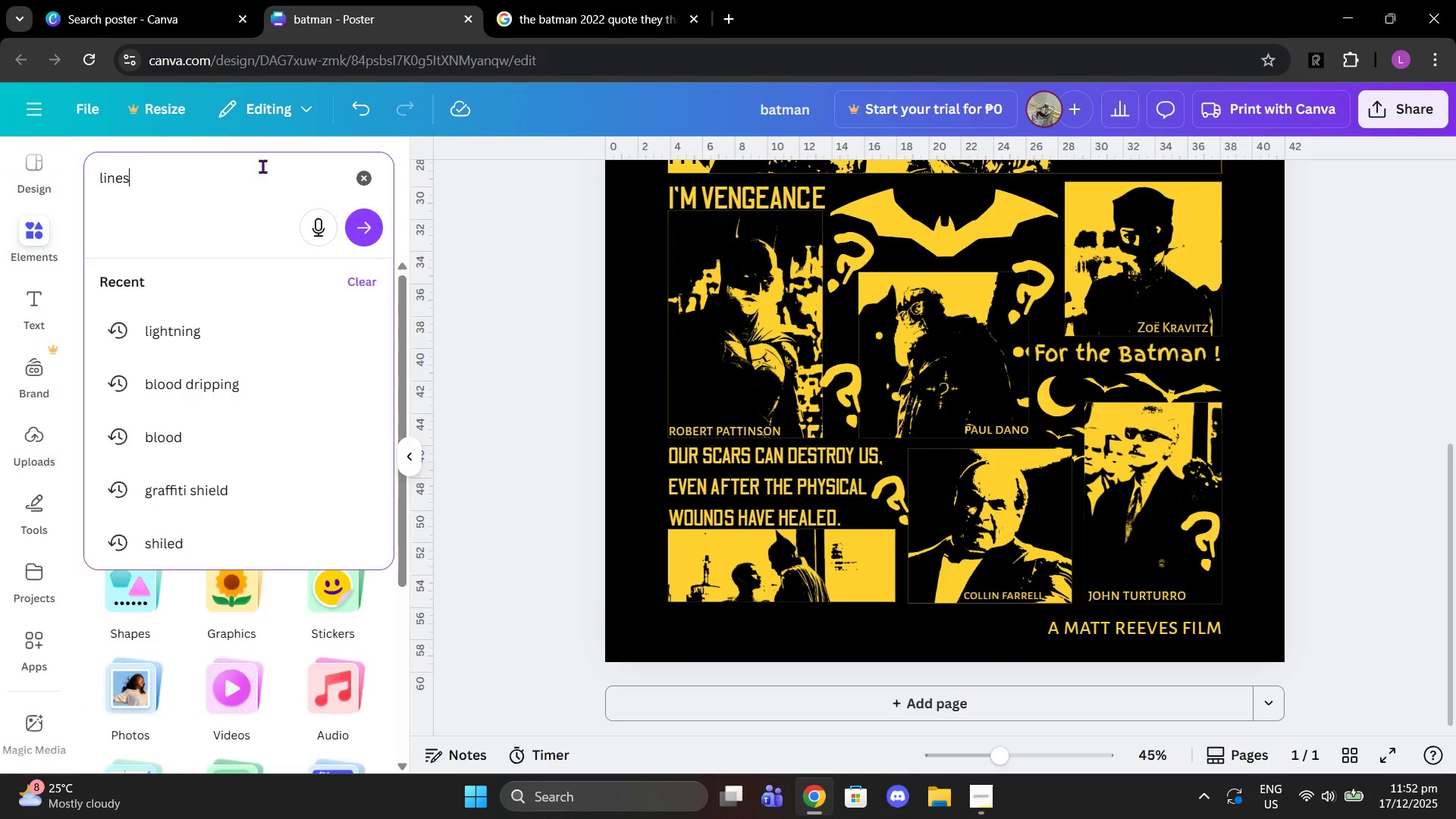 
key(Enter)
 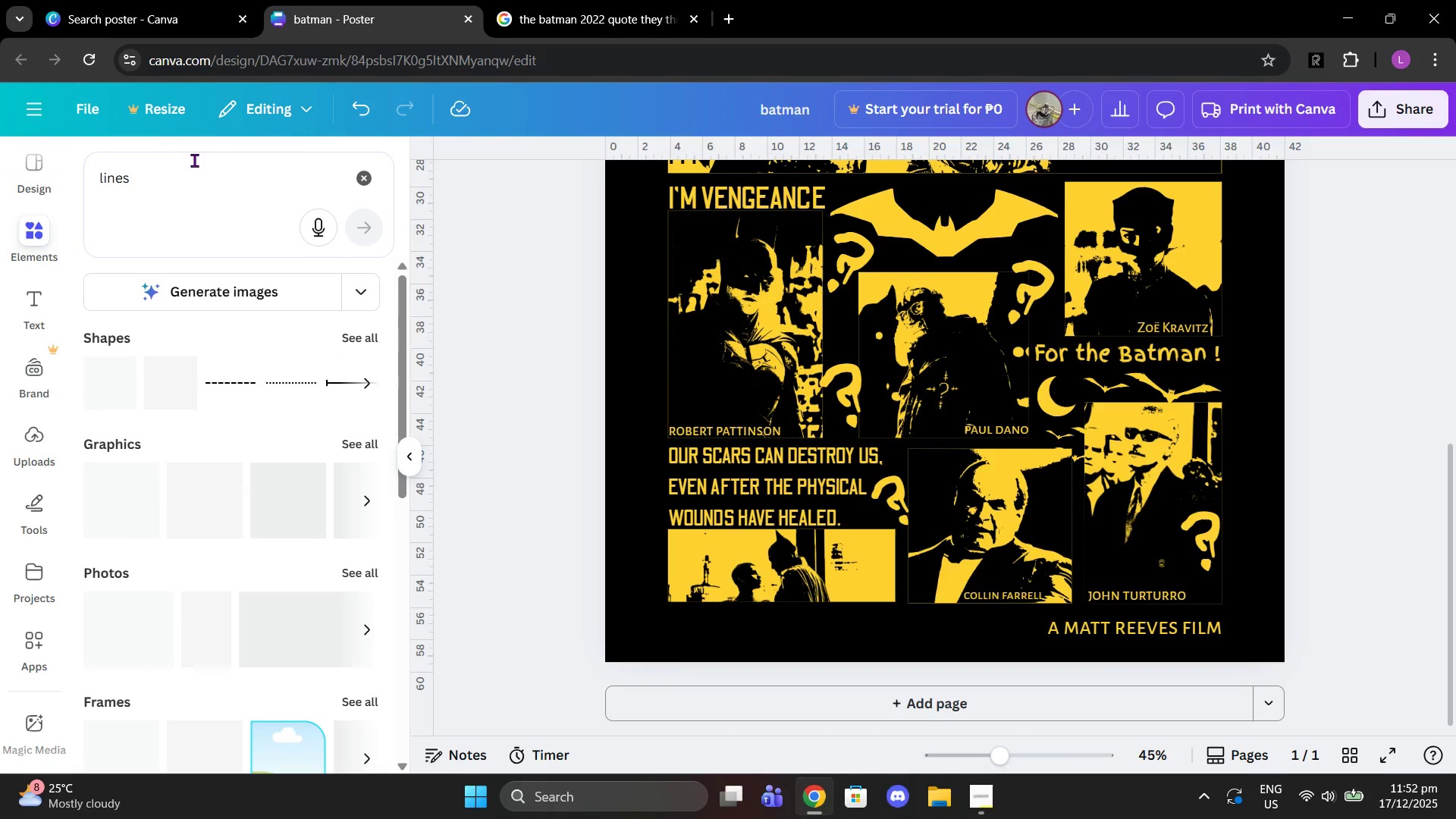 
left_click([194, 160])
 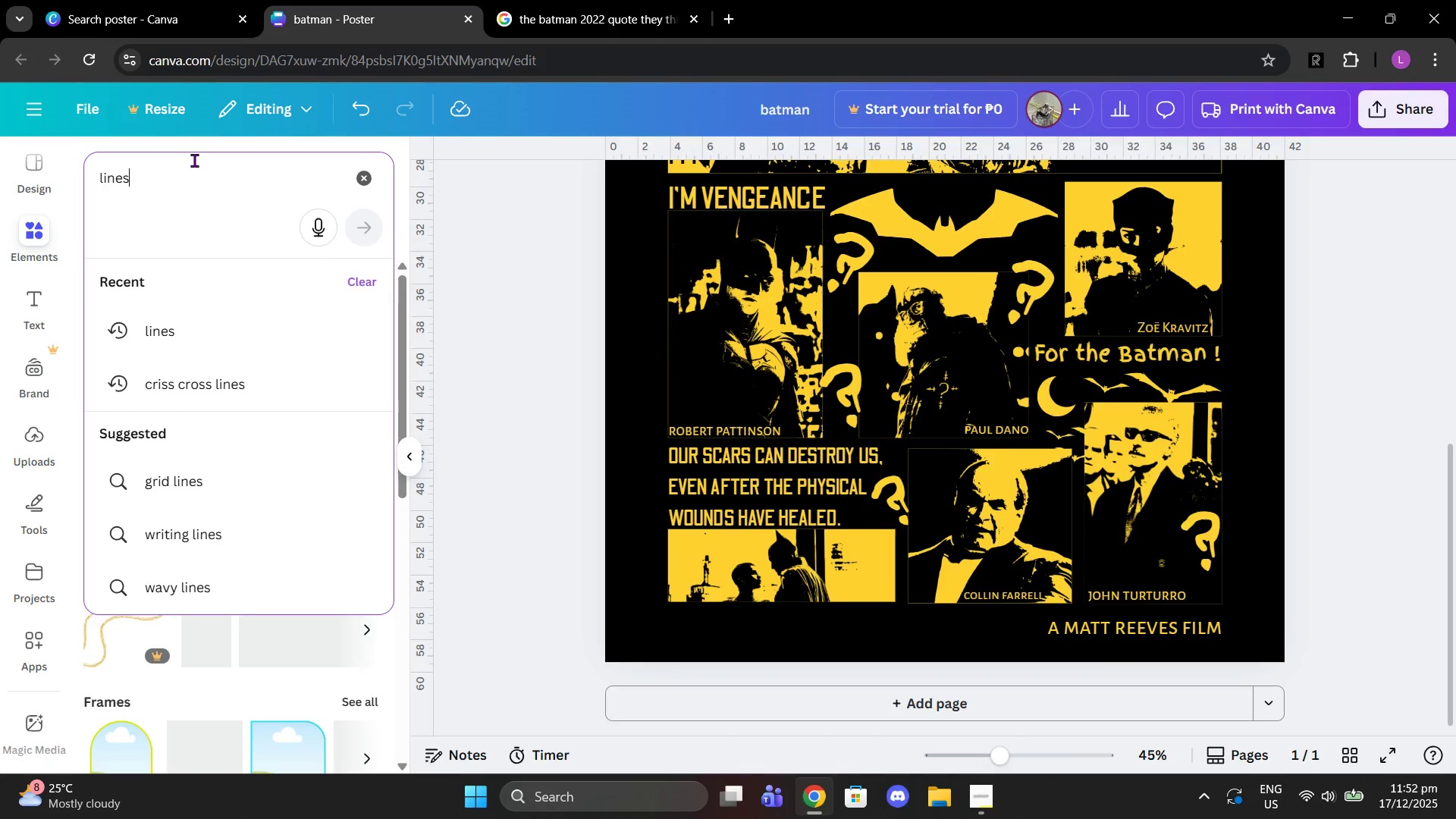 
key(Backspace)
 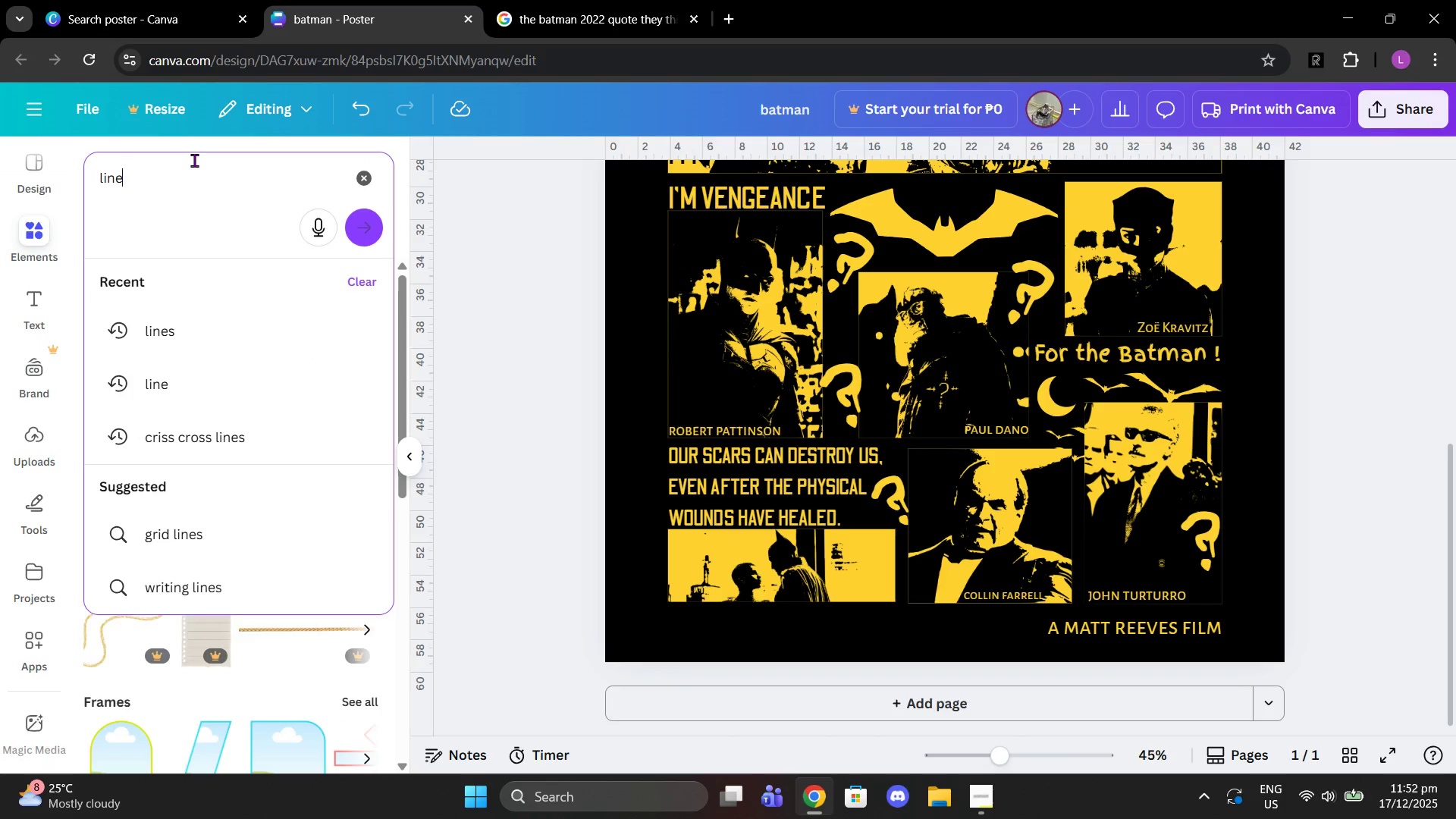 
key(Enter)
 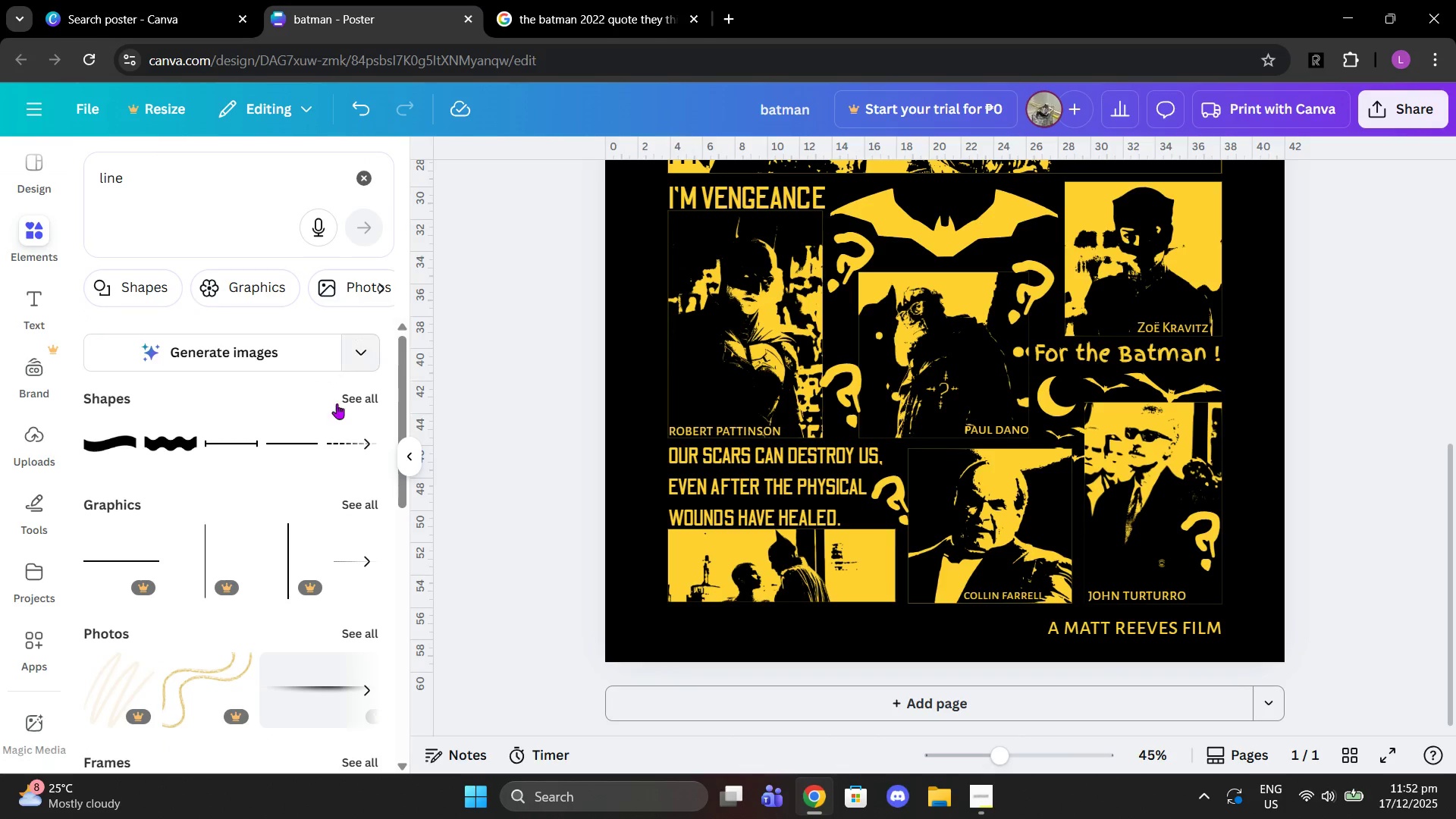 
left_click([350, 403])
 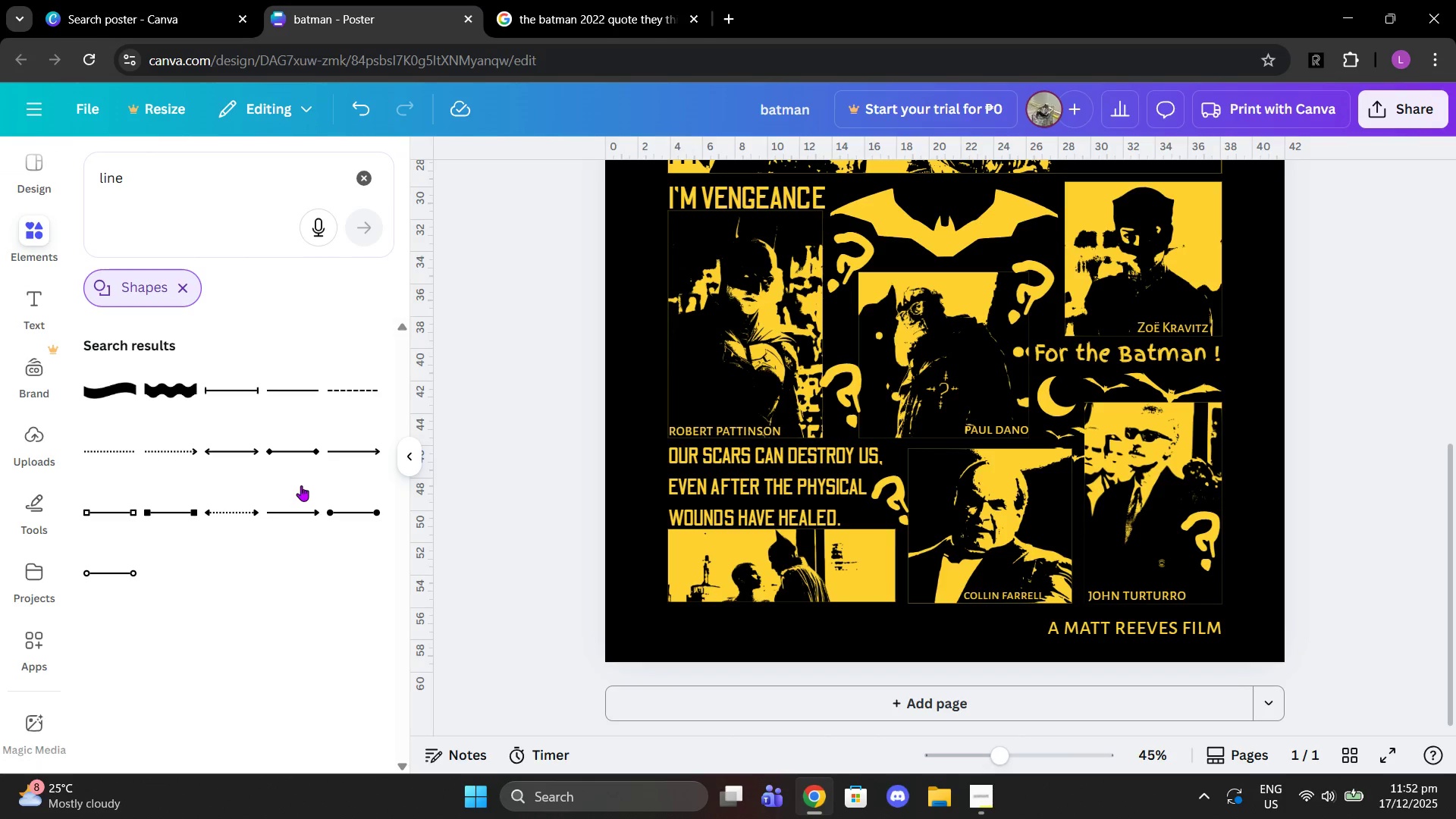 
left_click([282, 396])
 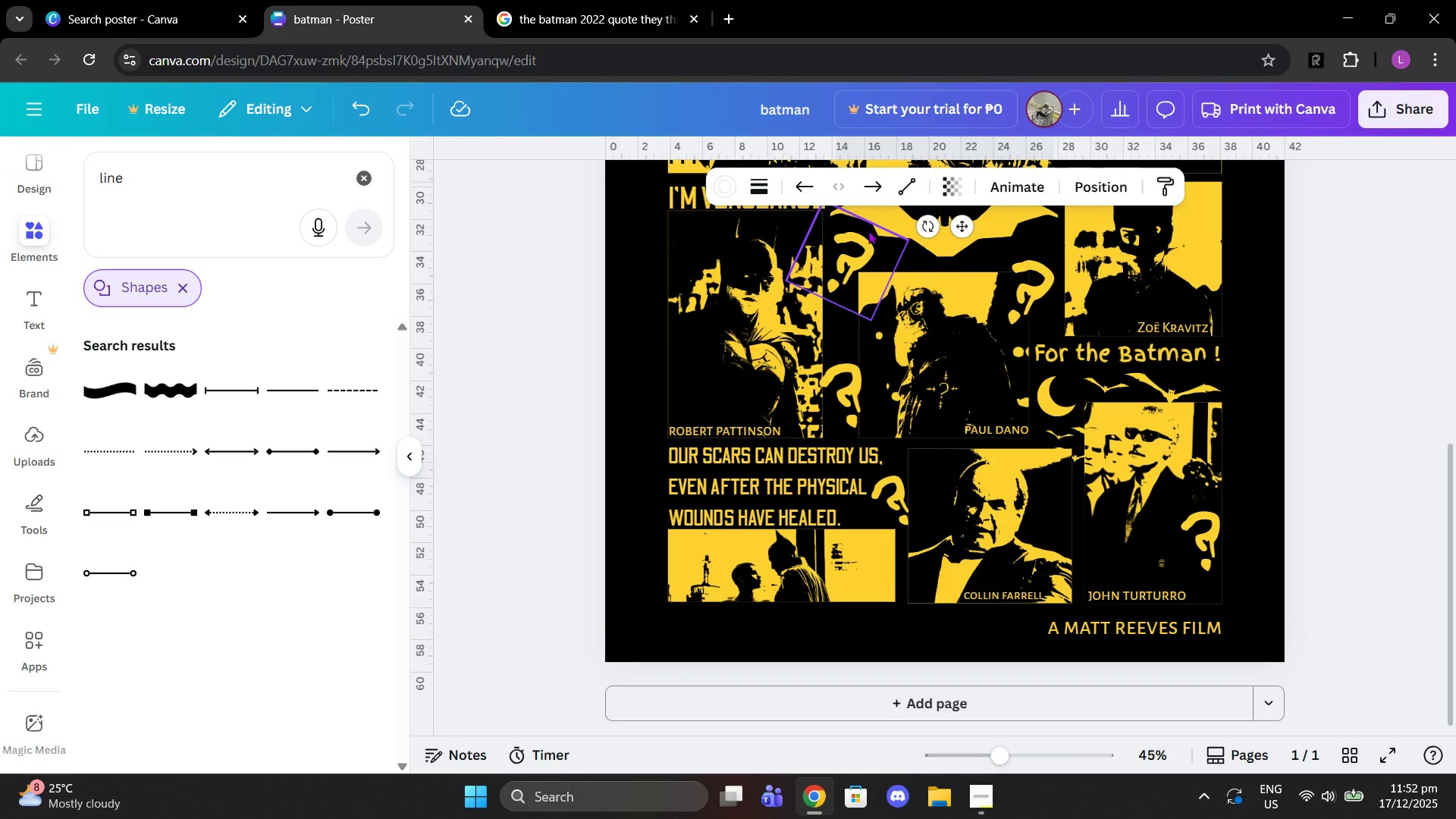 
scroll: coordinate [977, 281], scroll_direction: up, amount: 1.0
 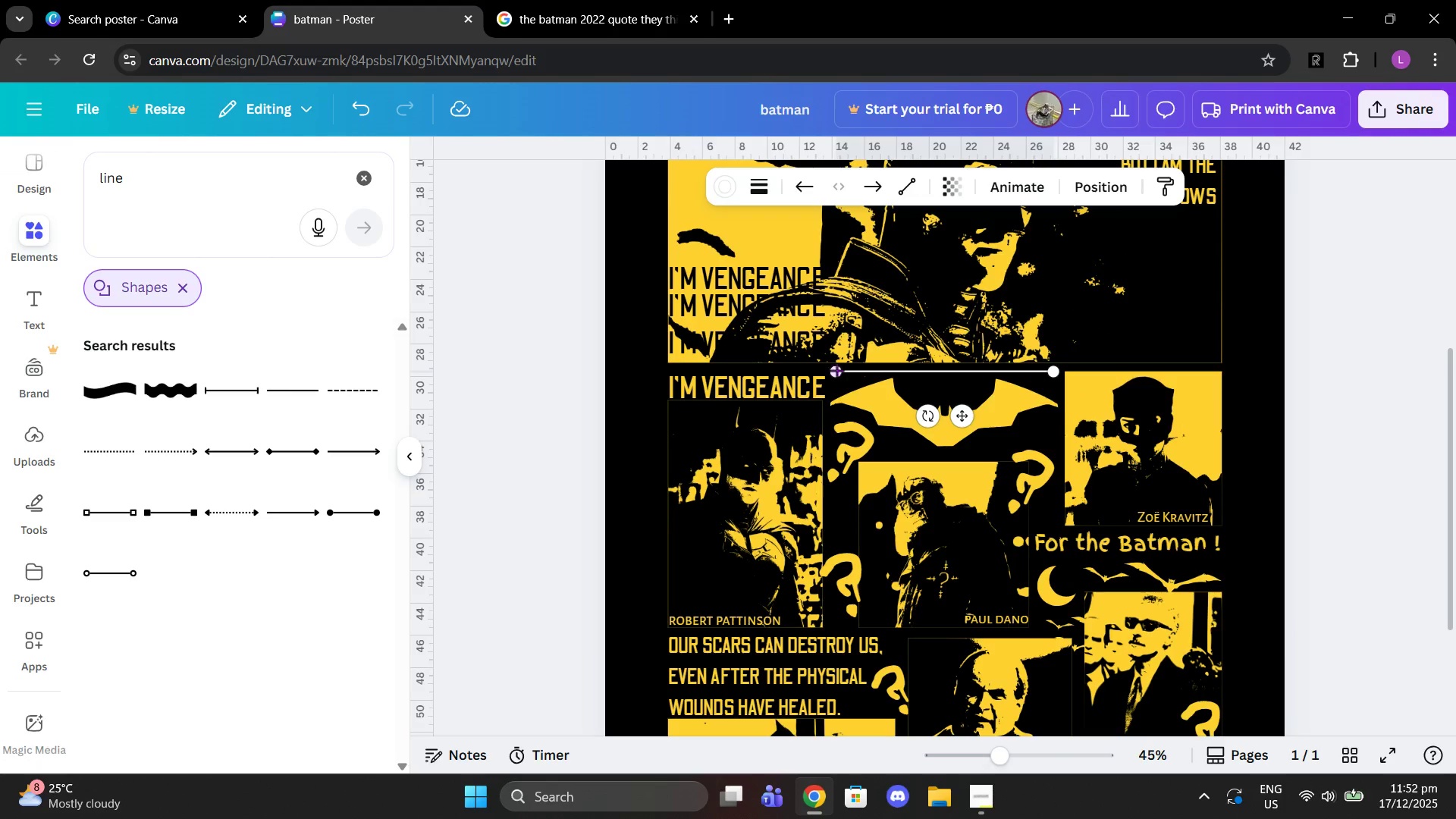 
left_click_drag(start_coordinate=[833, 370], to_coordinate=[667, 618])
 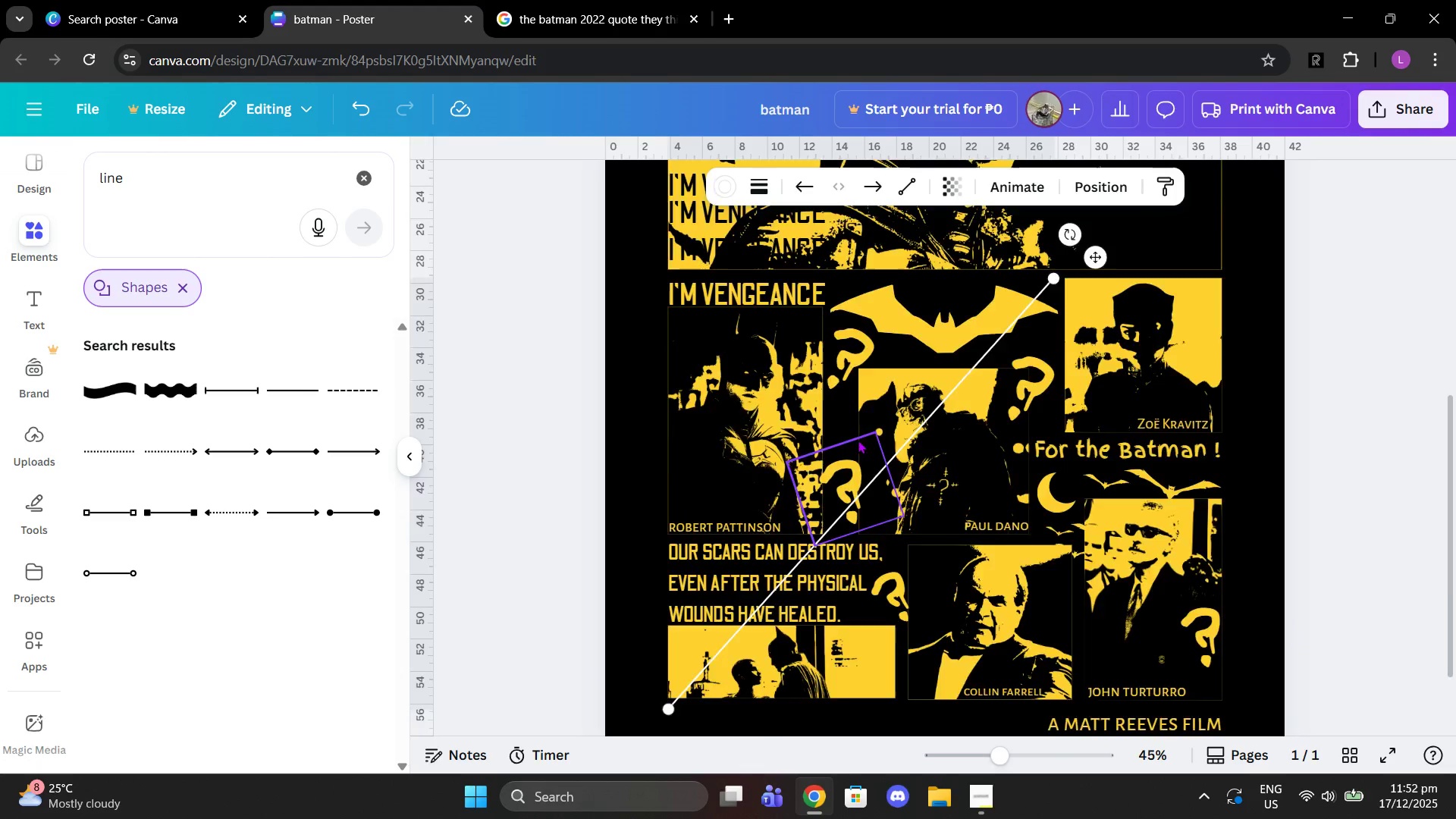 
scroll: coordinate [849, 609], scroll_direction: down, amount: 2.0
 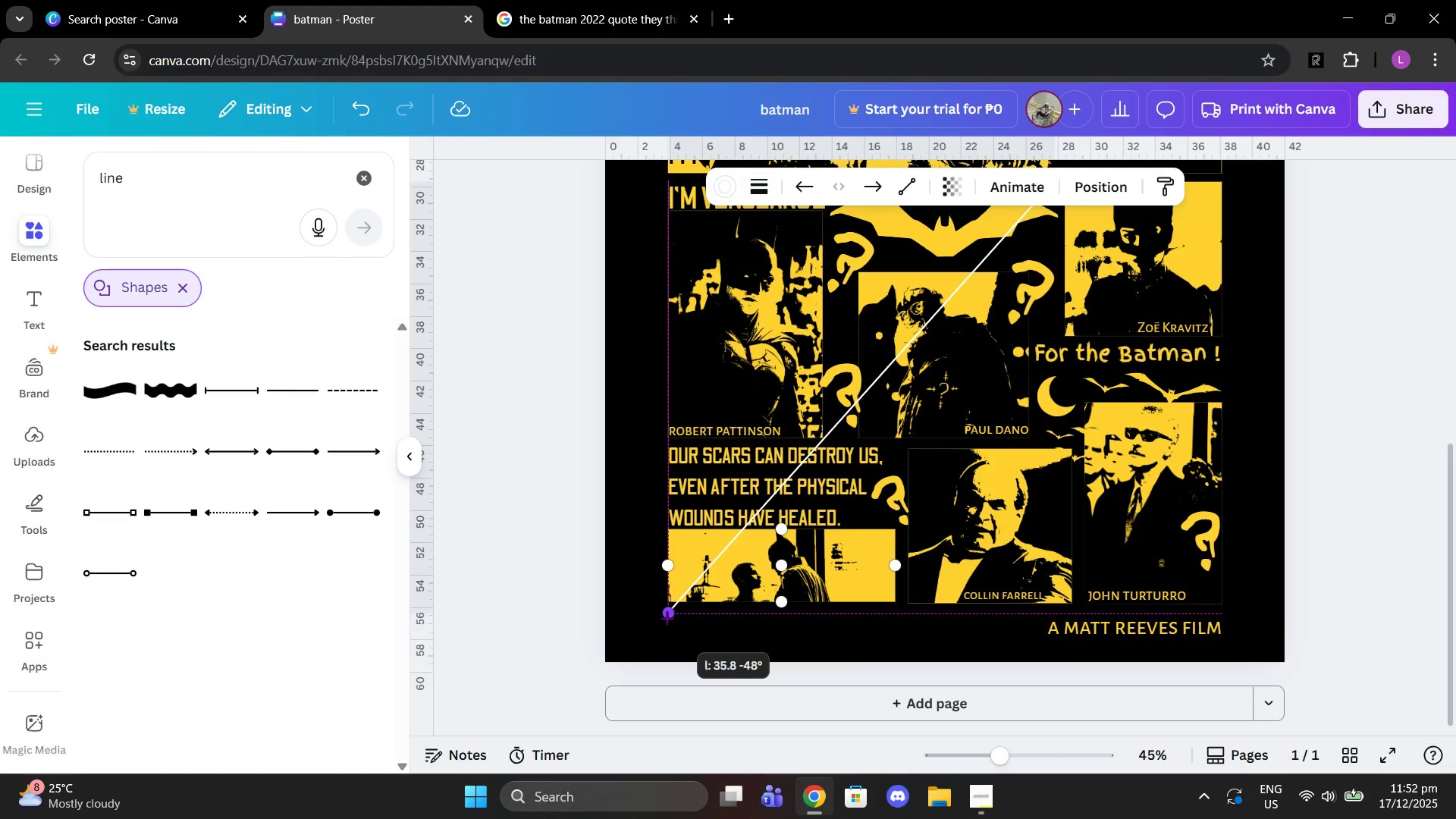 
scroll: coordinate [852, 440], scroll_direction: up, amount: 2.0
 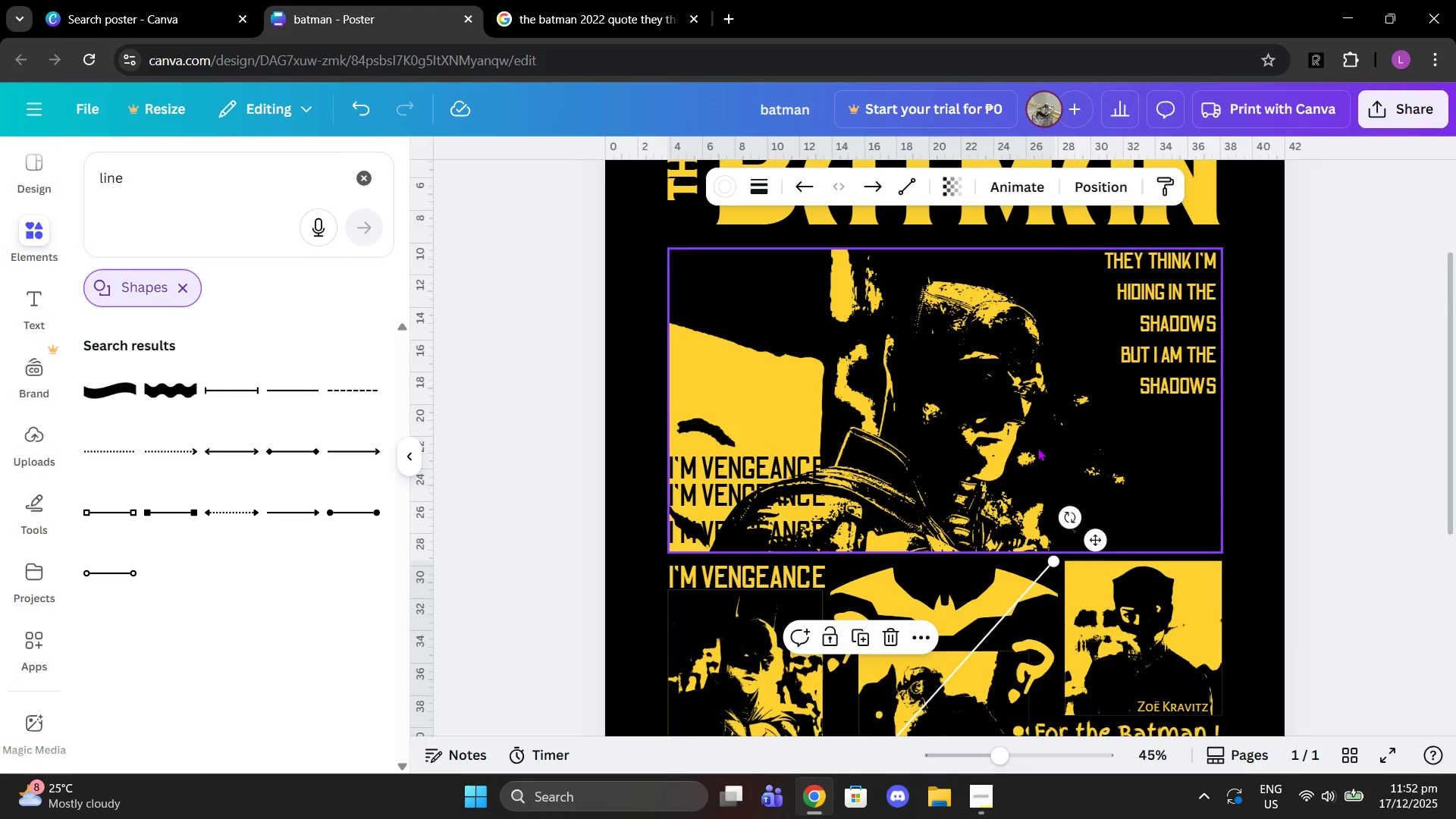 
scroll: coordinate [1066, 450], scroll_direction: down, amount: 2.0
 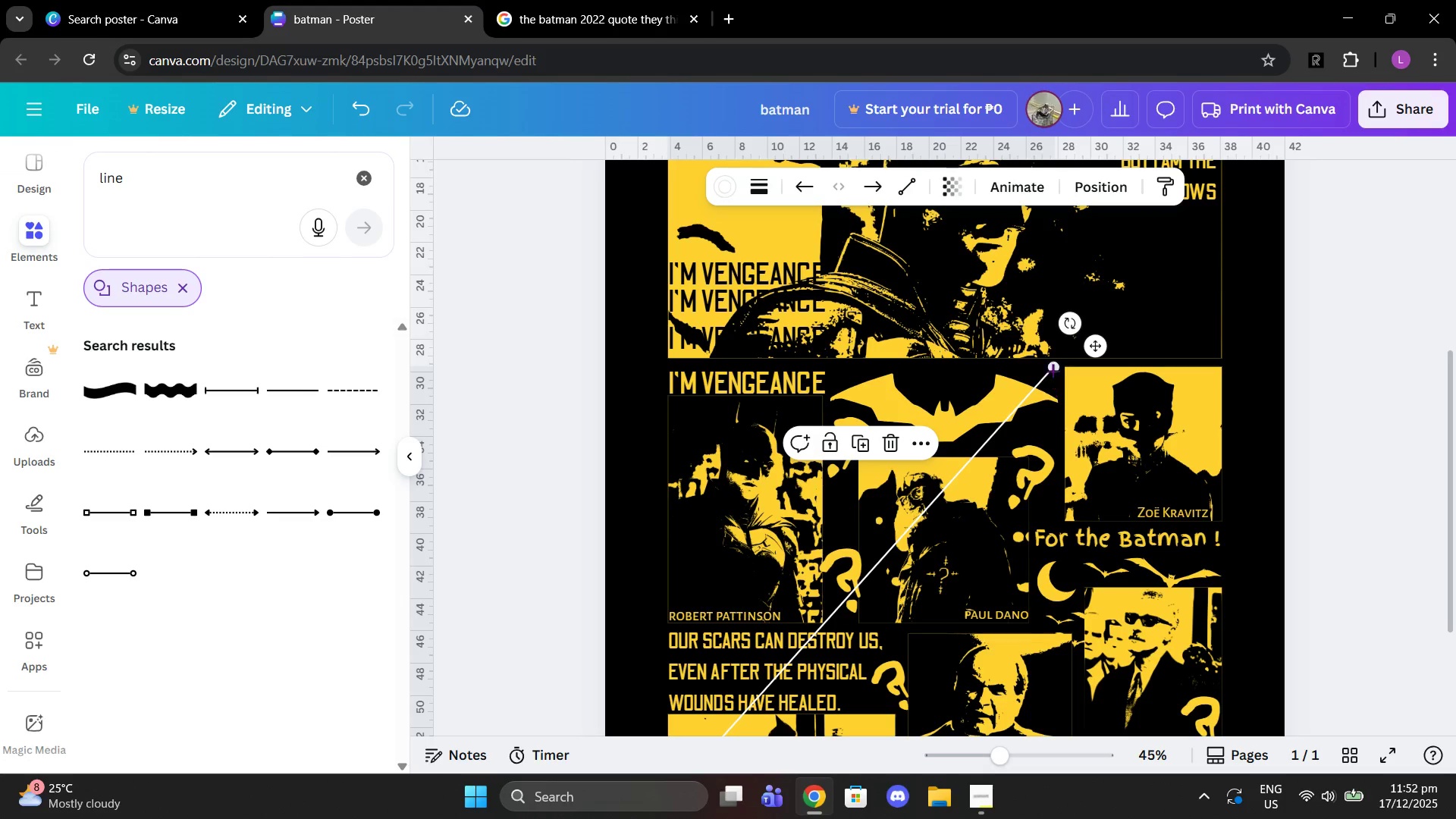 
left_click_drag(start_coordinate=[1053, 370], to_coordinate=[1222, 620])
 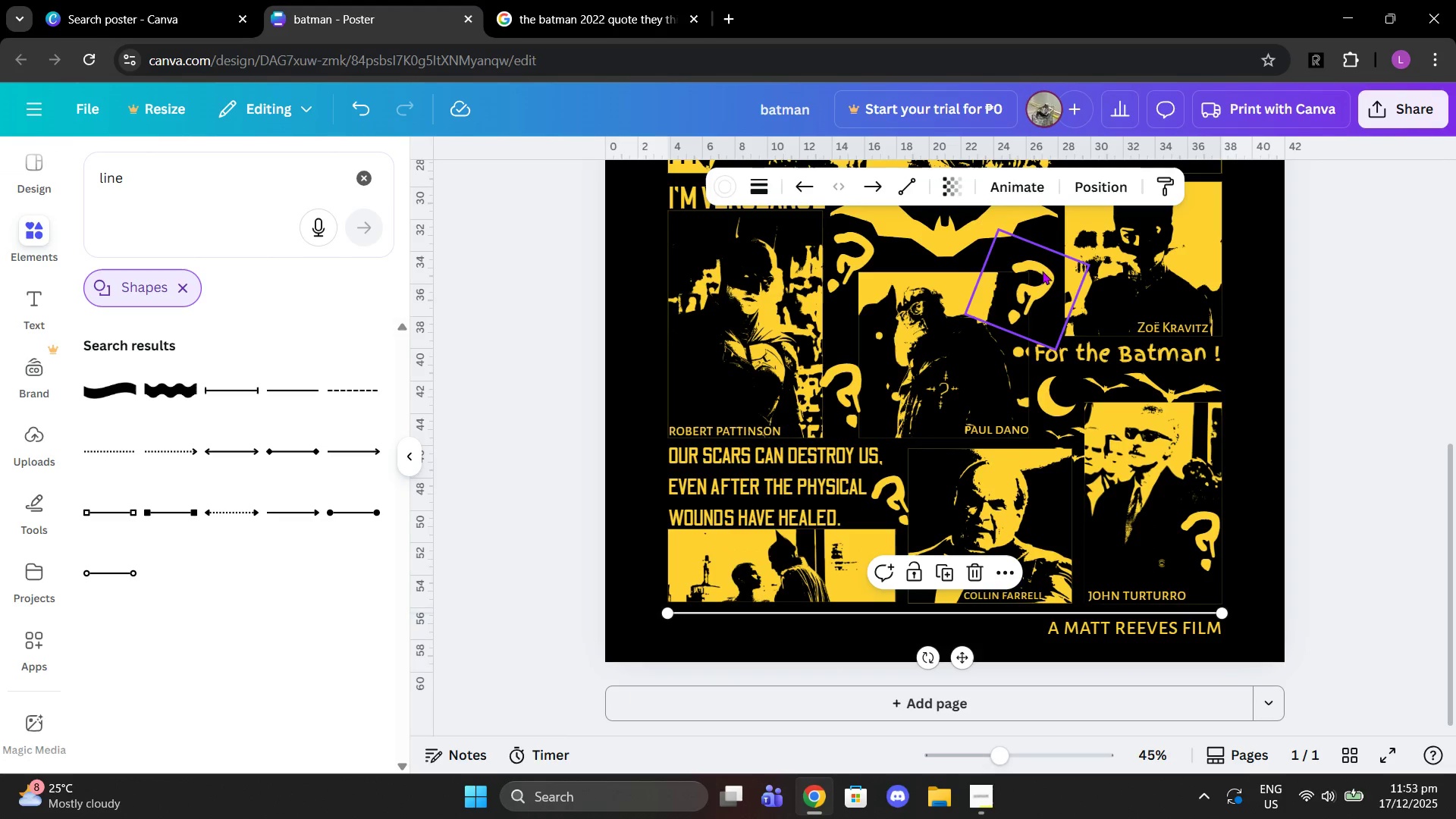 
scroll: coordinate [1157, 548], scroll_direction: down, amount: 2.0
 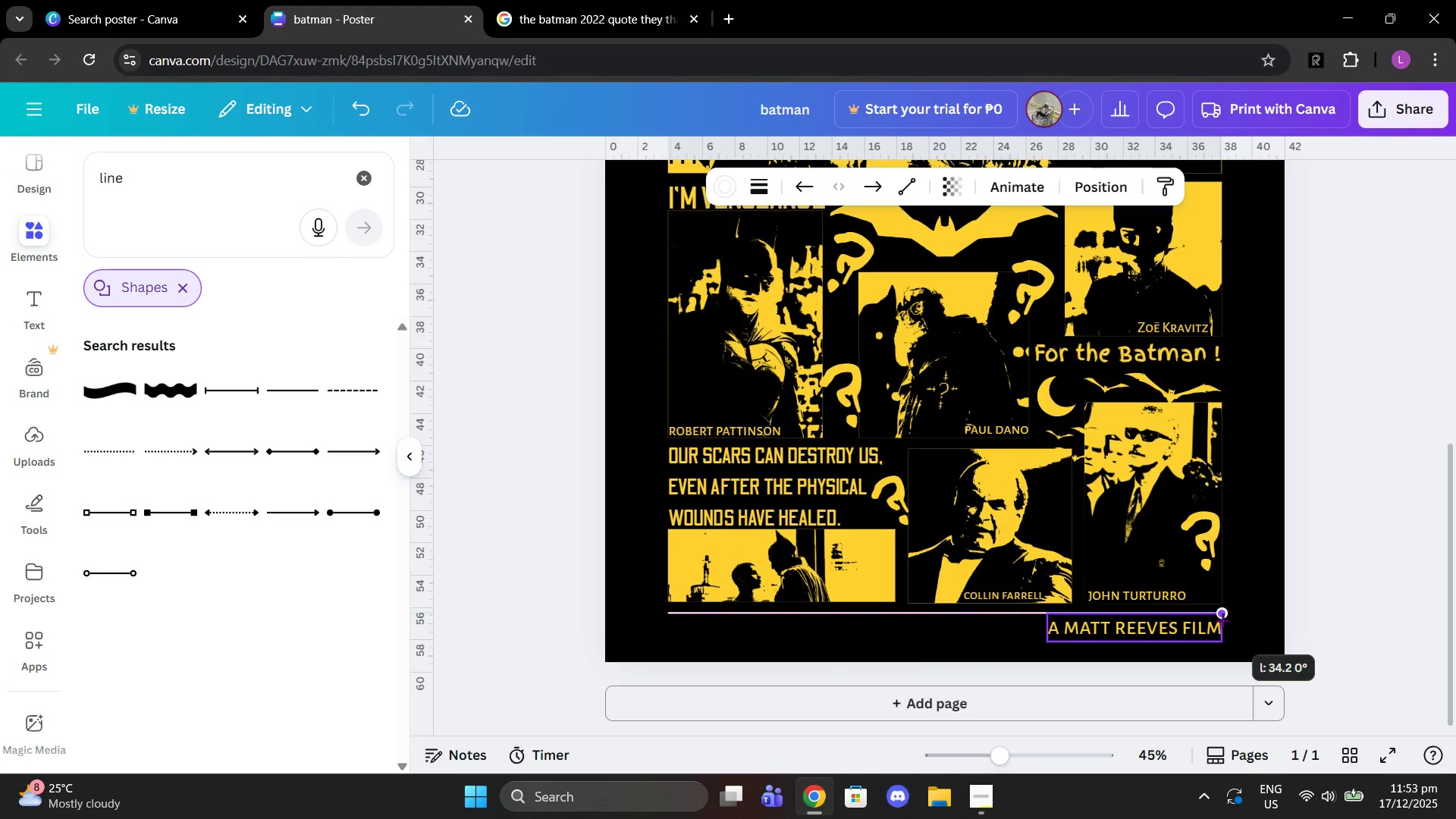 
double_click([1369, 509])
 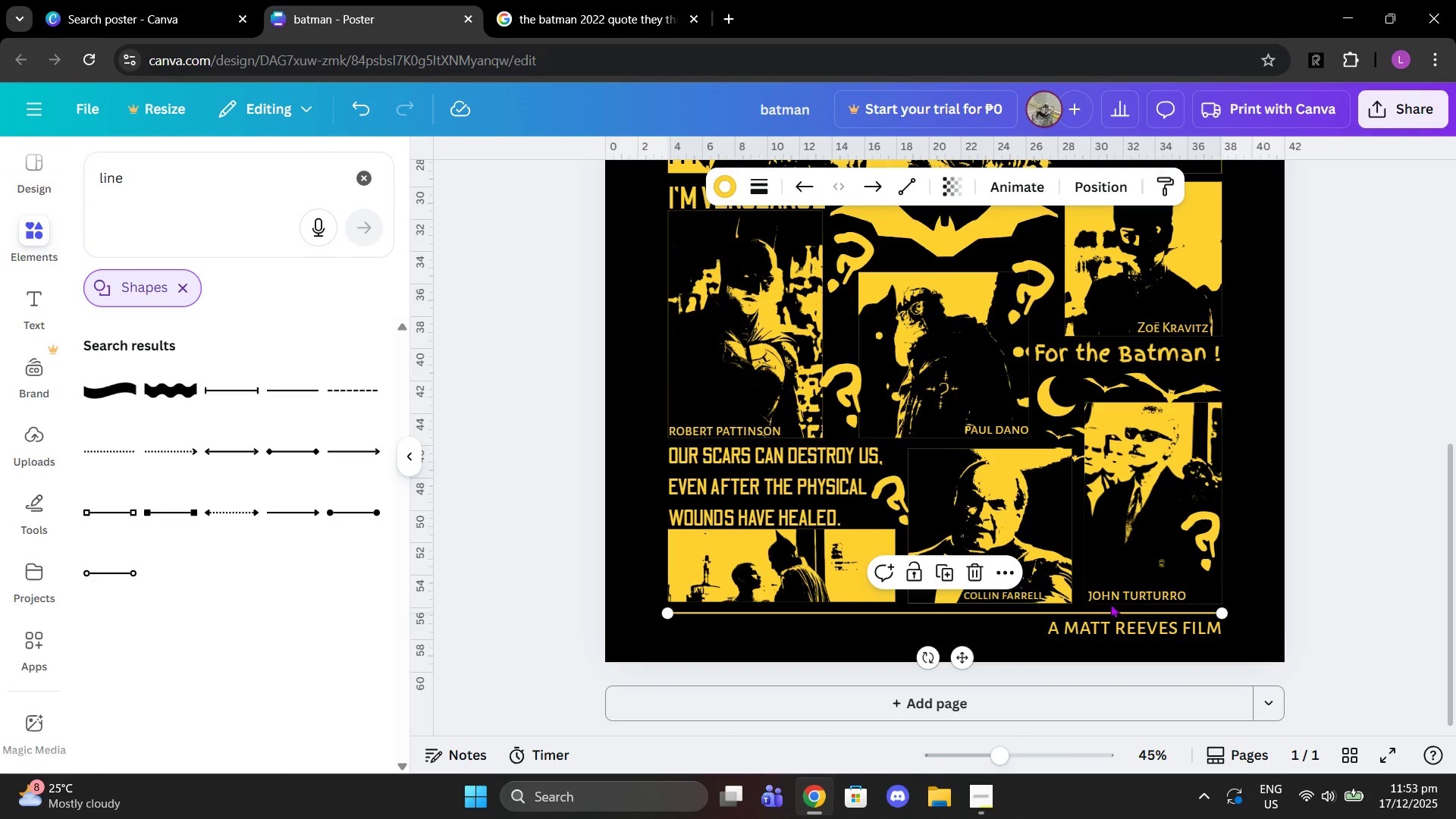 
key(Control+C)
 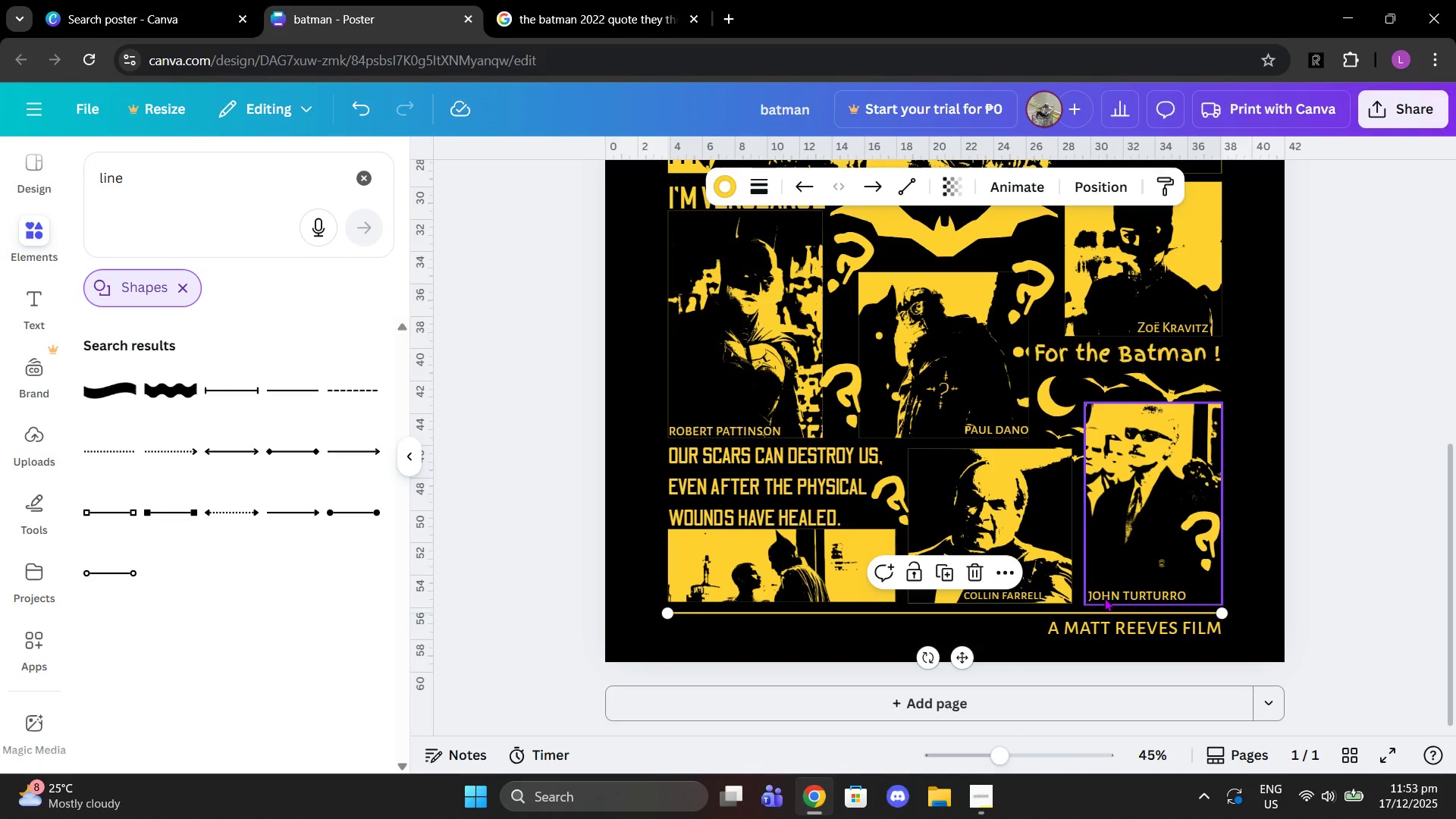 
key(Control+ControlLeft)
 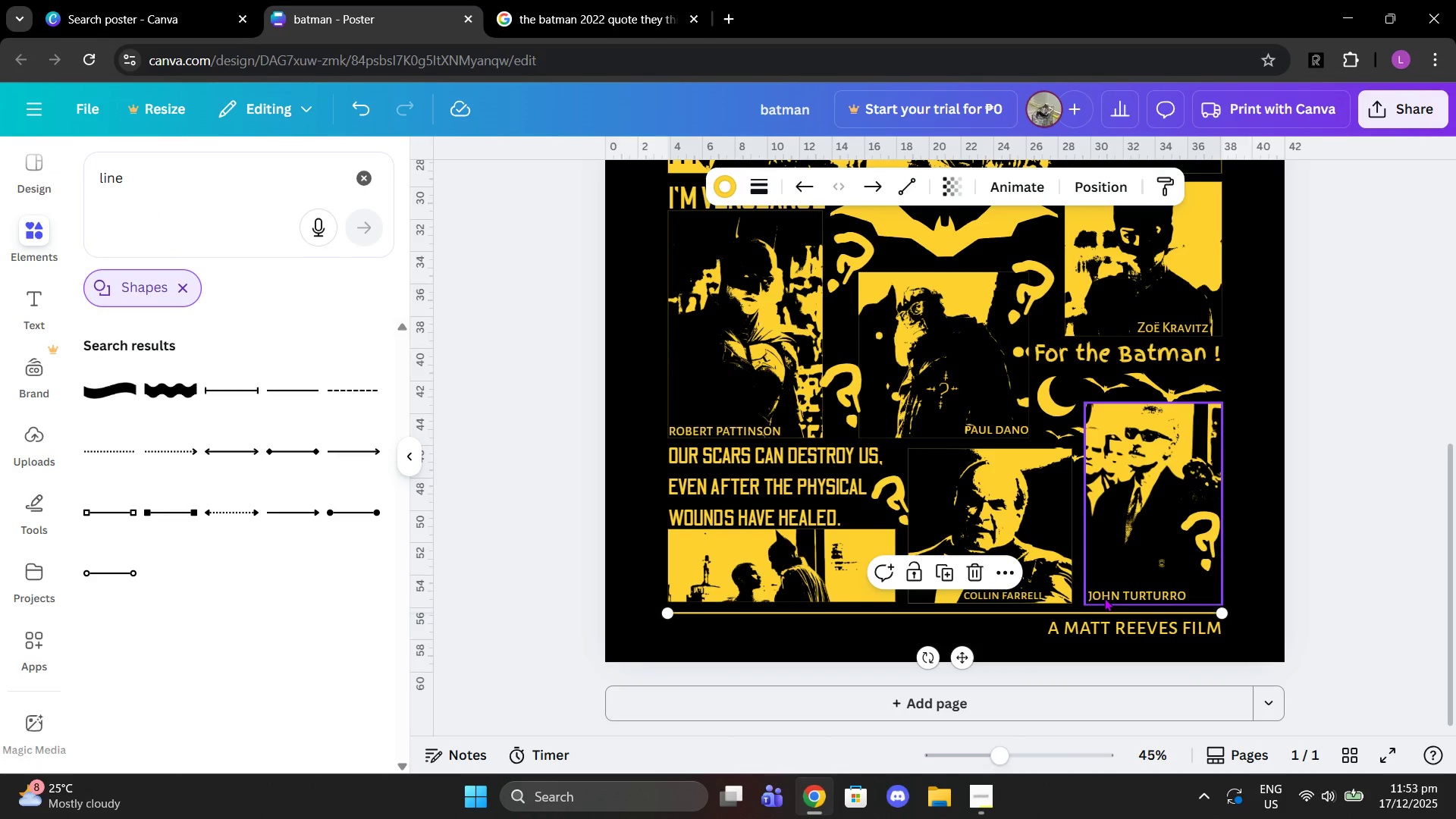 
key(Control+V)
 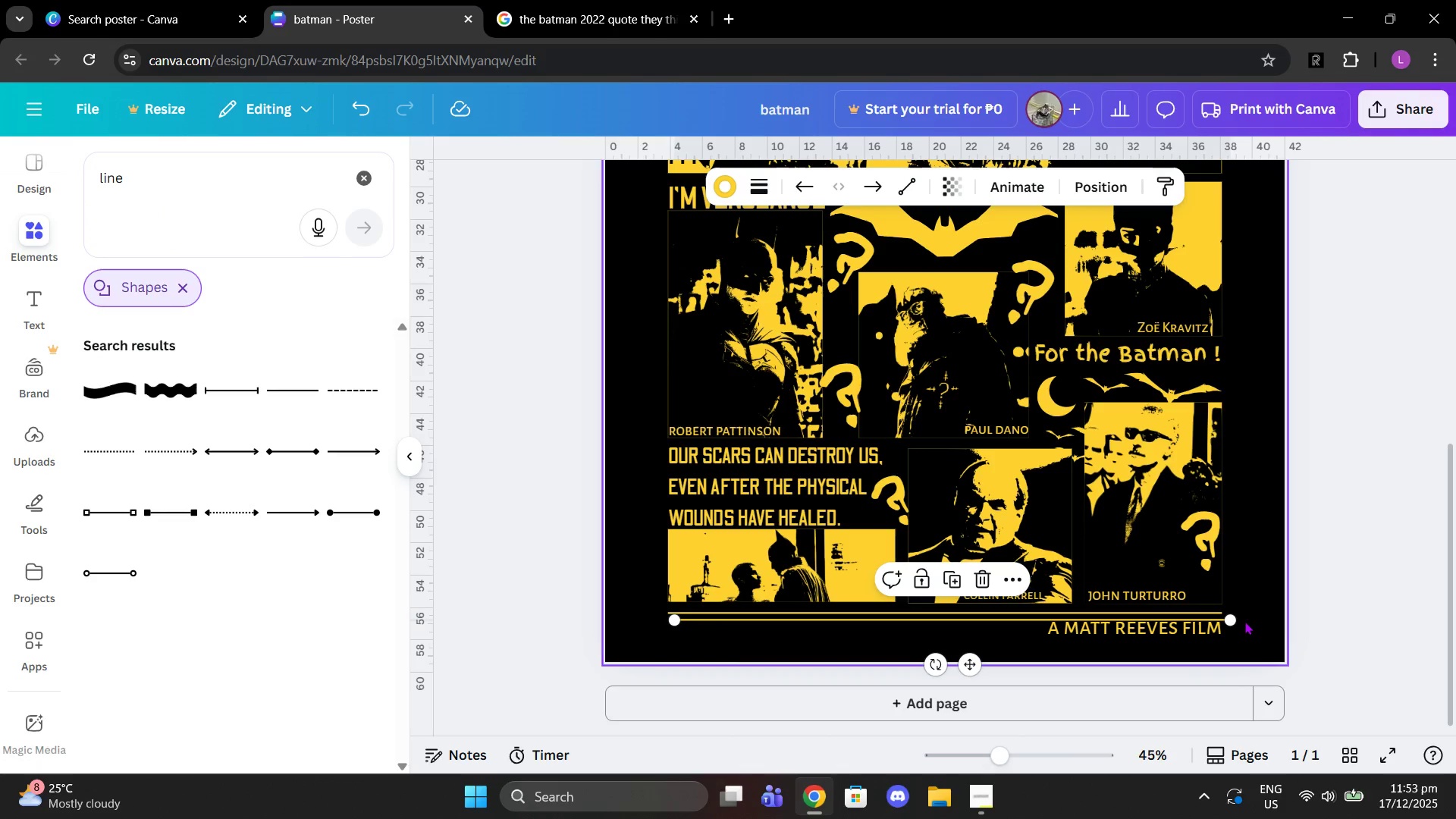 
left_click_drag(start_coordinate=[1231, 617], to_coordinate=[1043, 623])
 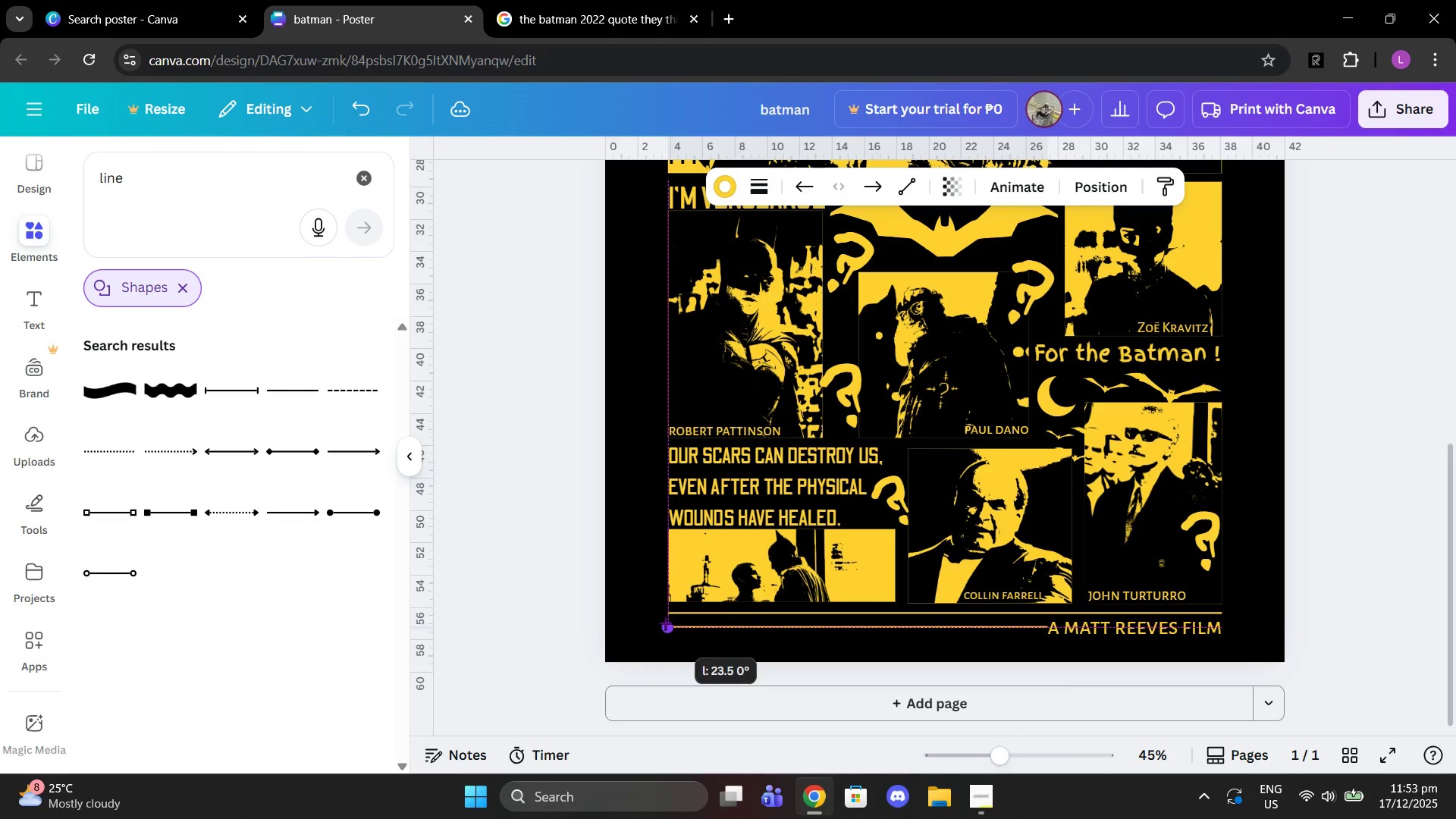 
wait(7.83)
 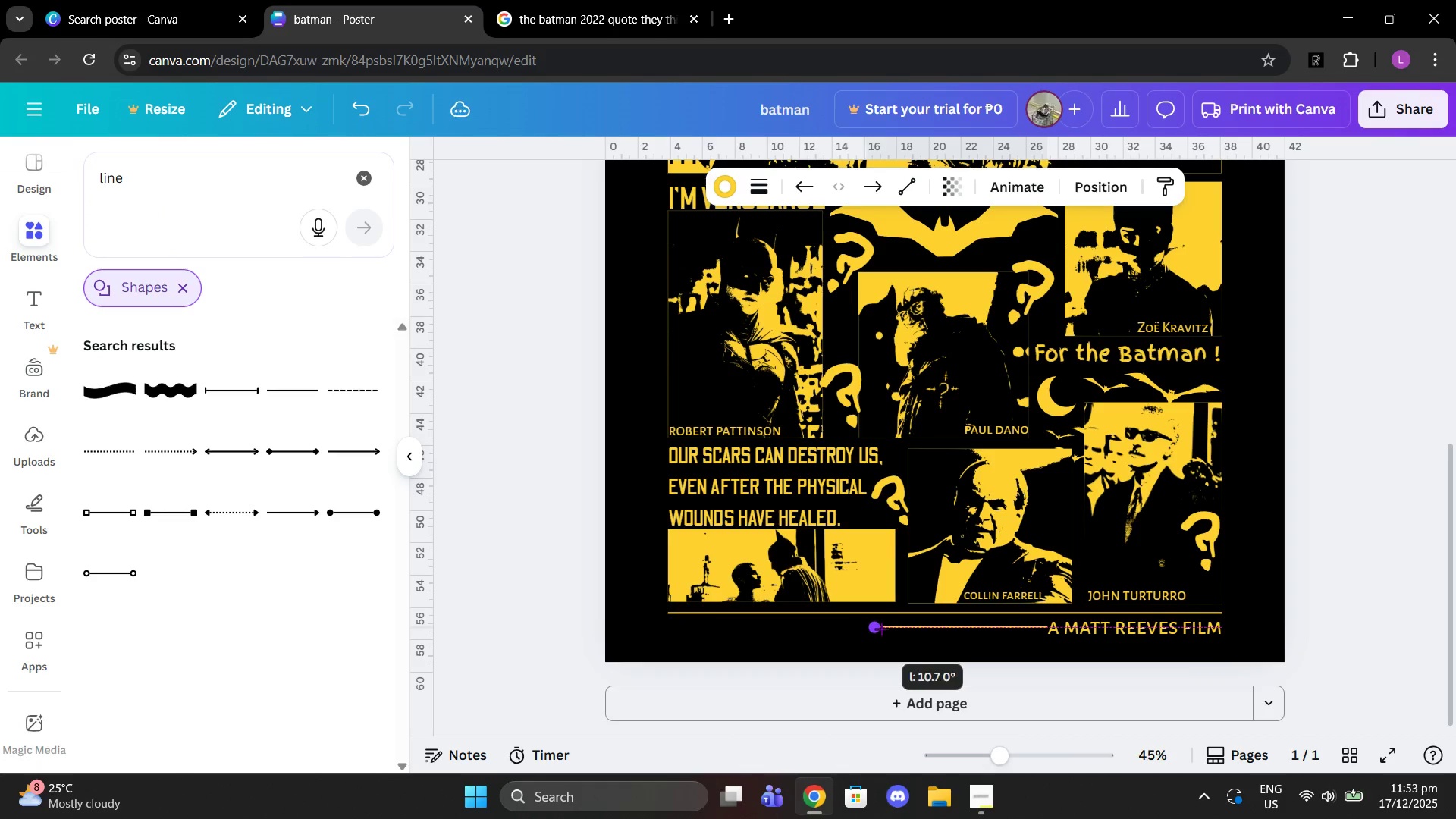 
key(Control+Z)
 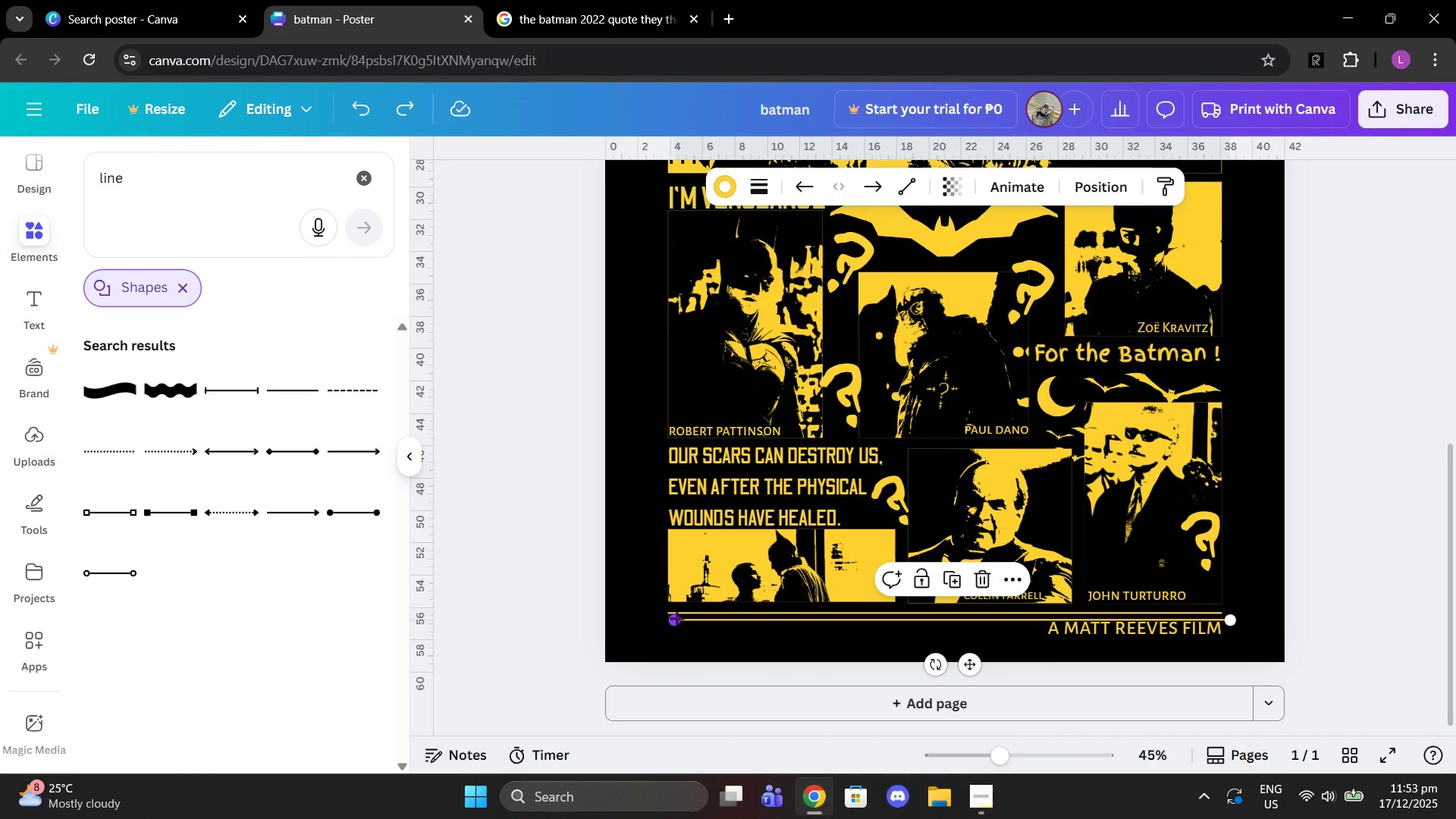 
key(Control+Z)
 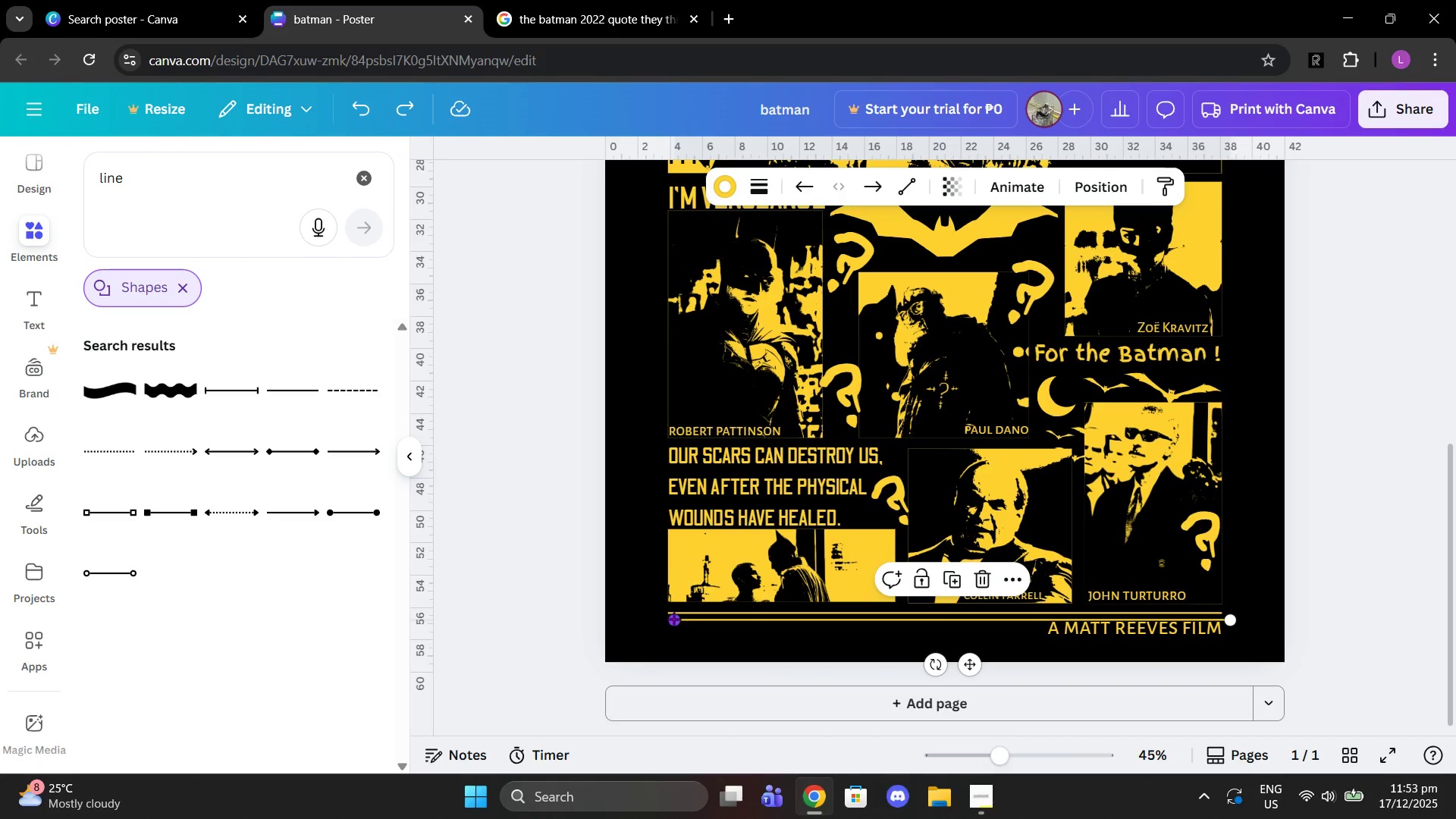 
left_click_drag(start_coordinate=[669, 619], to_coordinate=[827, 303])
 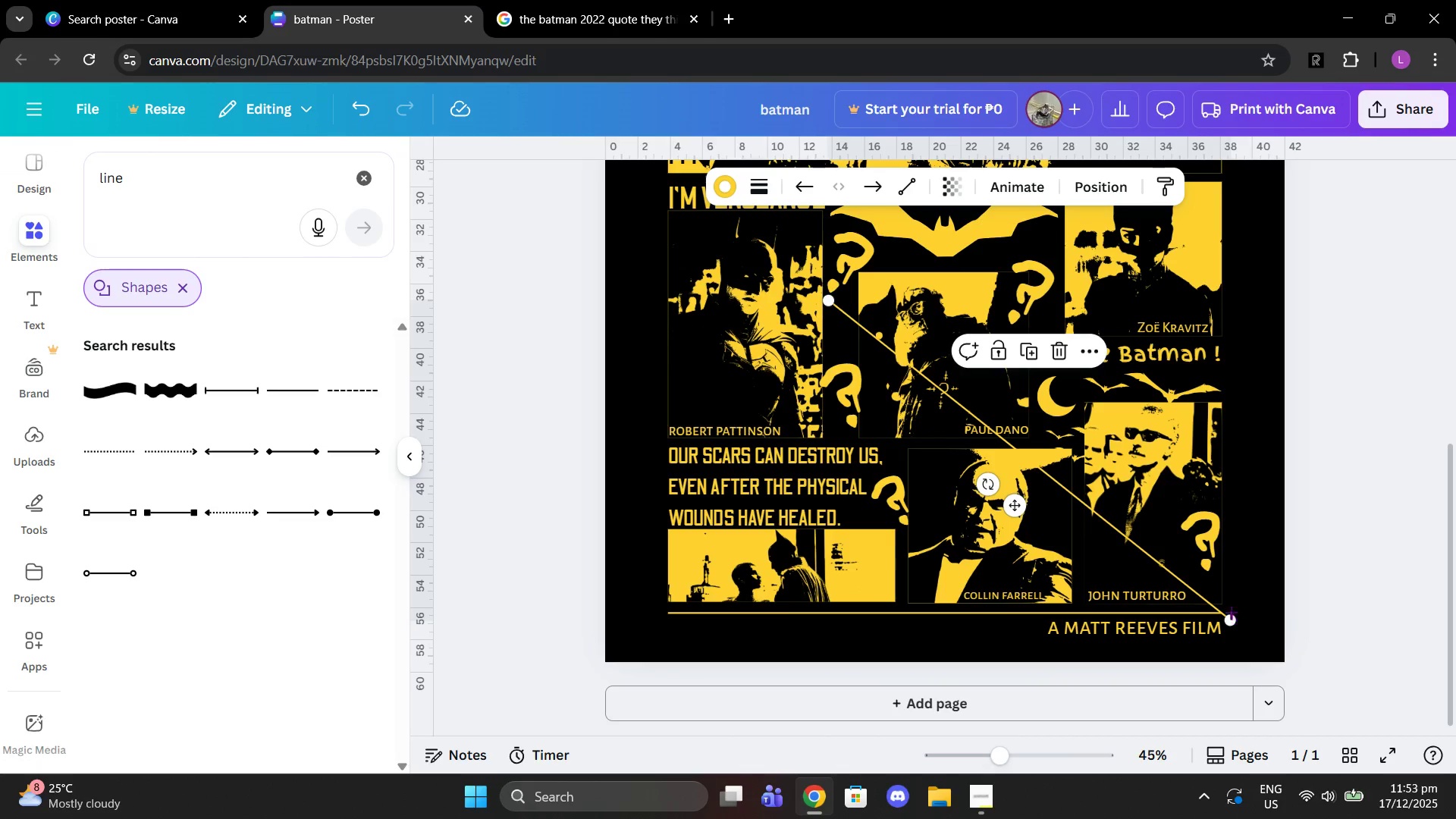 
left_click_drag(start_coordinate=[1231, 623], to_coordinate=[856, 360])
 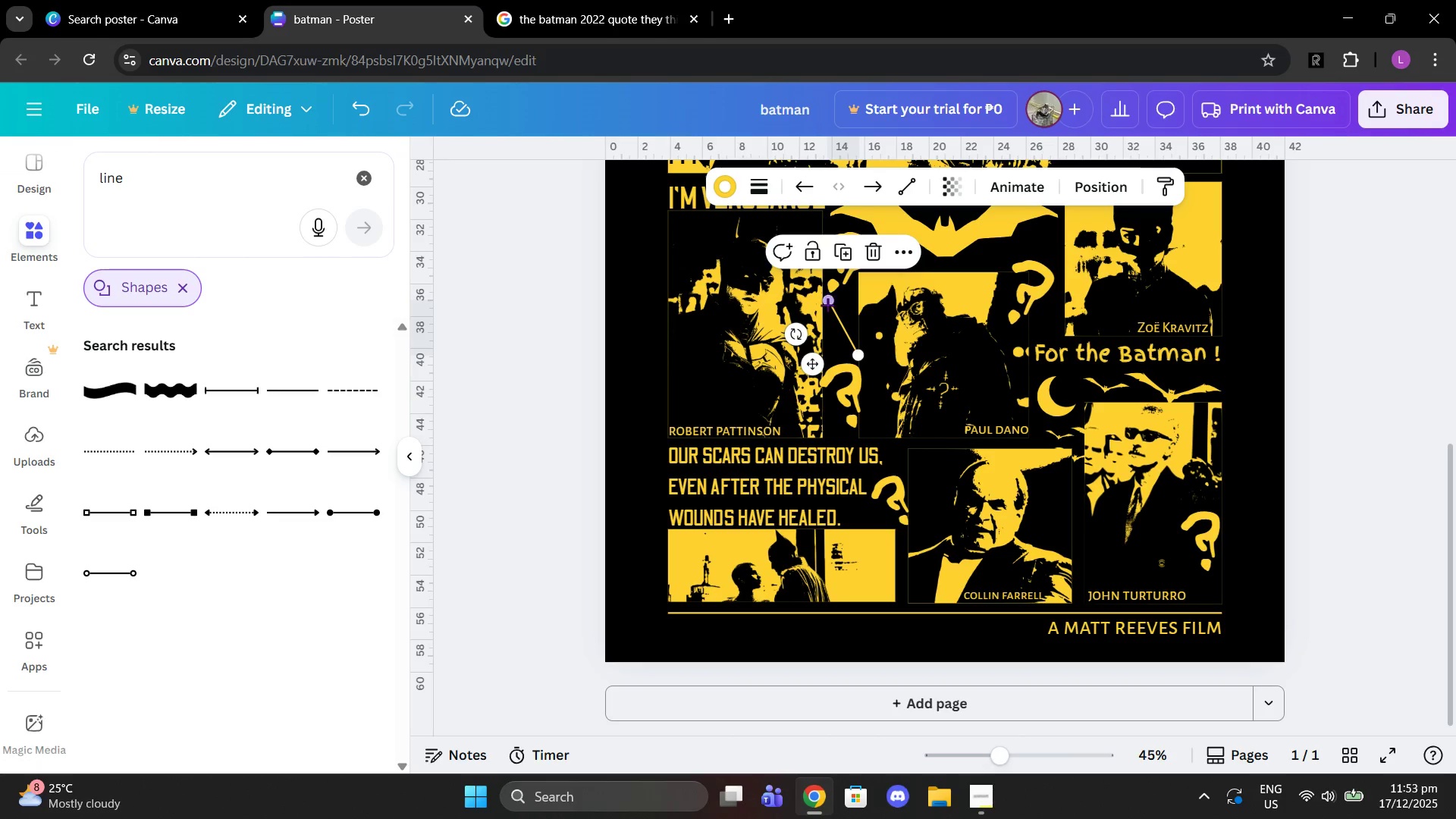 
left_click_drag(start_coordinate=[824, 297], to_coordinate=[813, 297])
 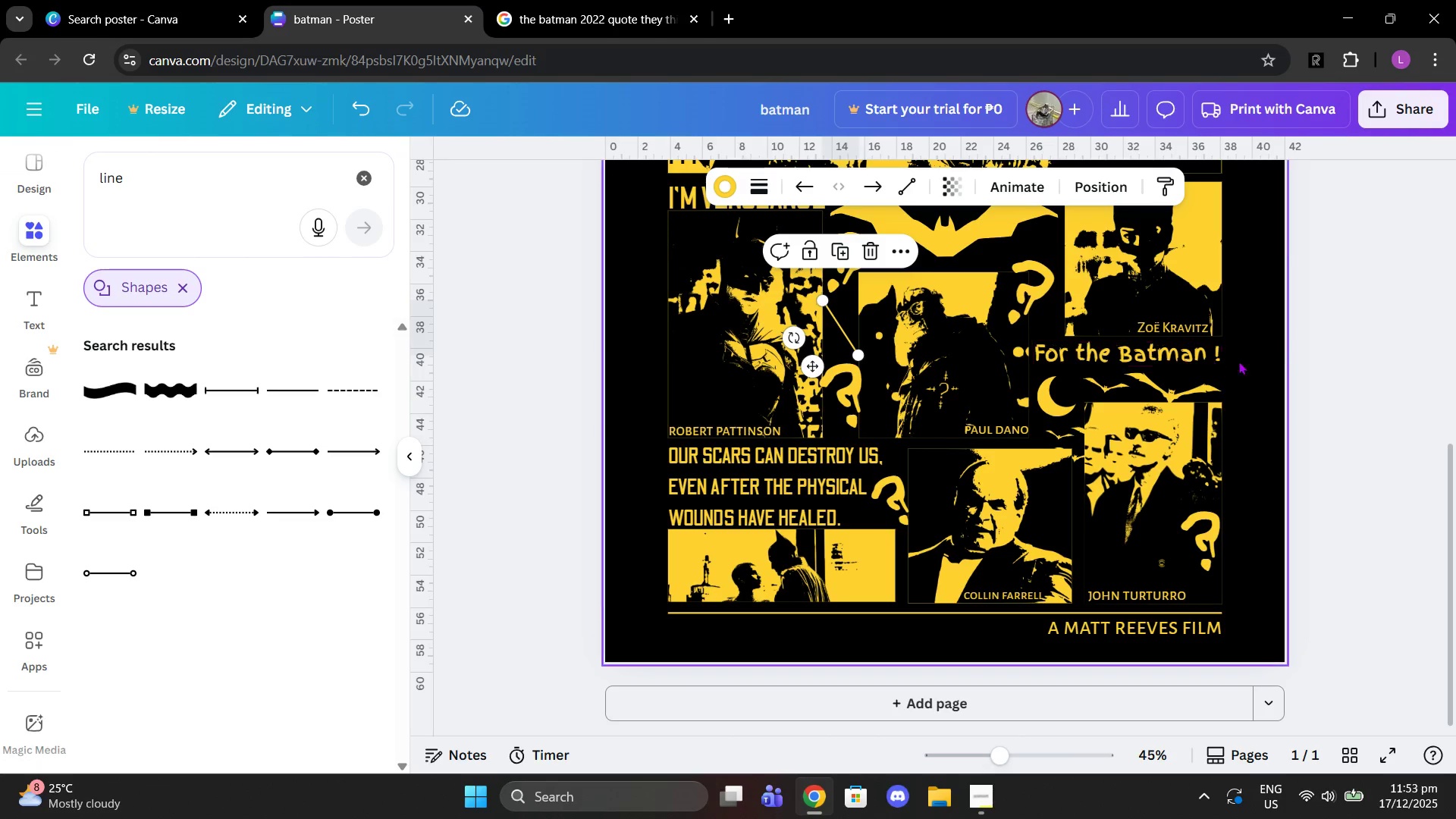 
left_click_drag(start_coordinate=[1368, 344], to_coordinate=[1372, 344])
 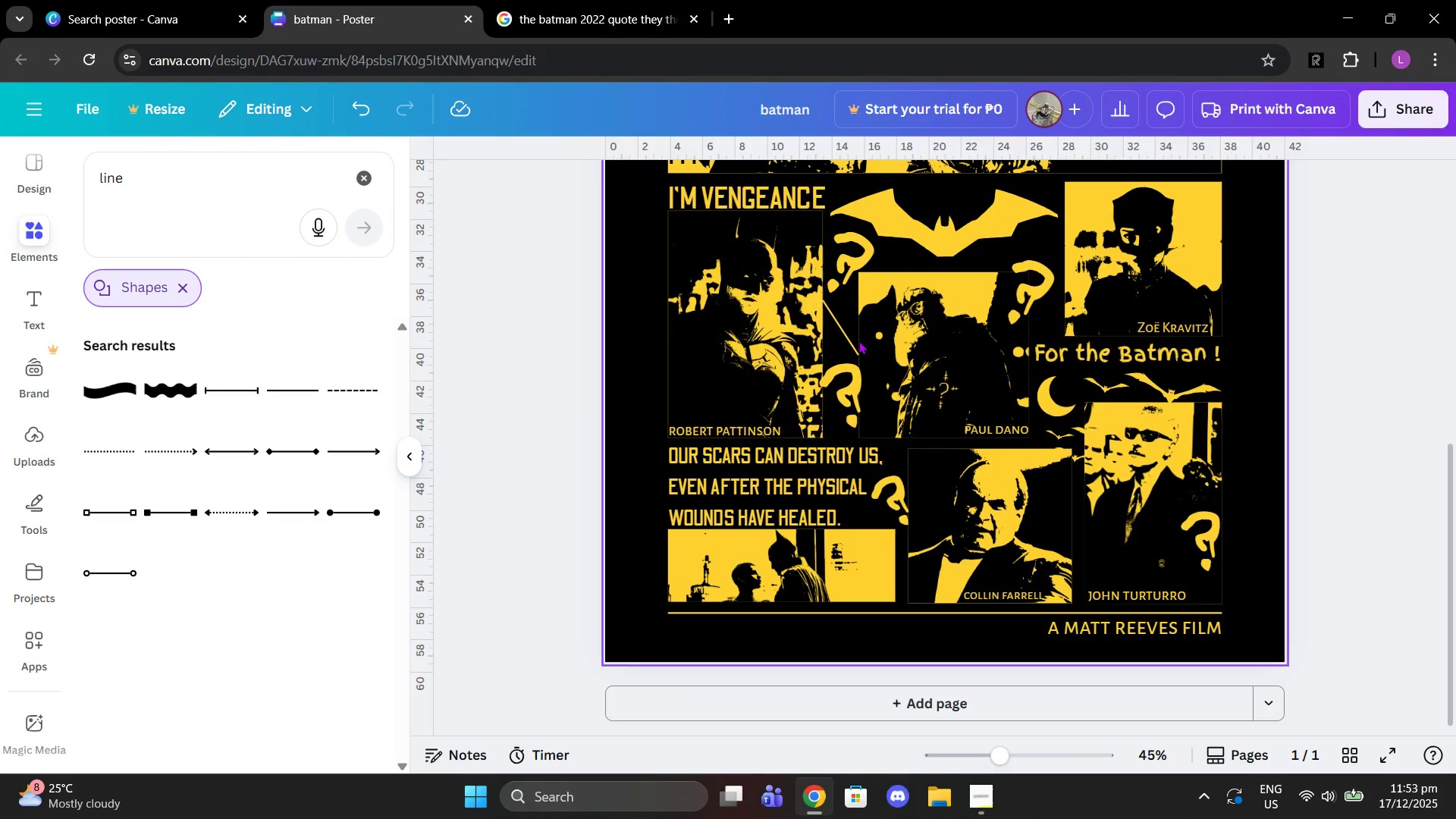 
left_click([827, 308])
 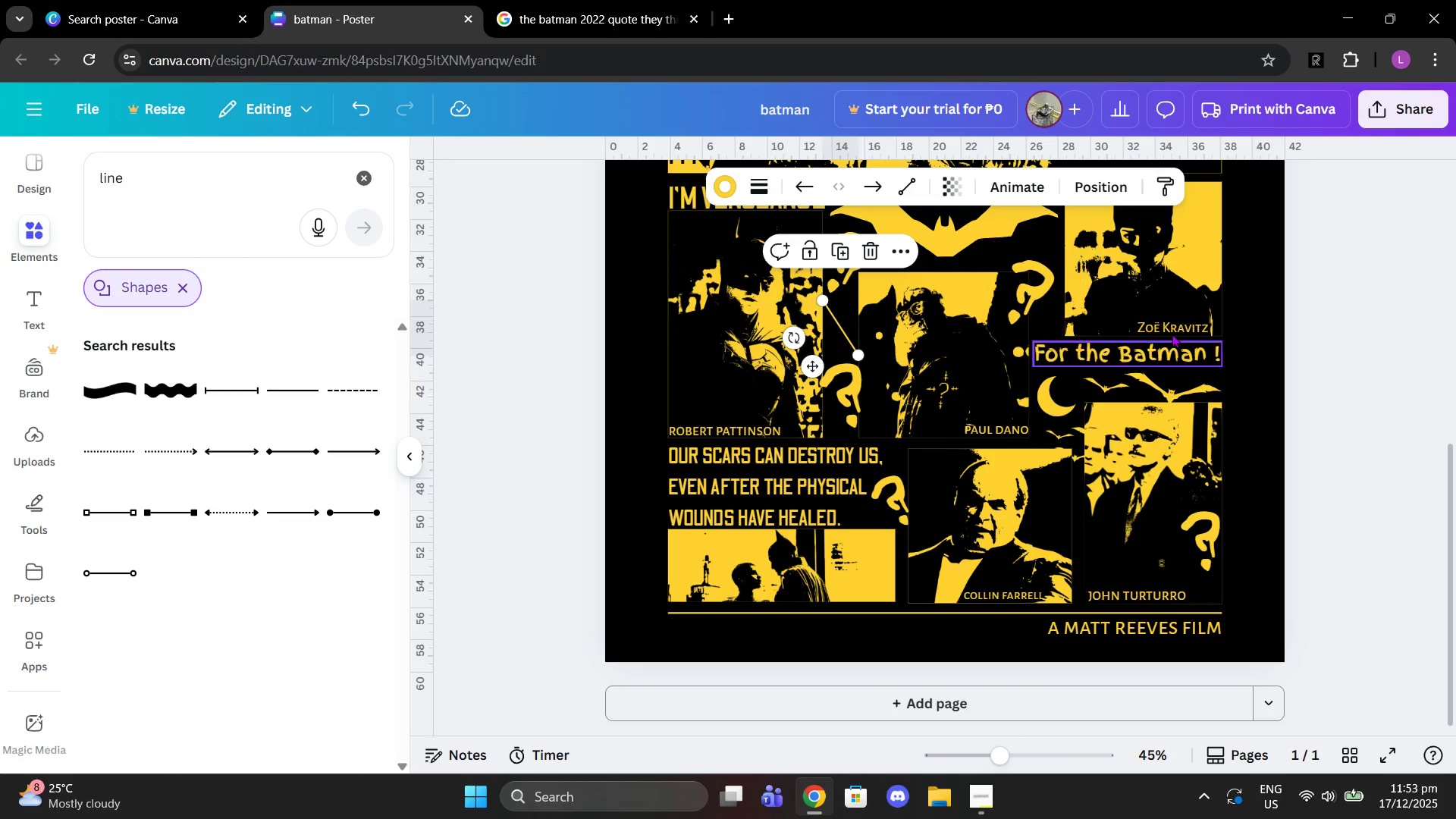 
scroll: coordinate [1084, 433], scroll_direction: down, amount: 2.0
 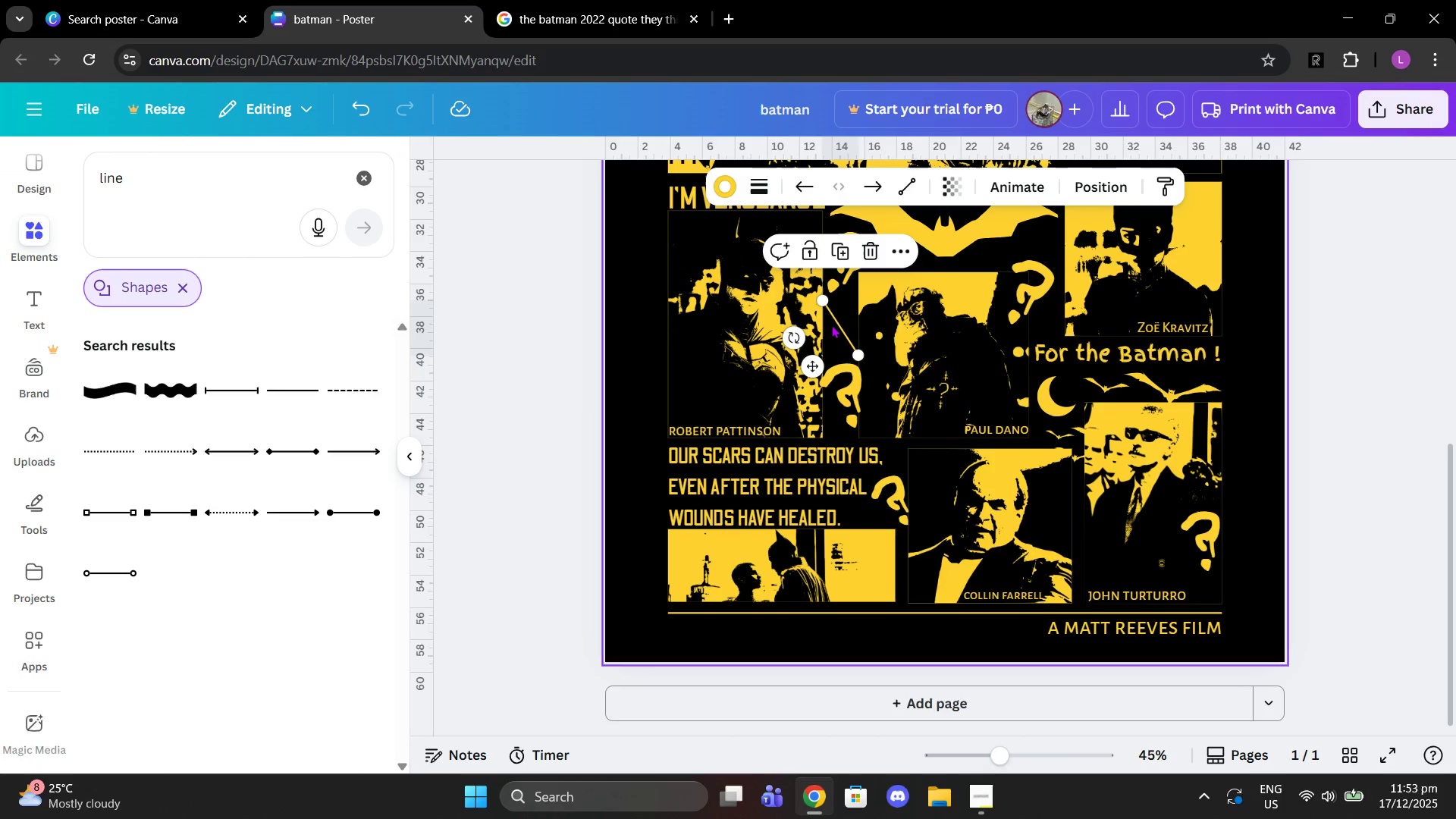 
left_click([838, 323])
 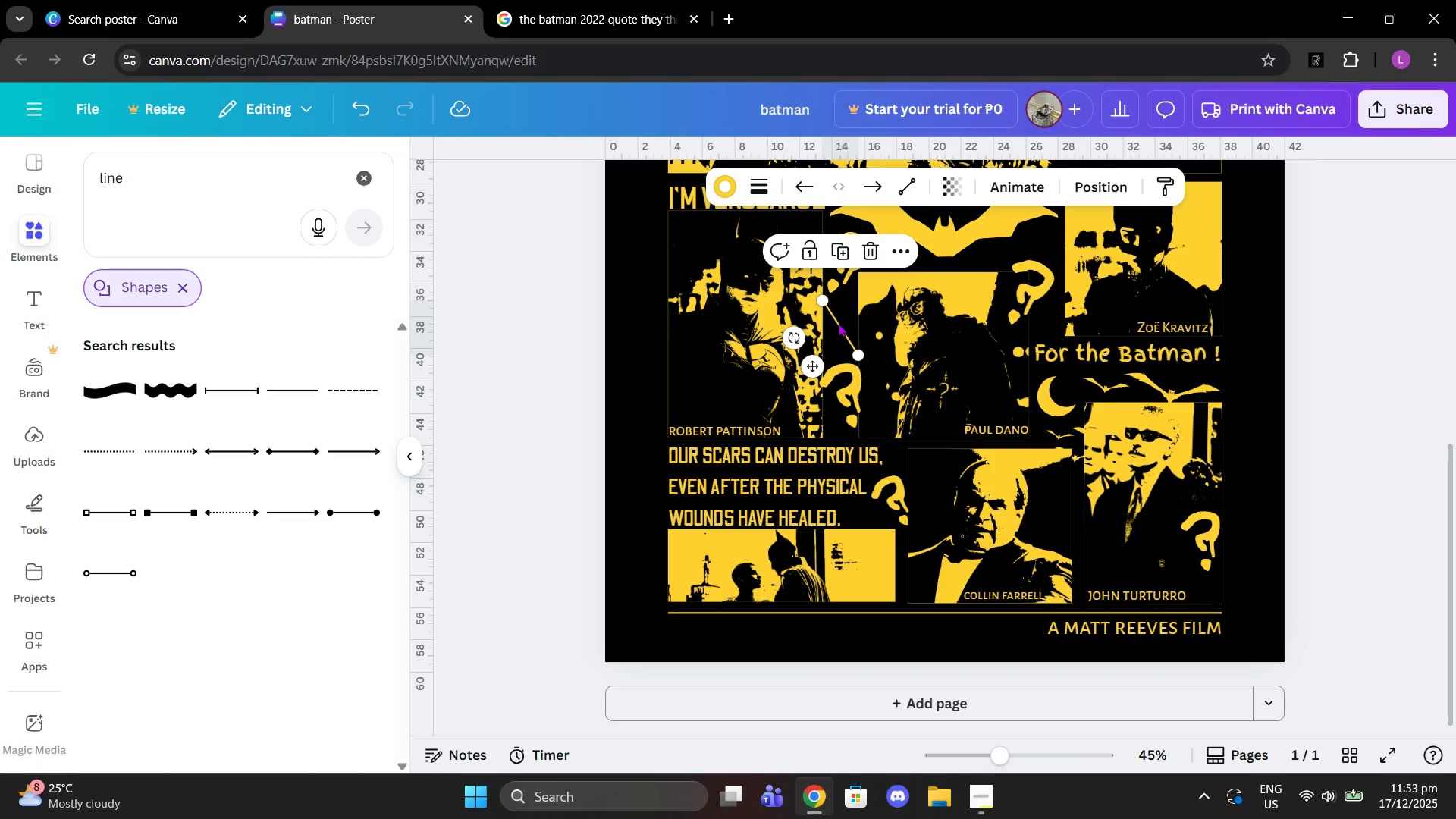 
key(Control+C)
 